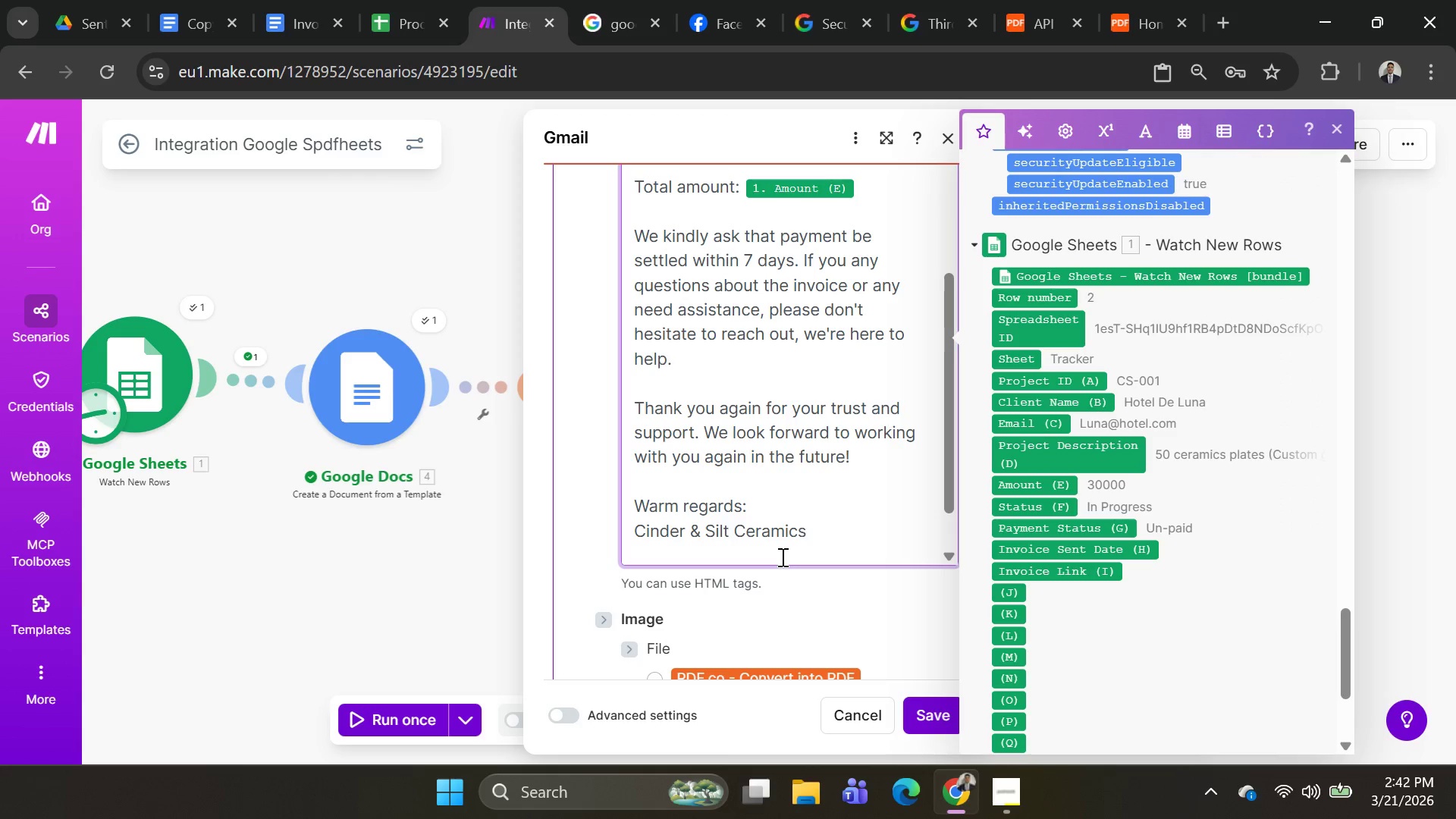 
wait(7.28)
 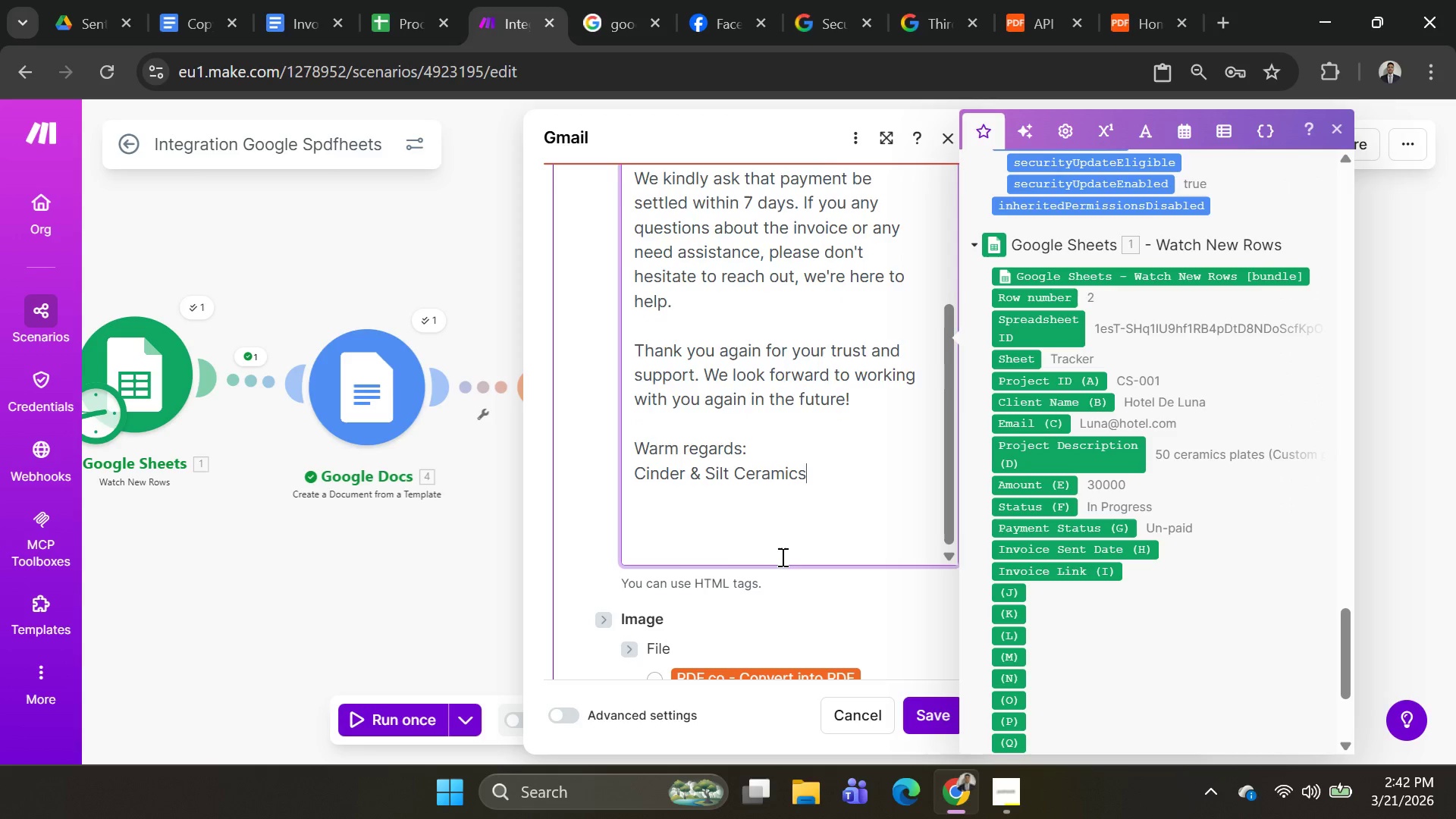 
left_click([646, 341])
 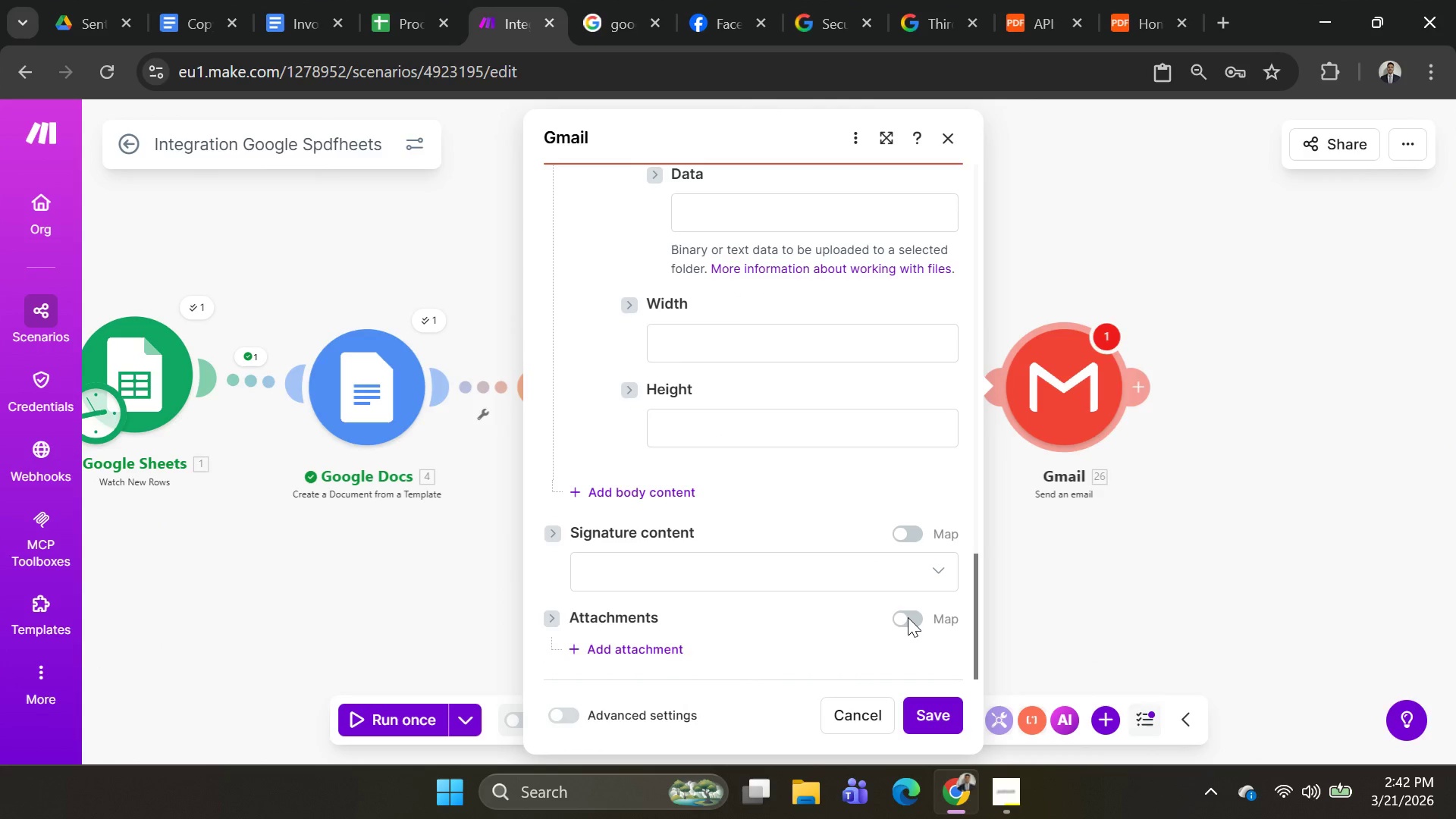 
wait(6.19)
 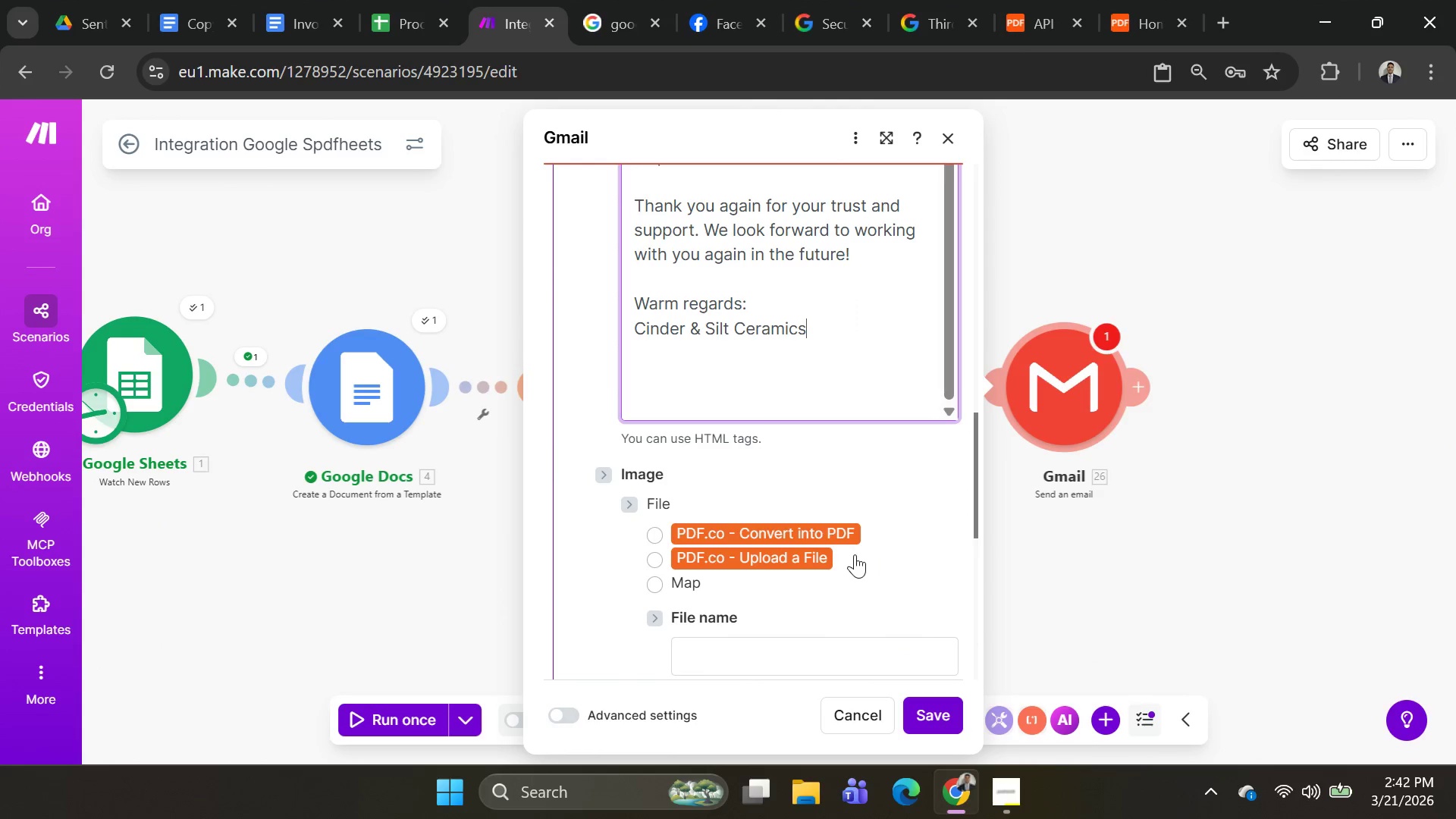 
left_click([937, 706])
 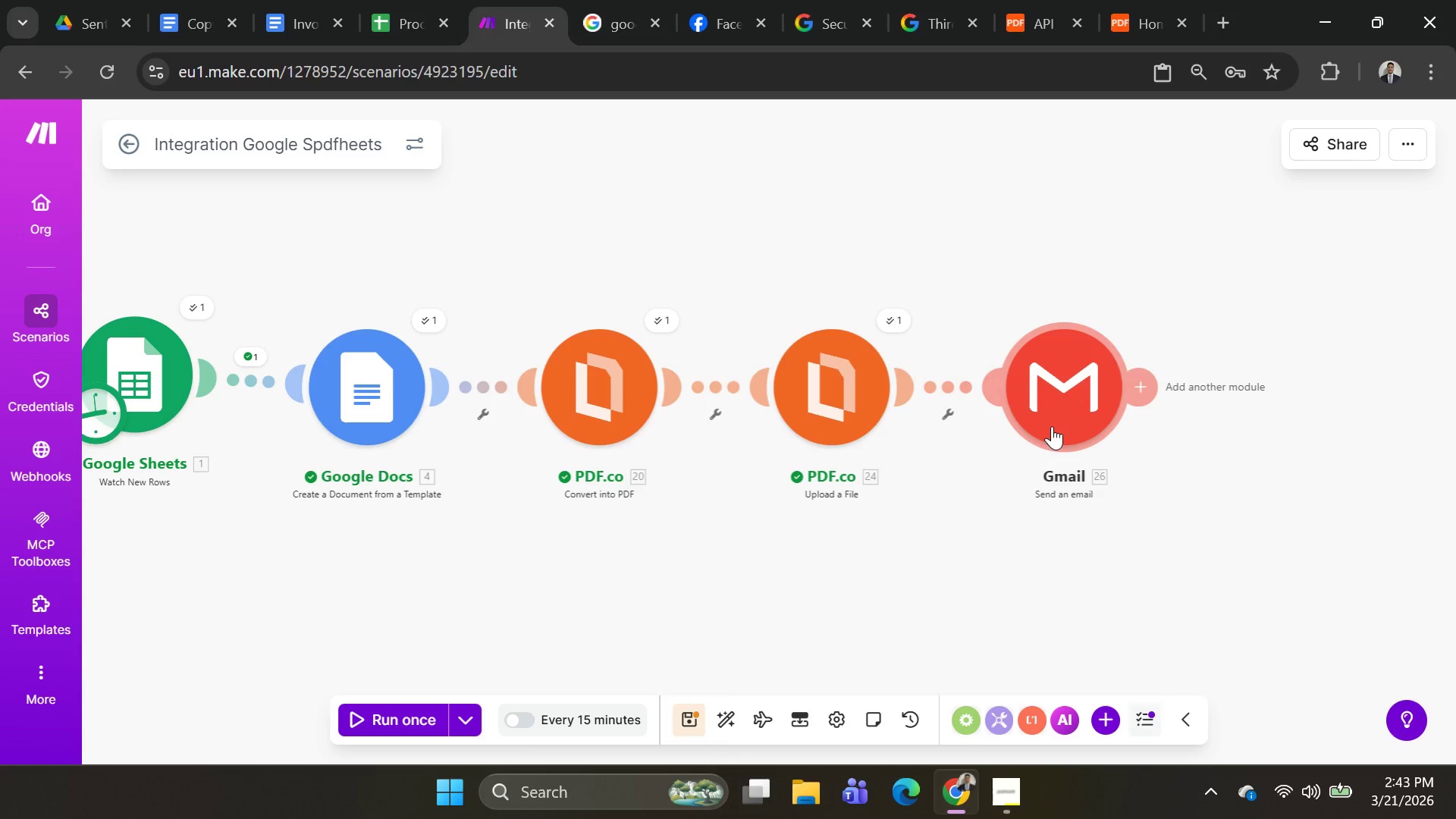 
left_click([1052, 426])
 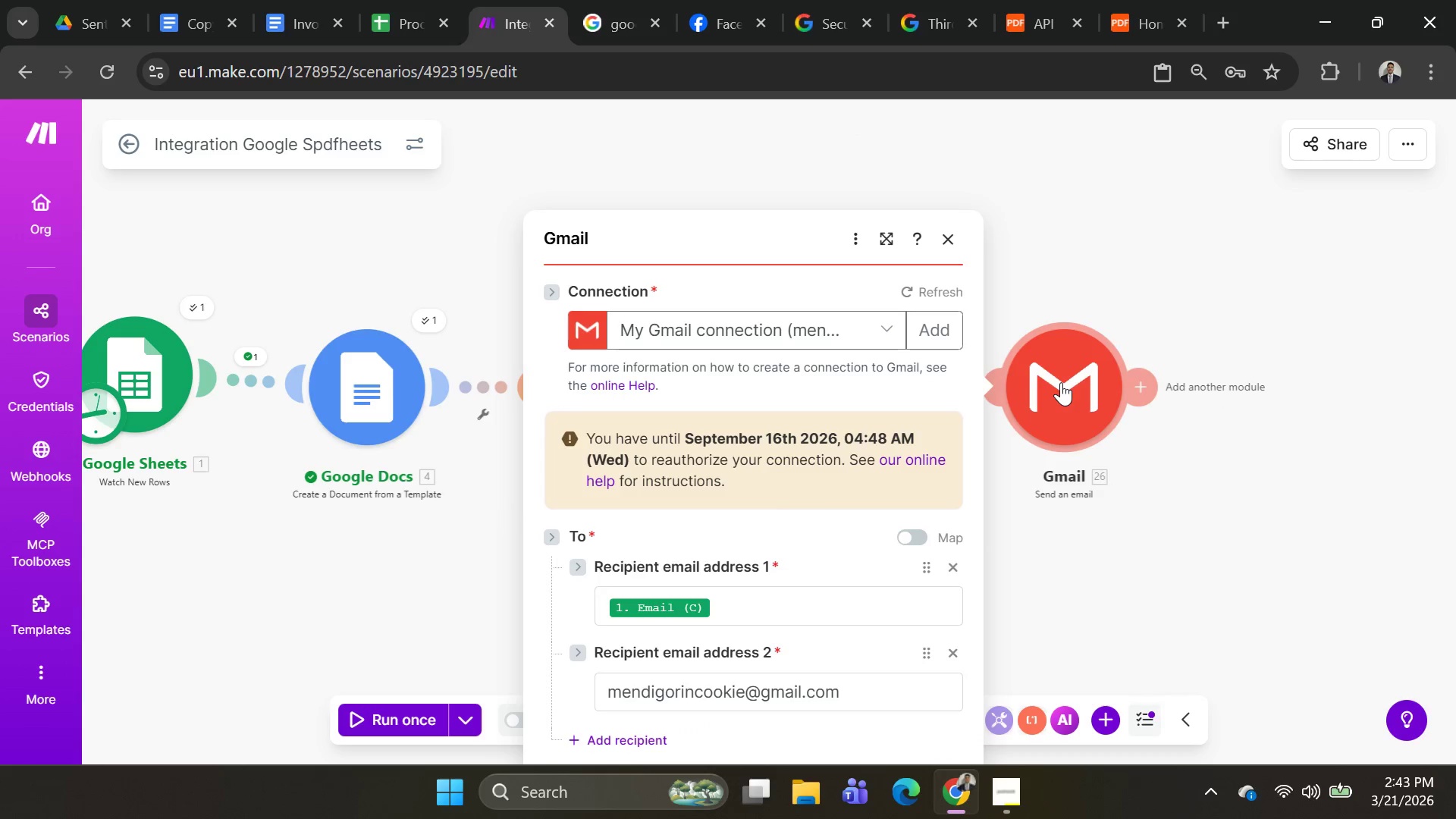 
left_click([1200, 292])
 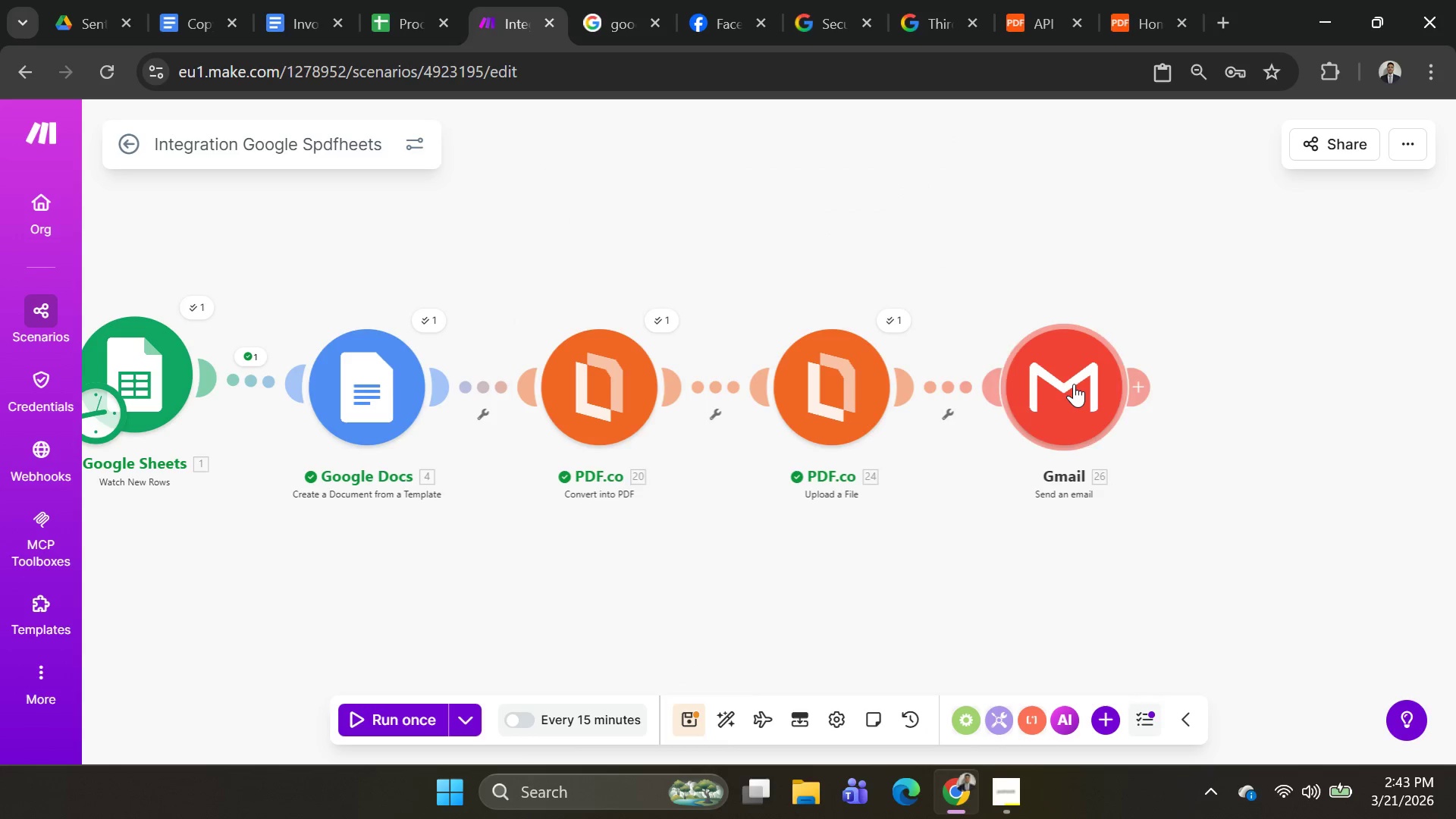 
right_click([1074, 384])
 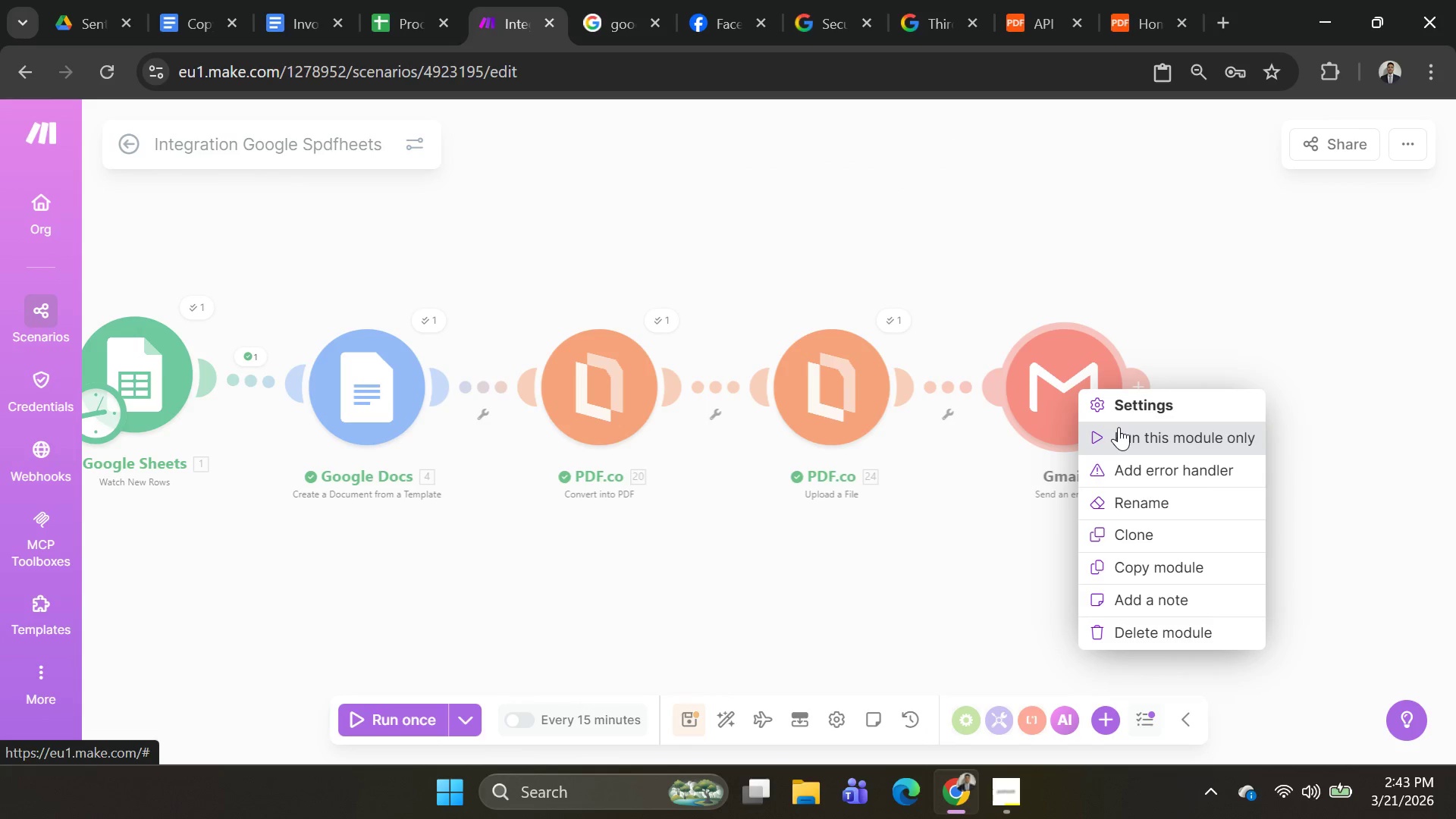 
left_click([1119, 427])
 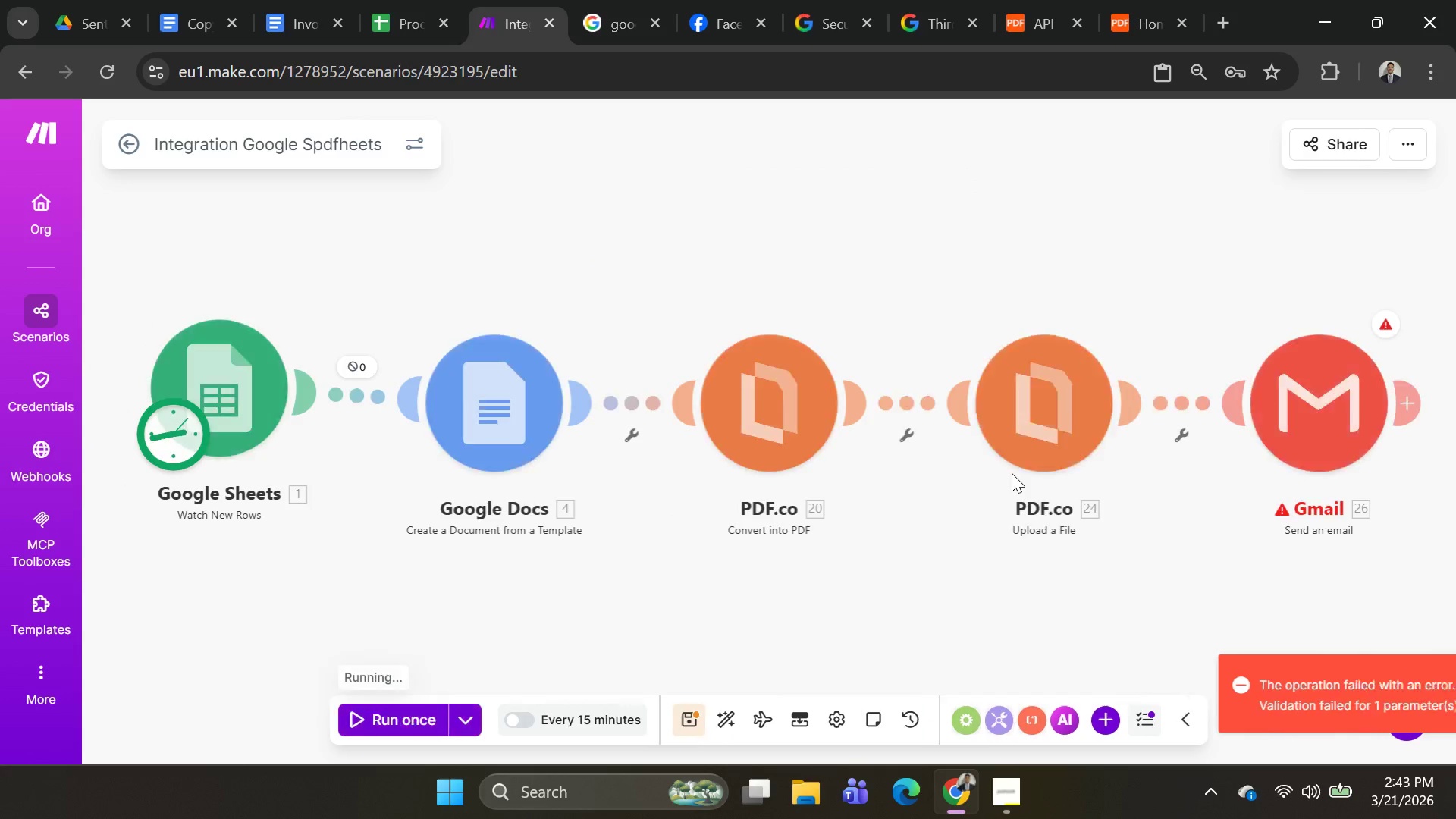 
scroll: coordinate [1169, 394], scroll_direction: down, amount: 9.0
 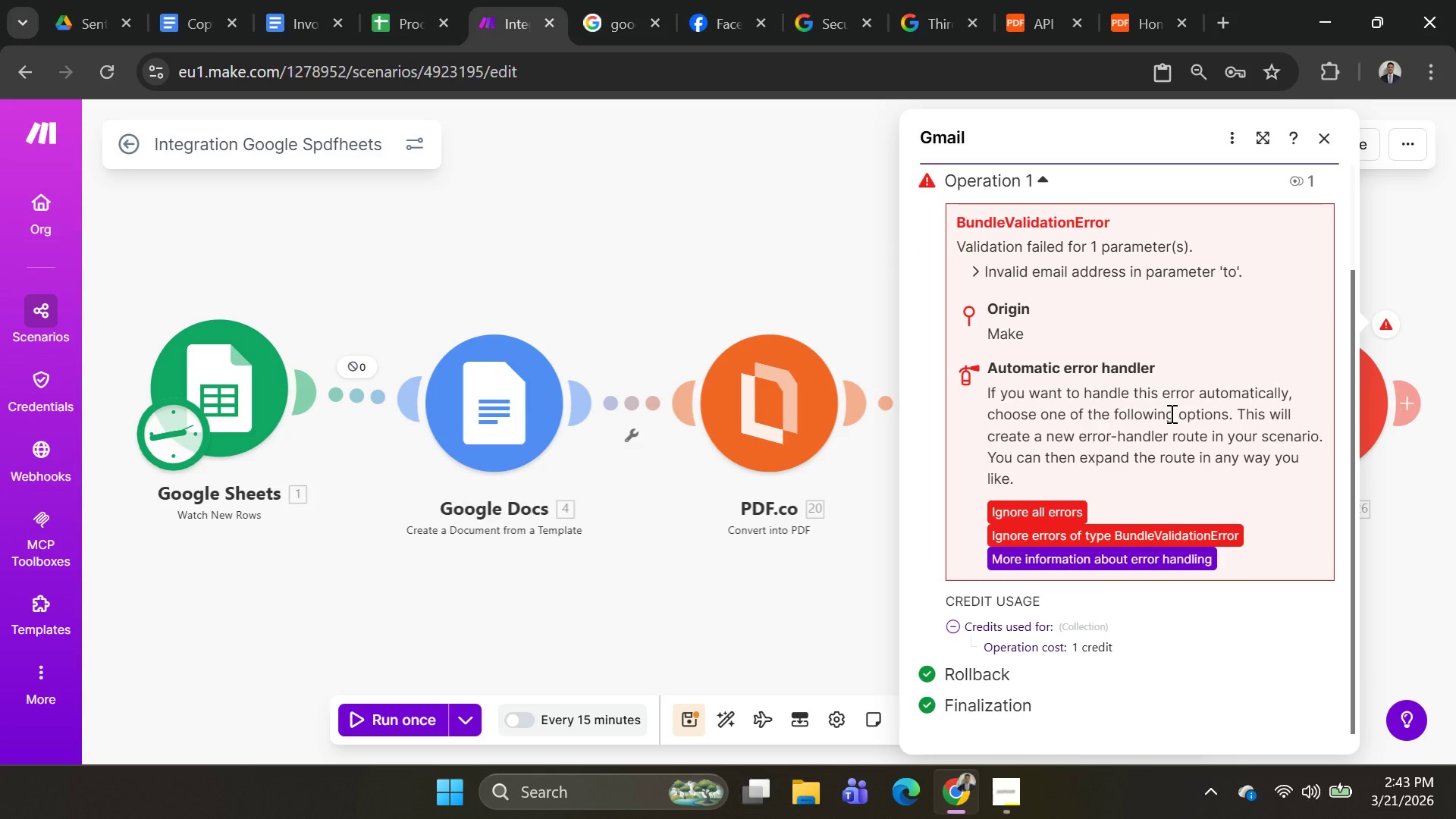 
scroll: coordinate [1176, 391], scroll_direction: none, amount: 0.0
 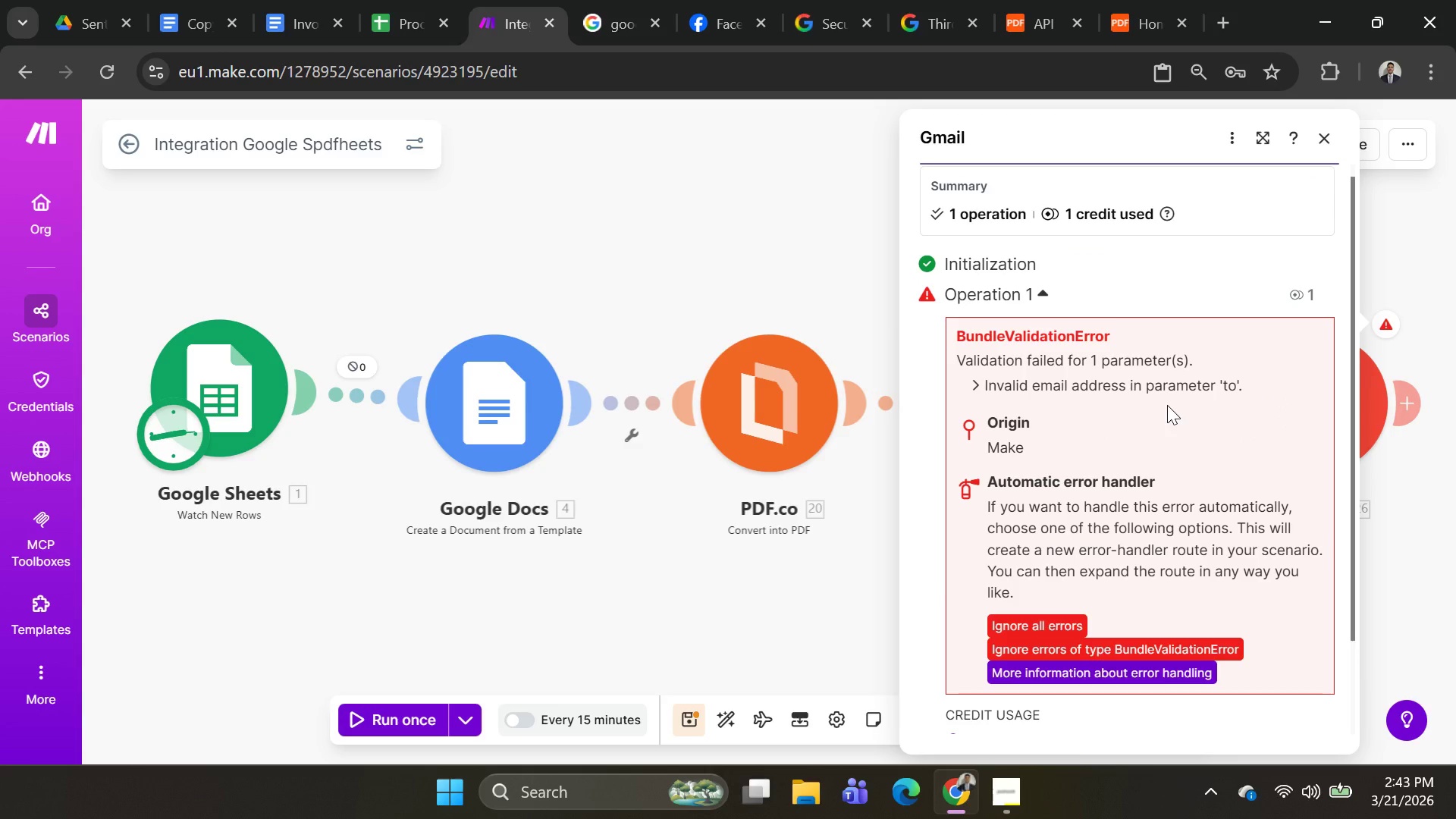 
left_click([1172, 403])
 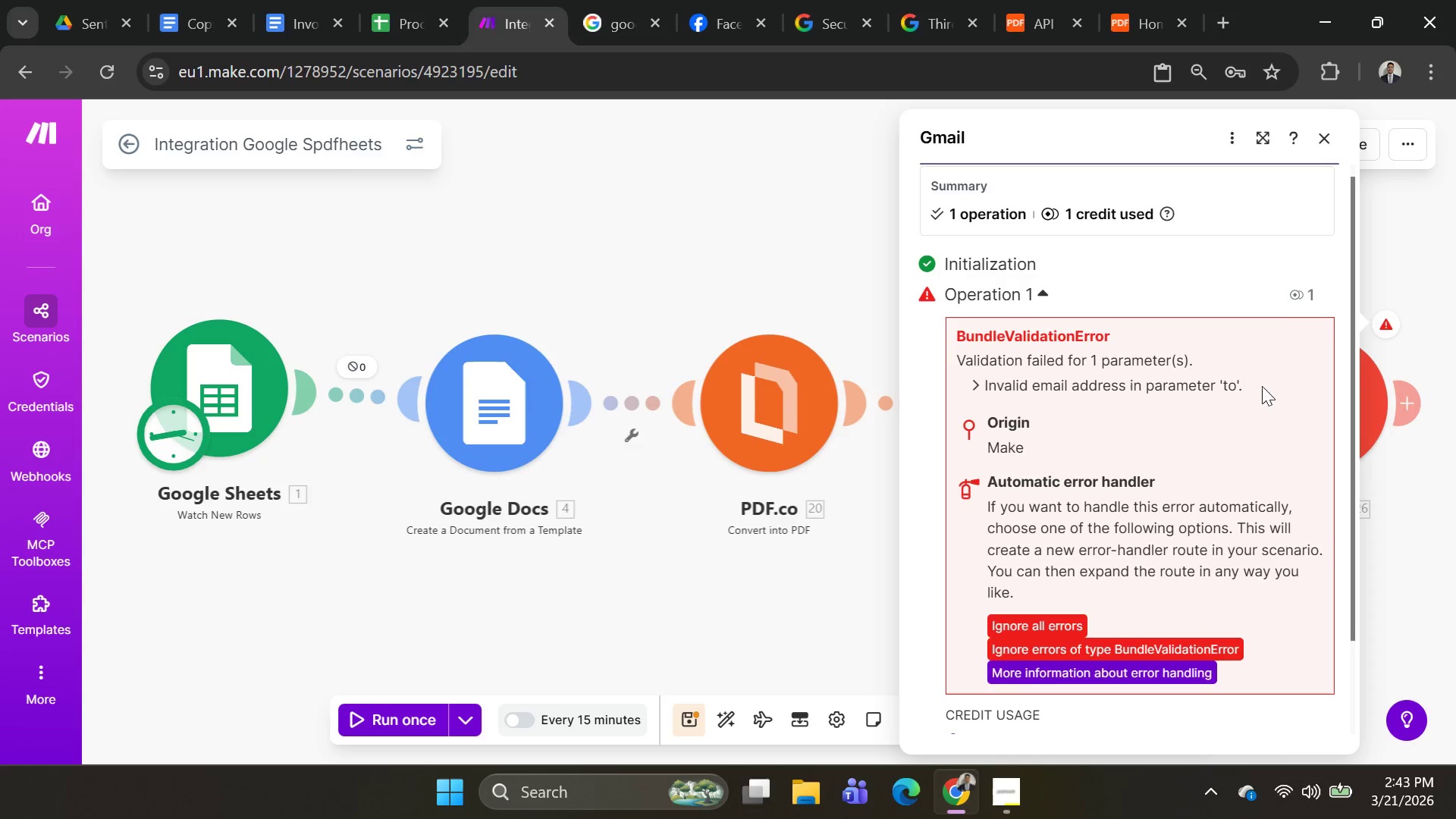 
left_click([1328, 143])
 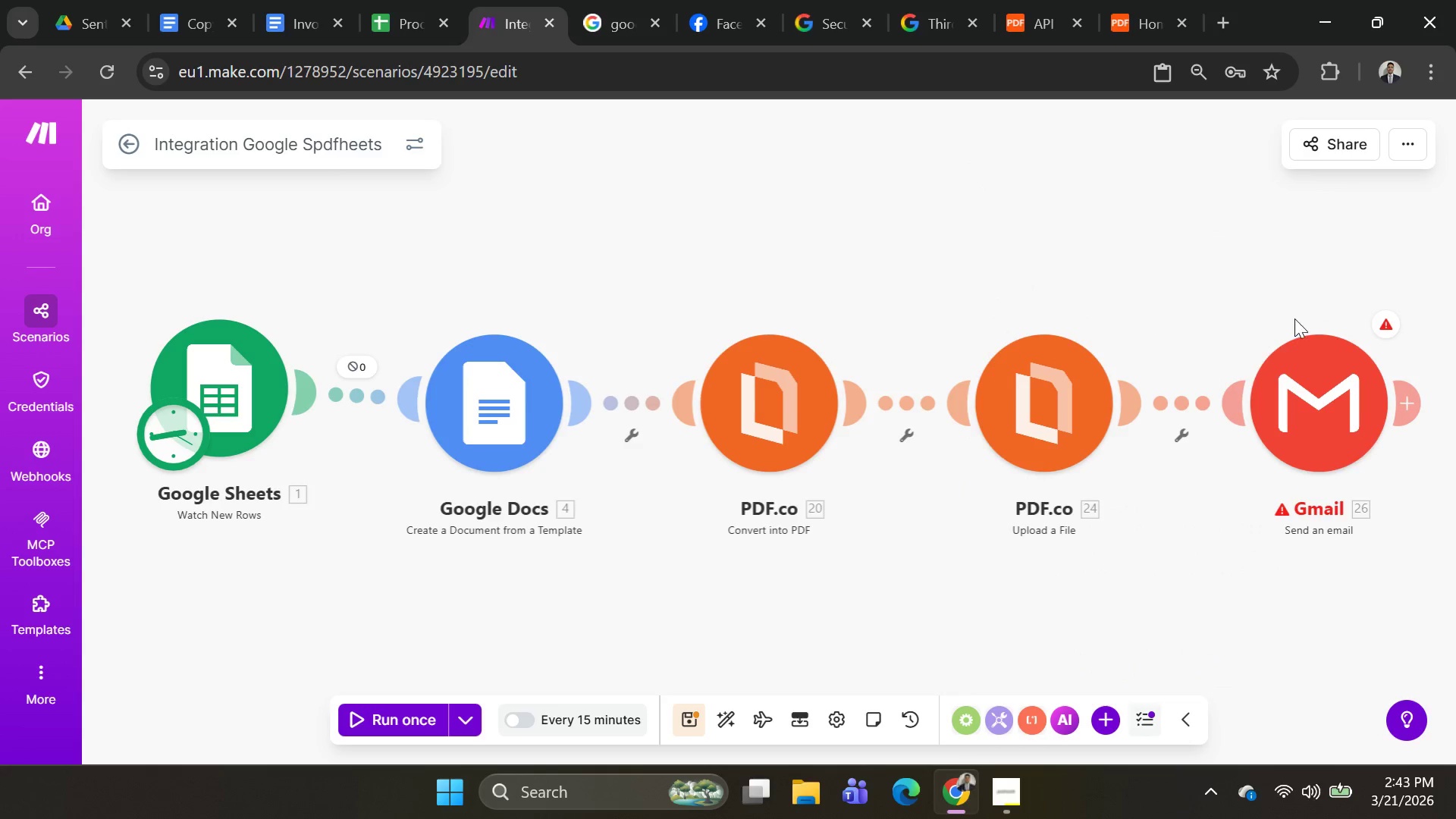 
mouse_move([1272, 362])
 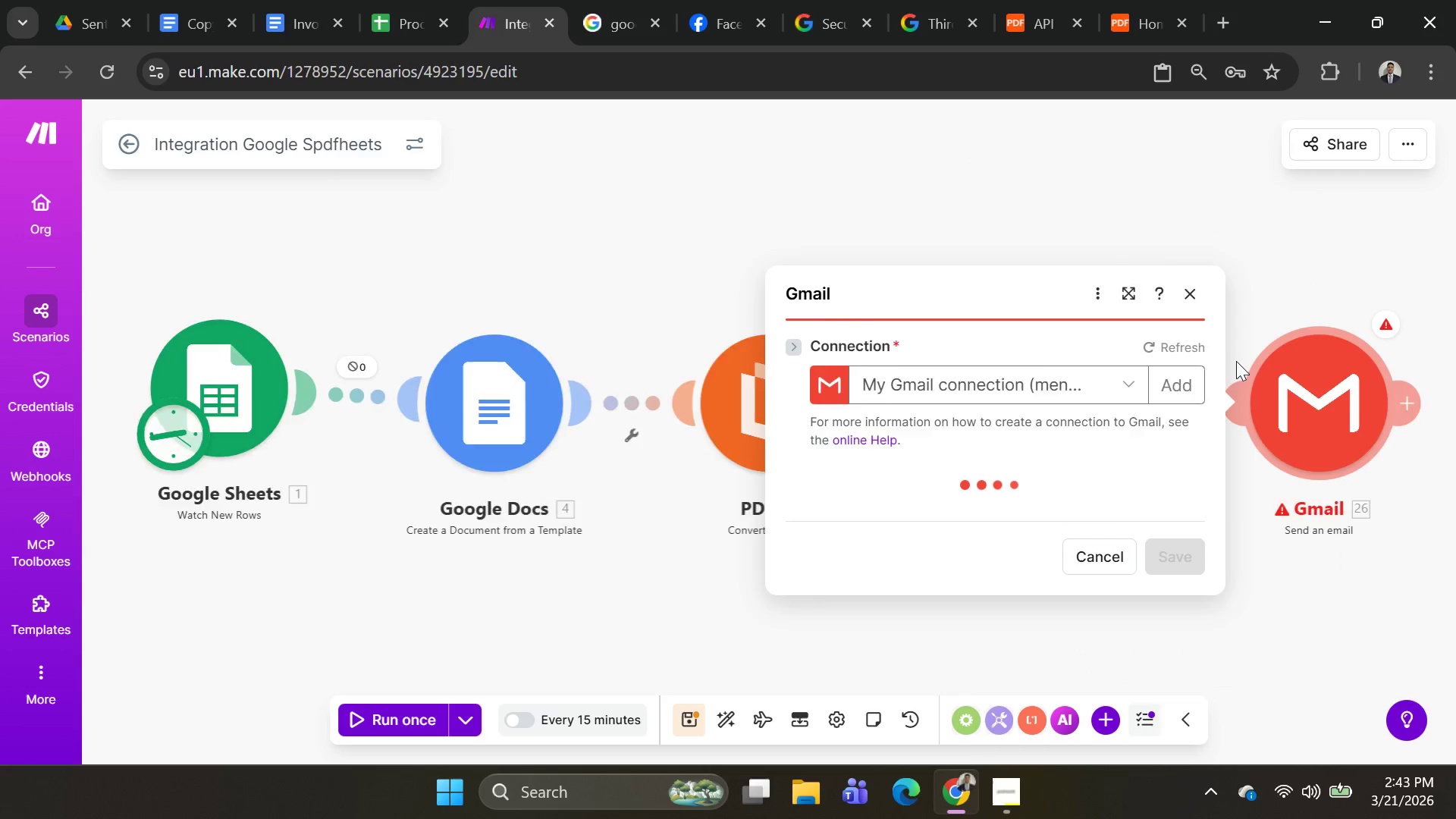 
scroll: coordinate [1236, 361], scroll_direction: none, amount: 0.0
 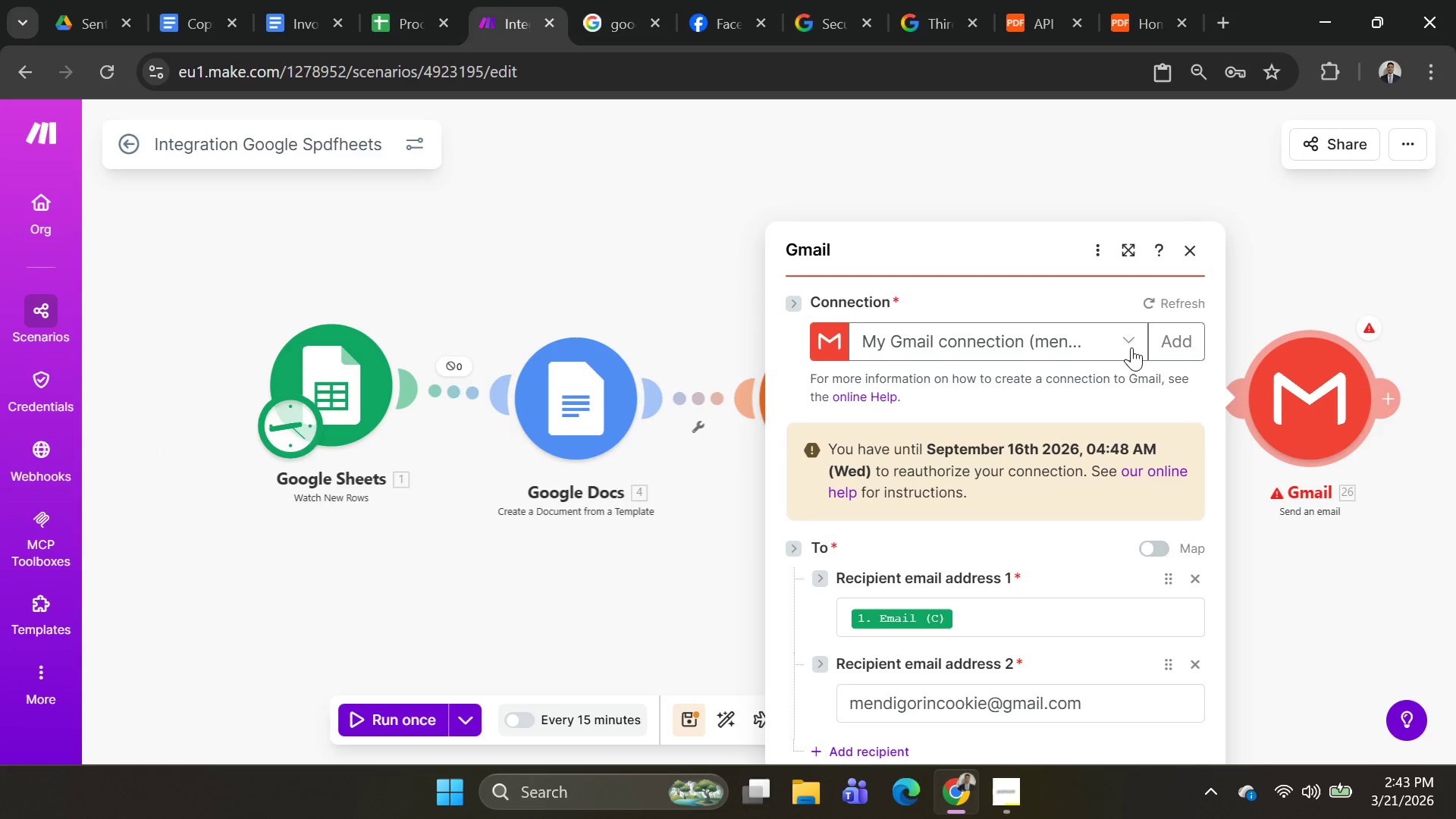 
scroll: coordinate [1097, 426], scroll_direction: down, amount: 5.0
 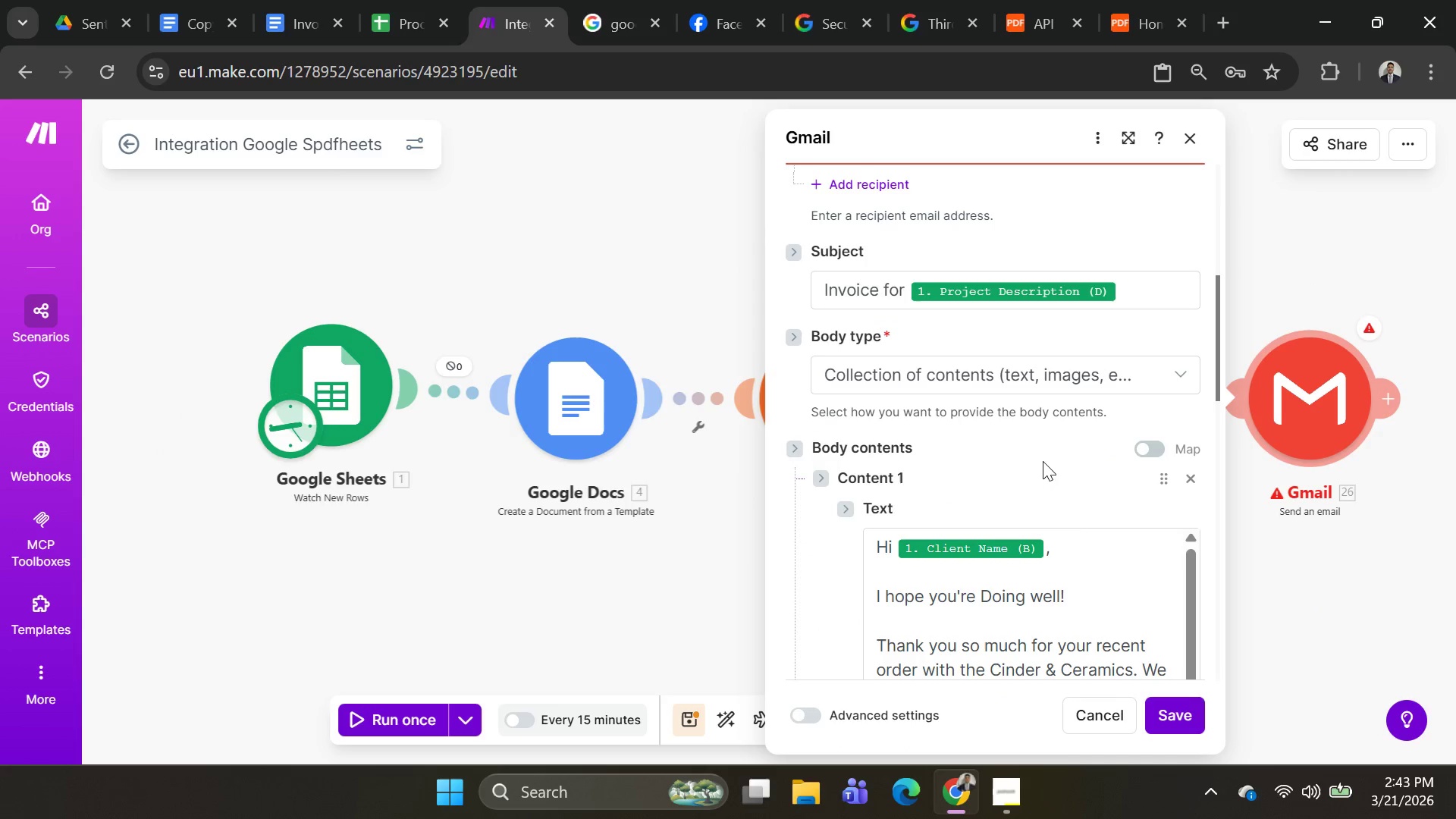 
scroll: coordinate [1040, 460], scroll_direction: up, amount: 2.0
 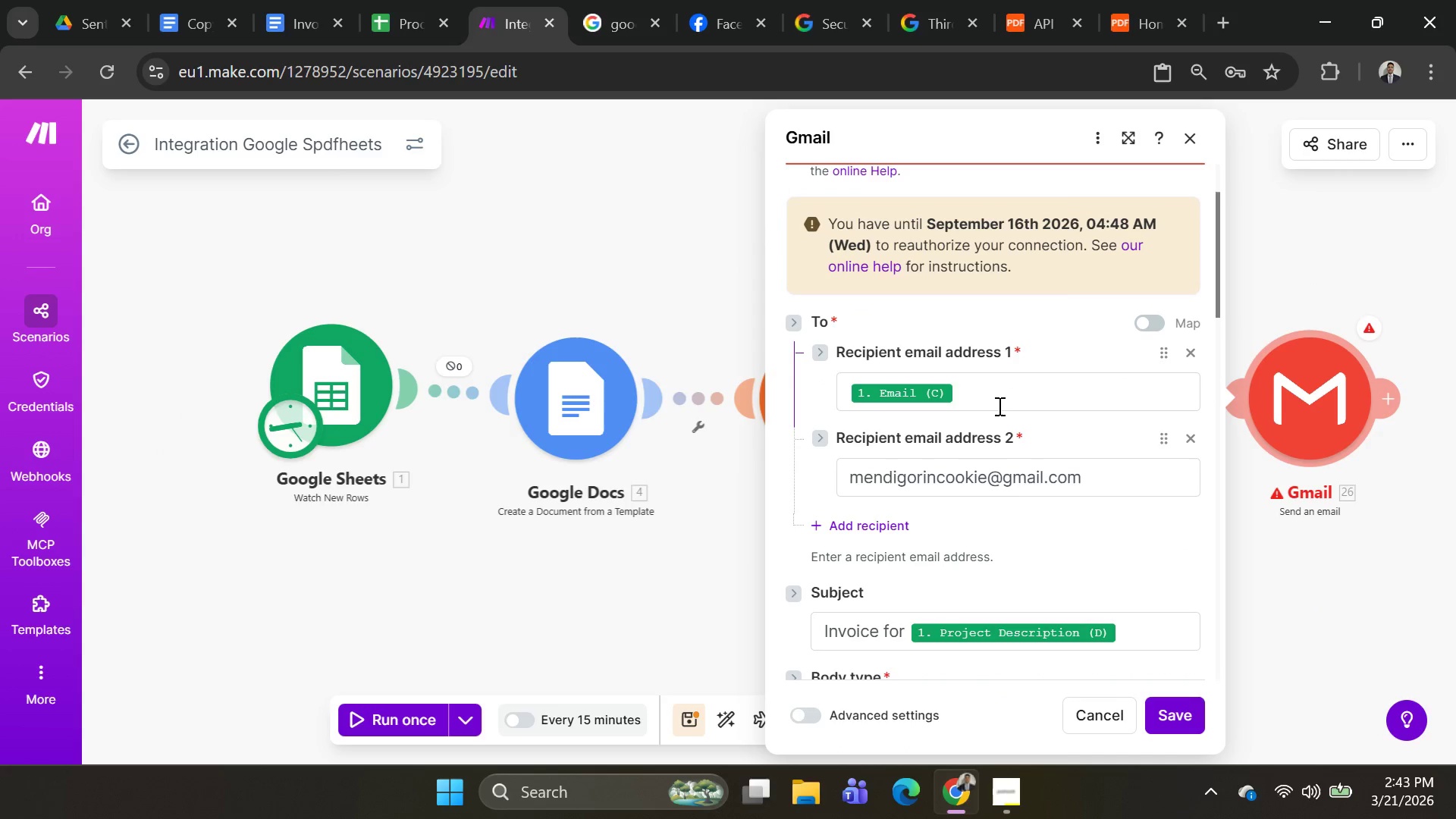 
left_click([997, 399])
 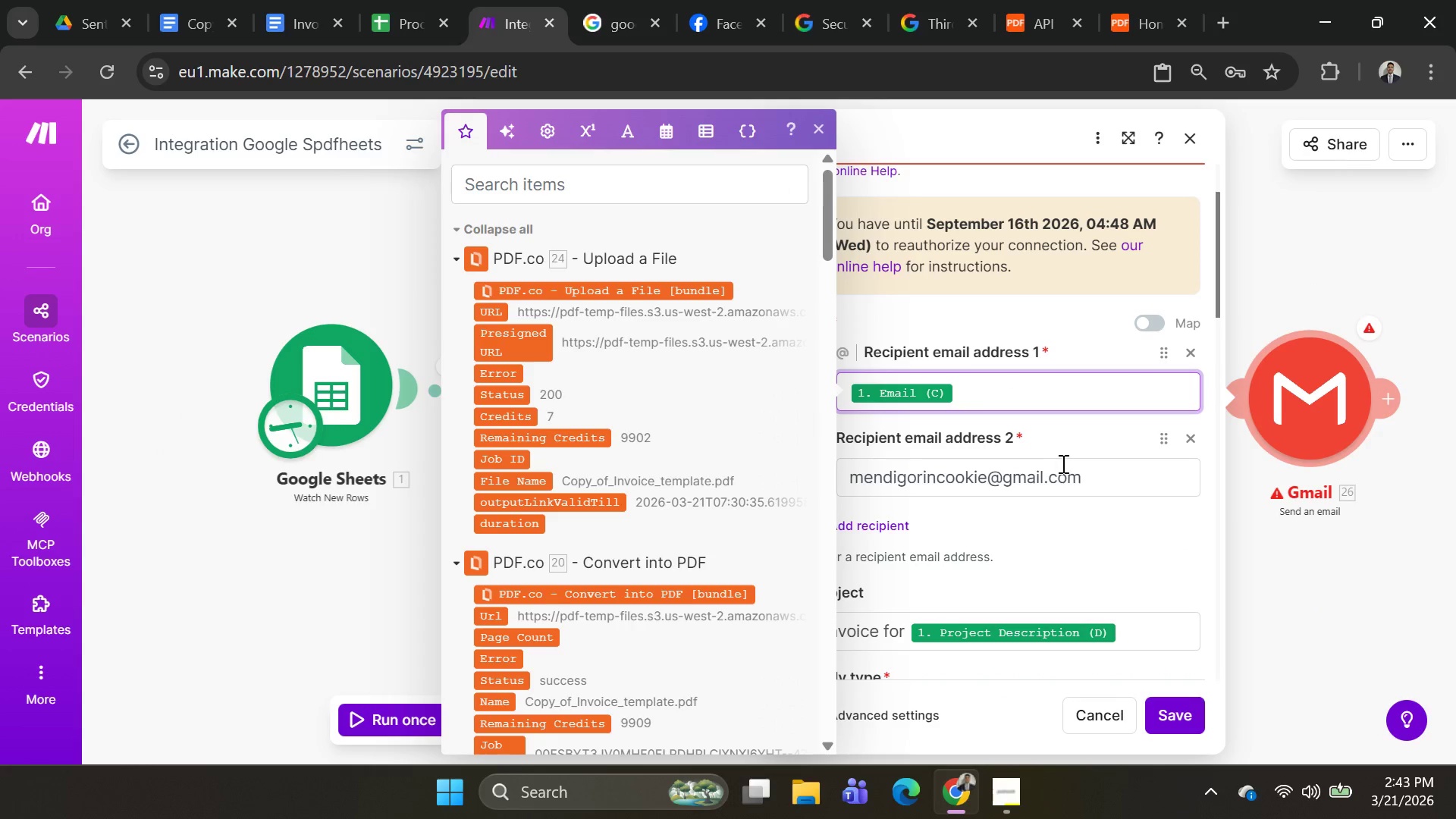 
left_click([1078, 484])
 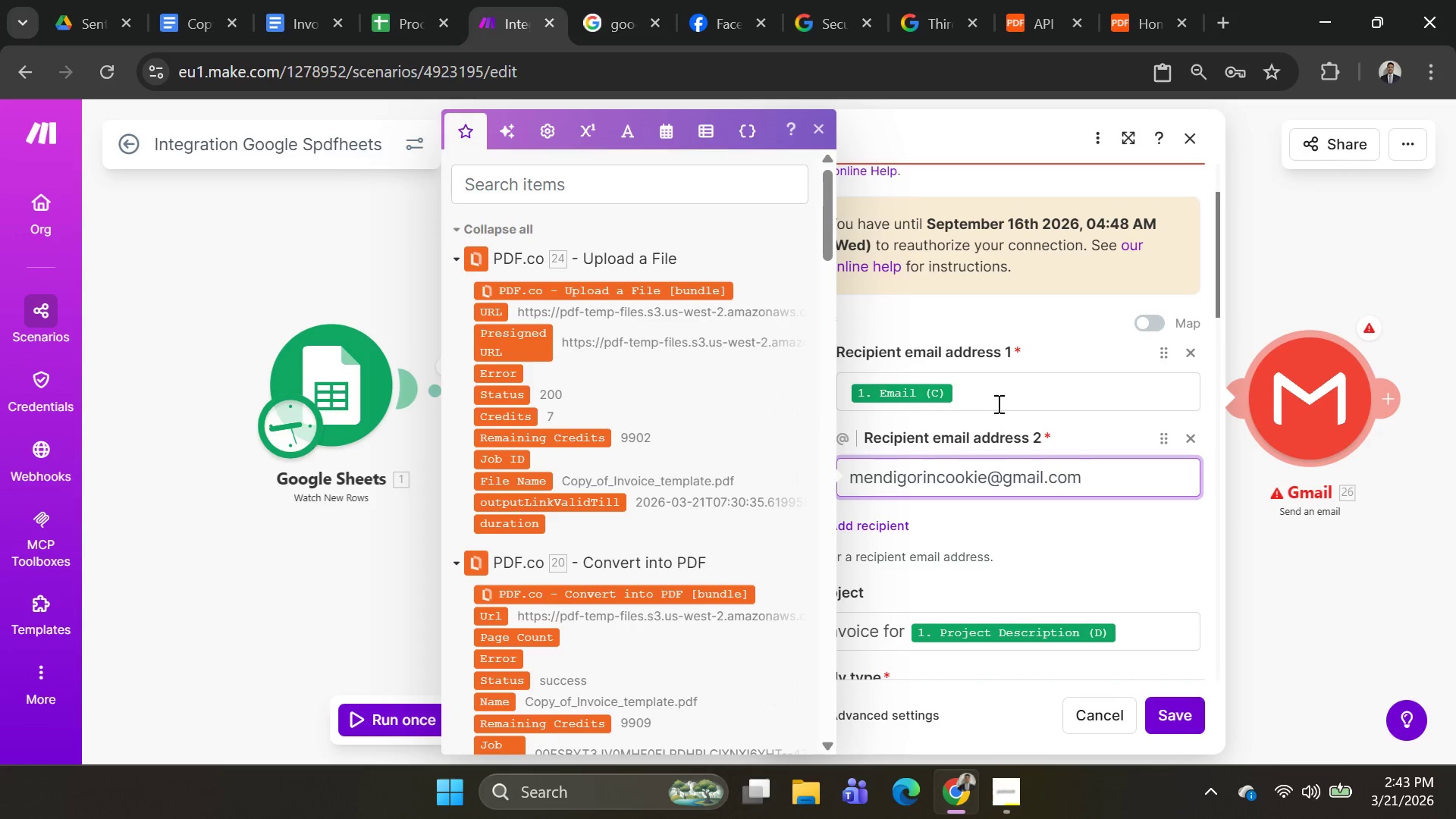 
left_click([997, 397])
 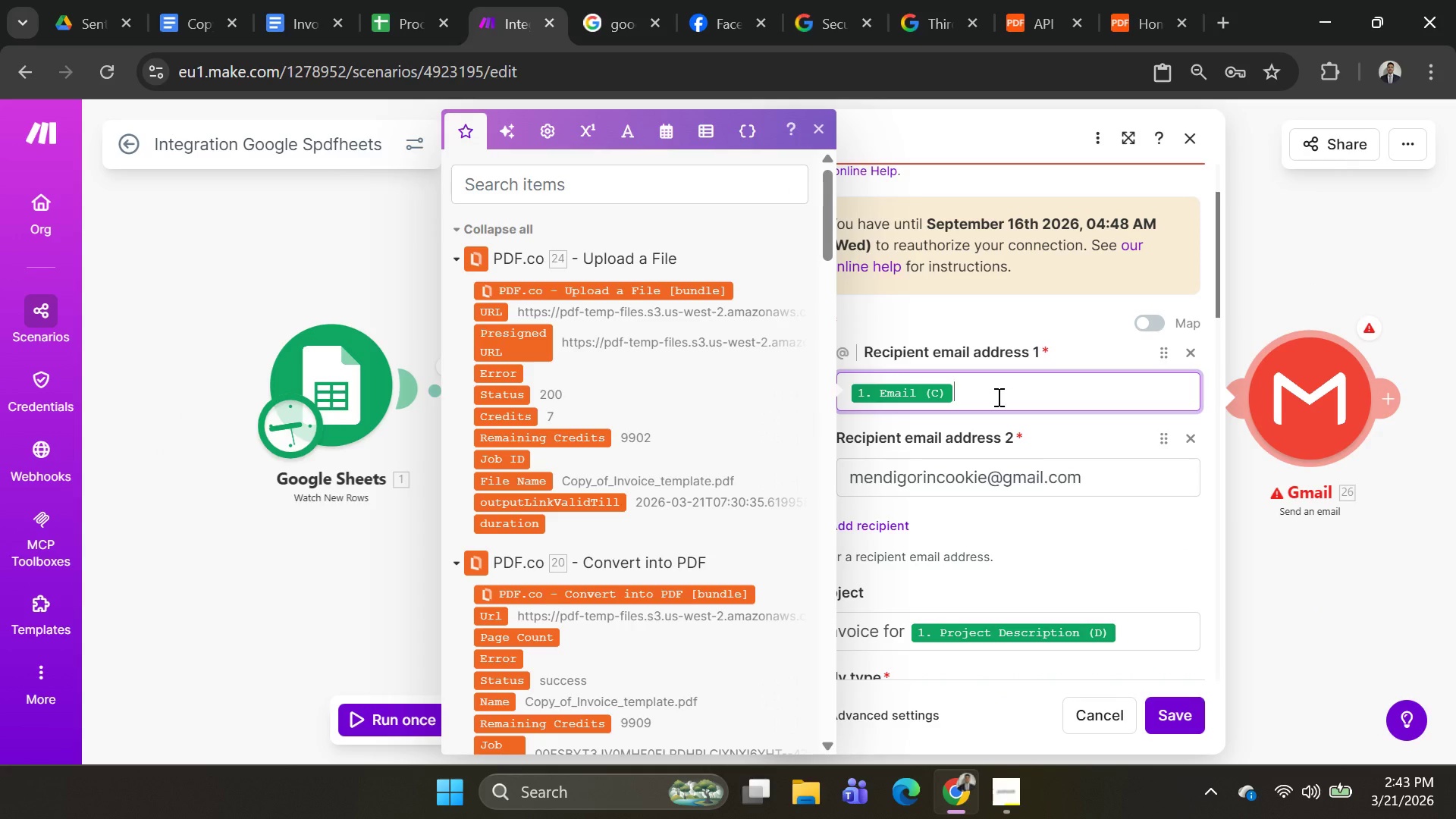 
key(Backspace)
 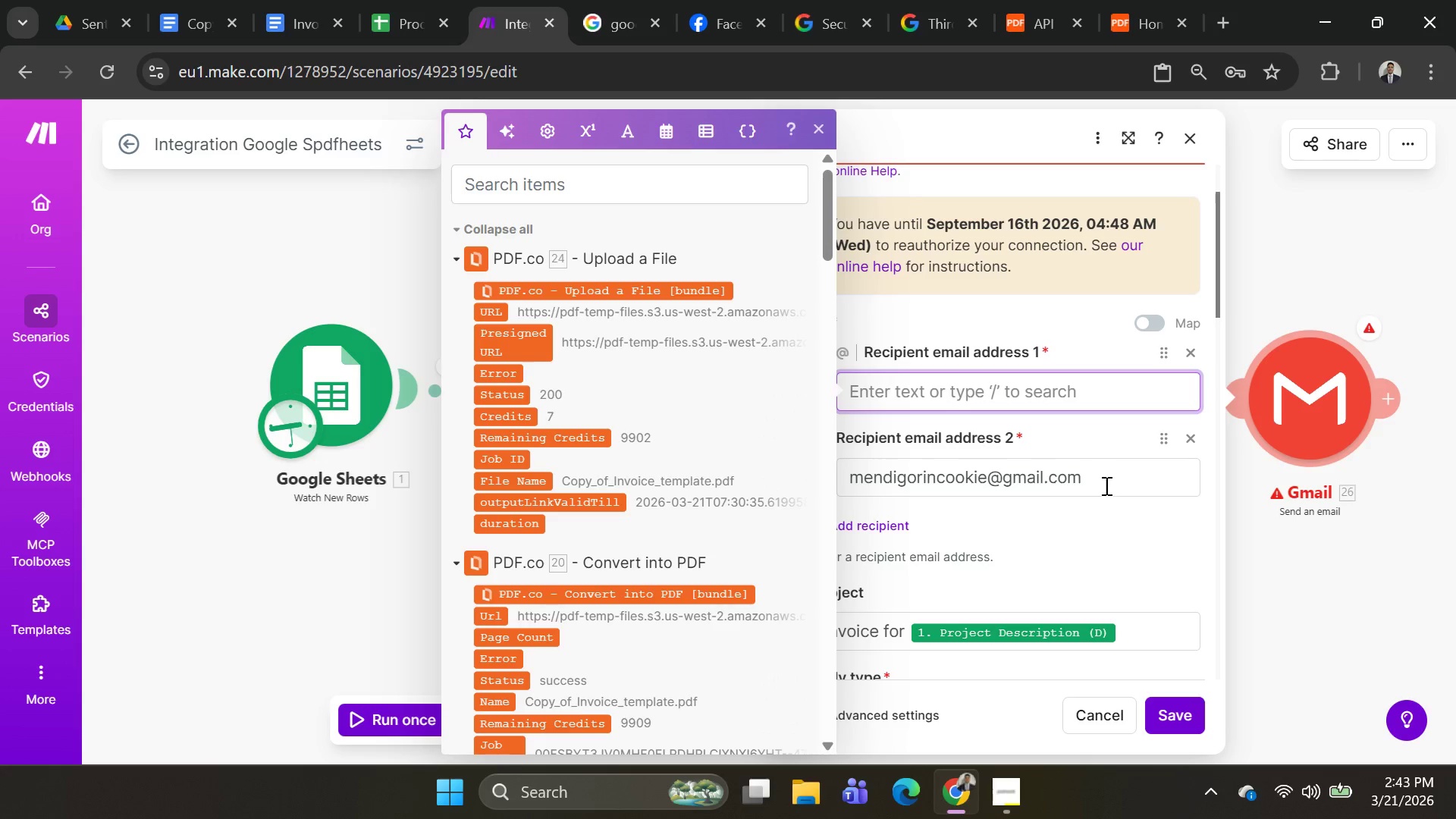 
left_click_drag(start_coordinate=[1105, 485], to_coordinate=[469, 463])
 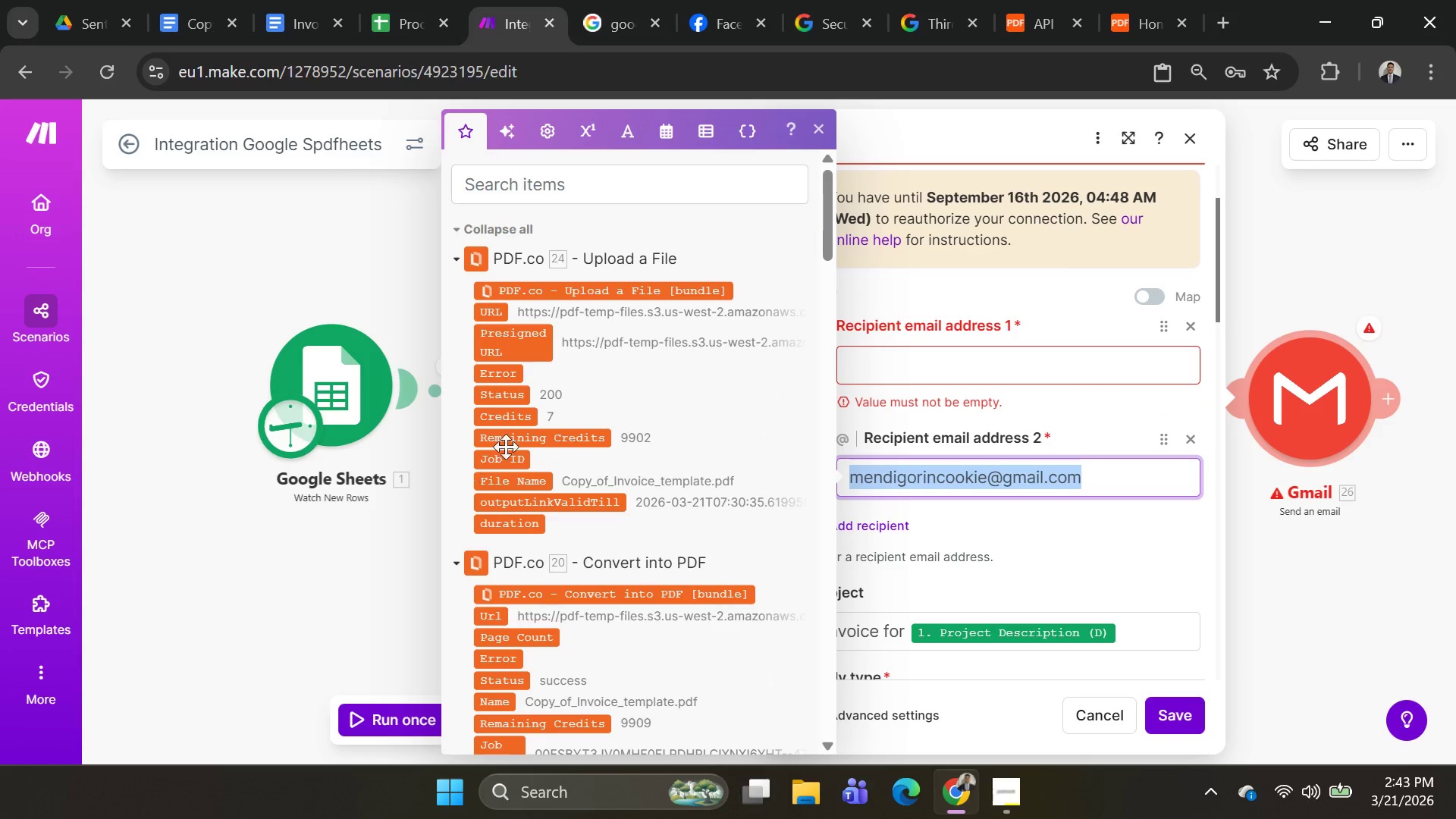 
key(Control+C)
 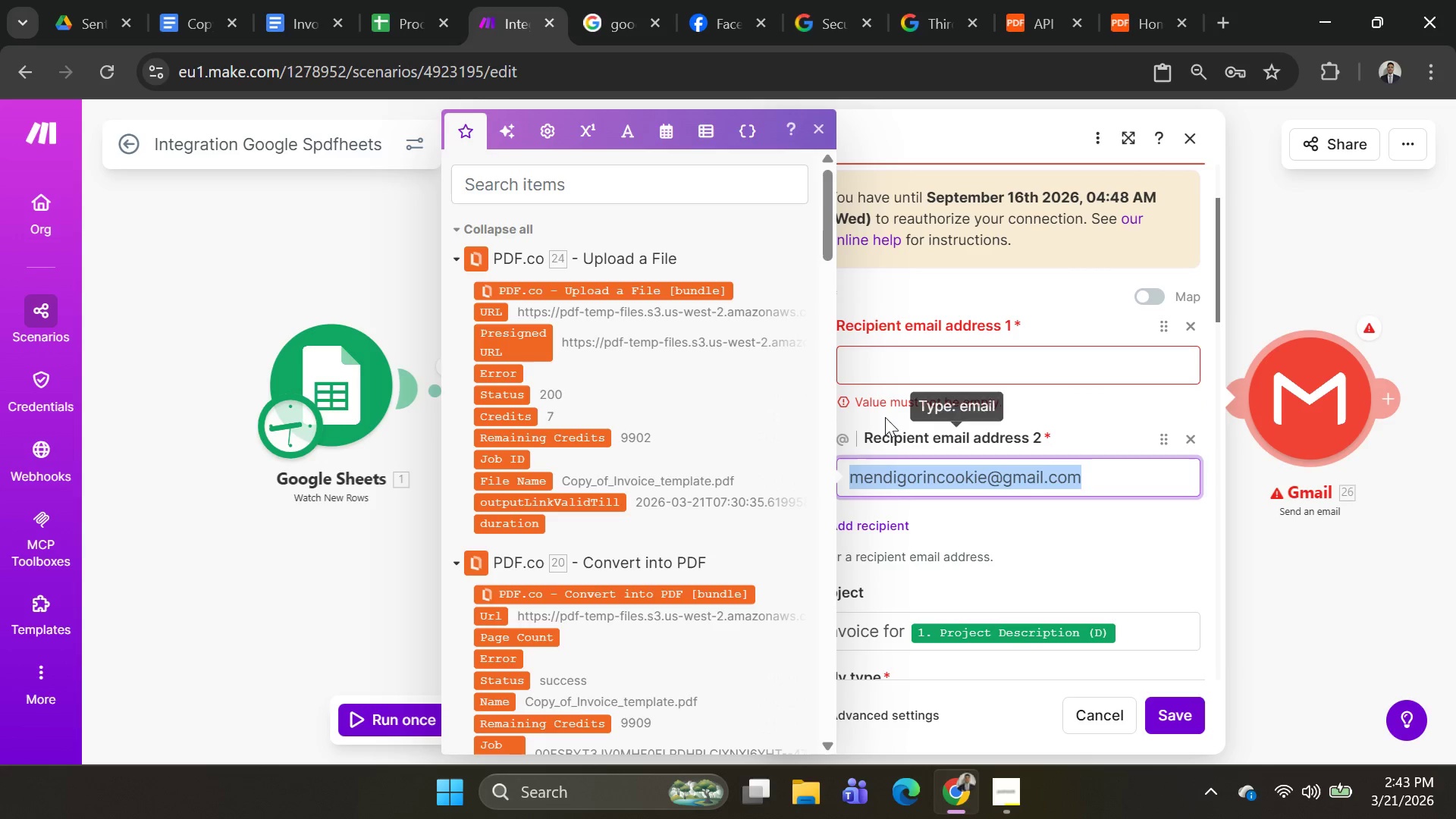 
key(Control+C)
 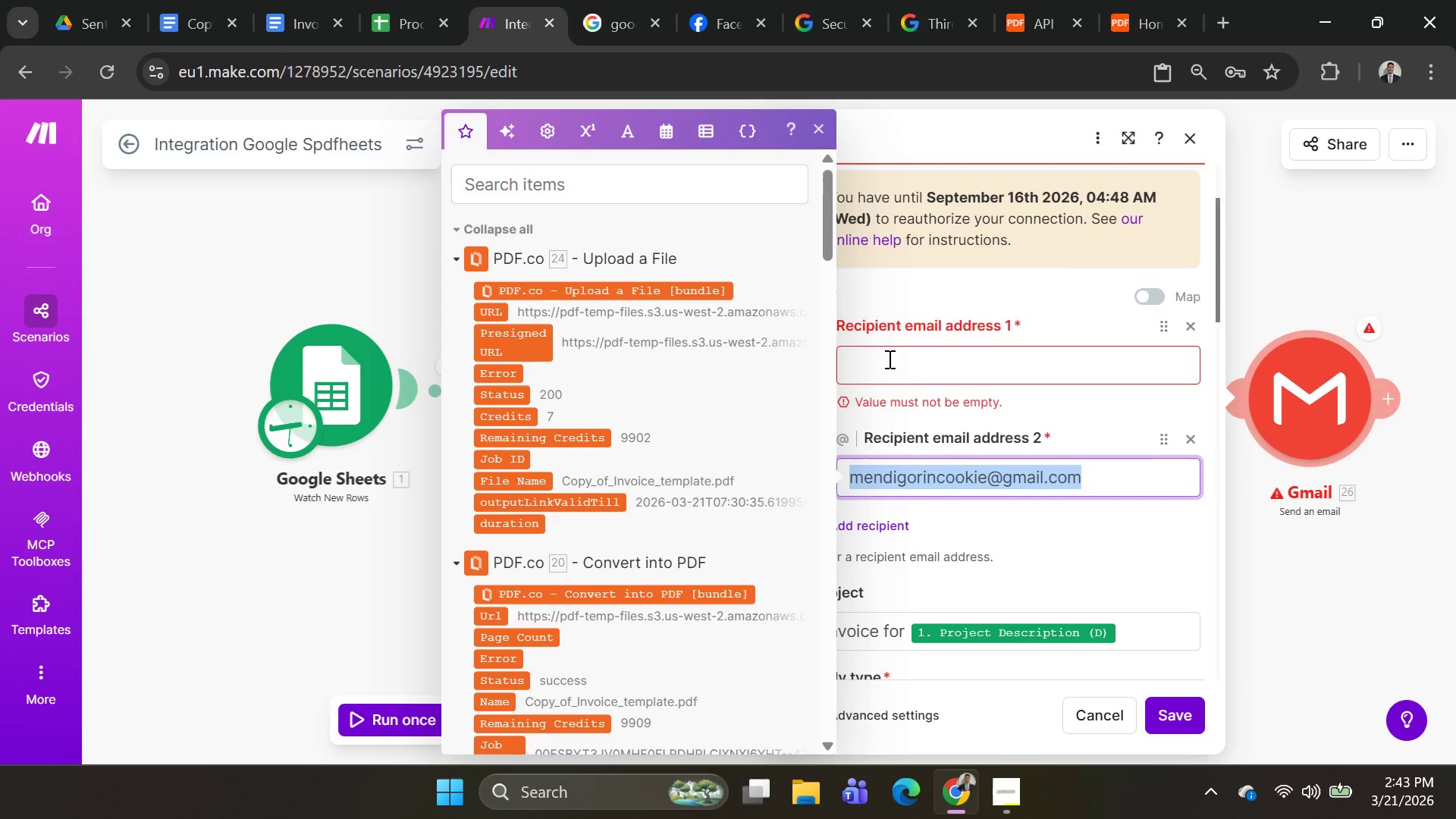 
left_click([888, 359])
 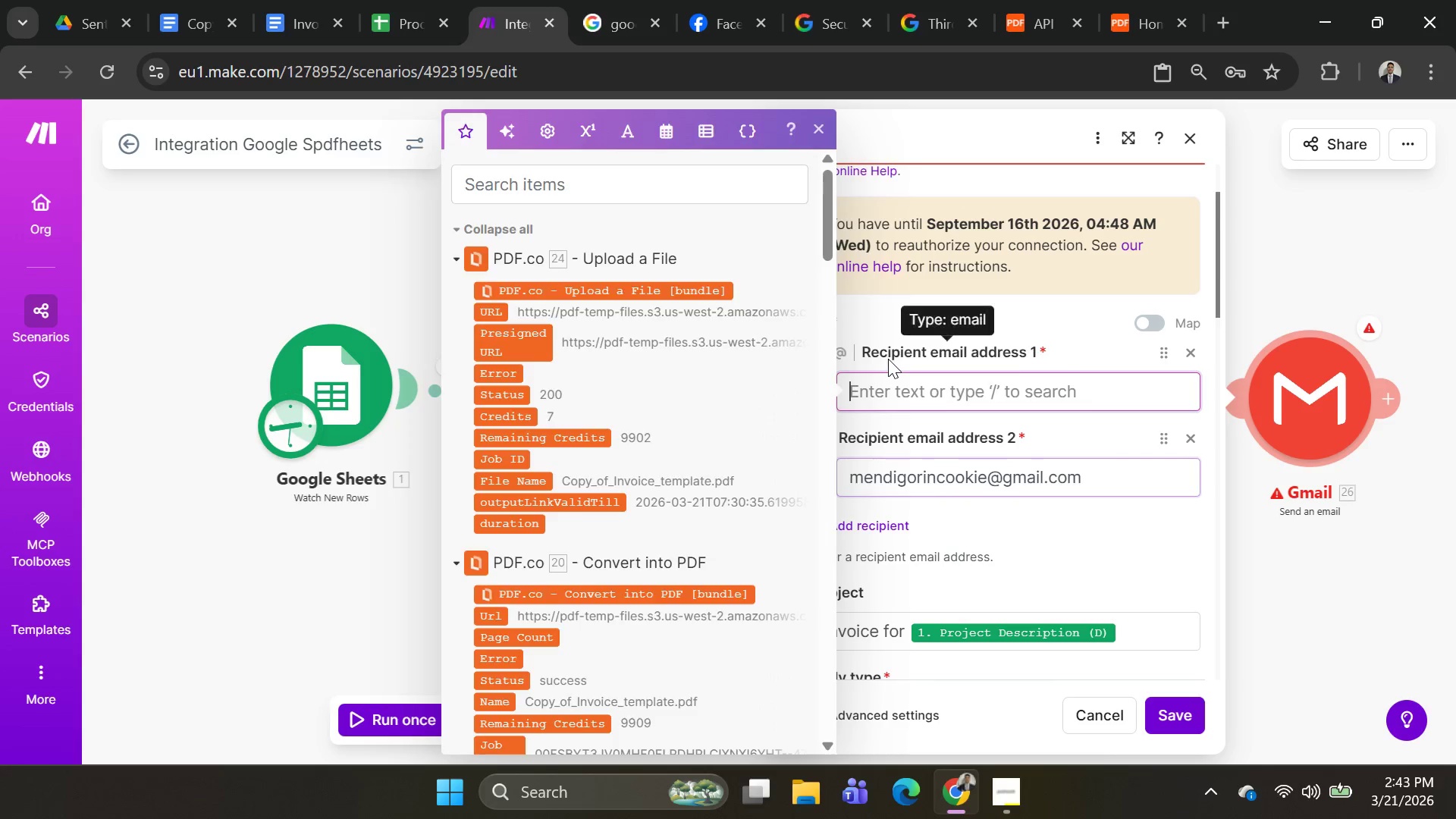 
double_click([888, 359])
 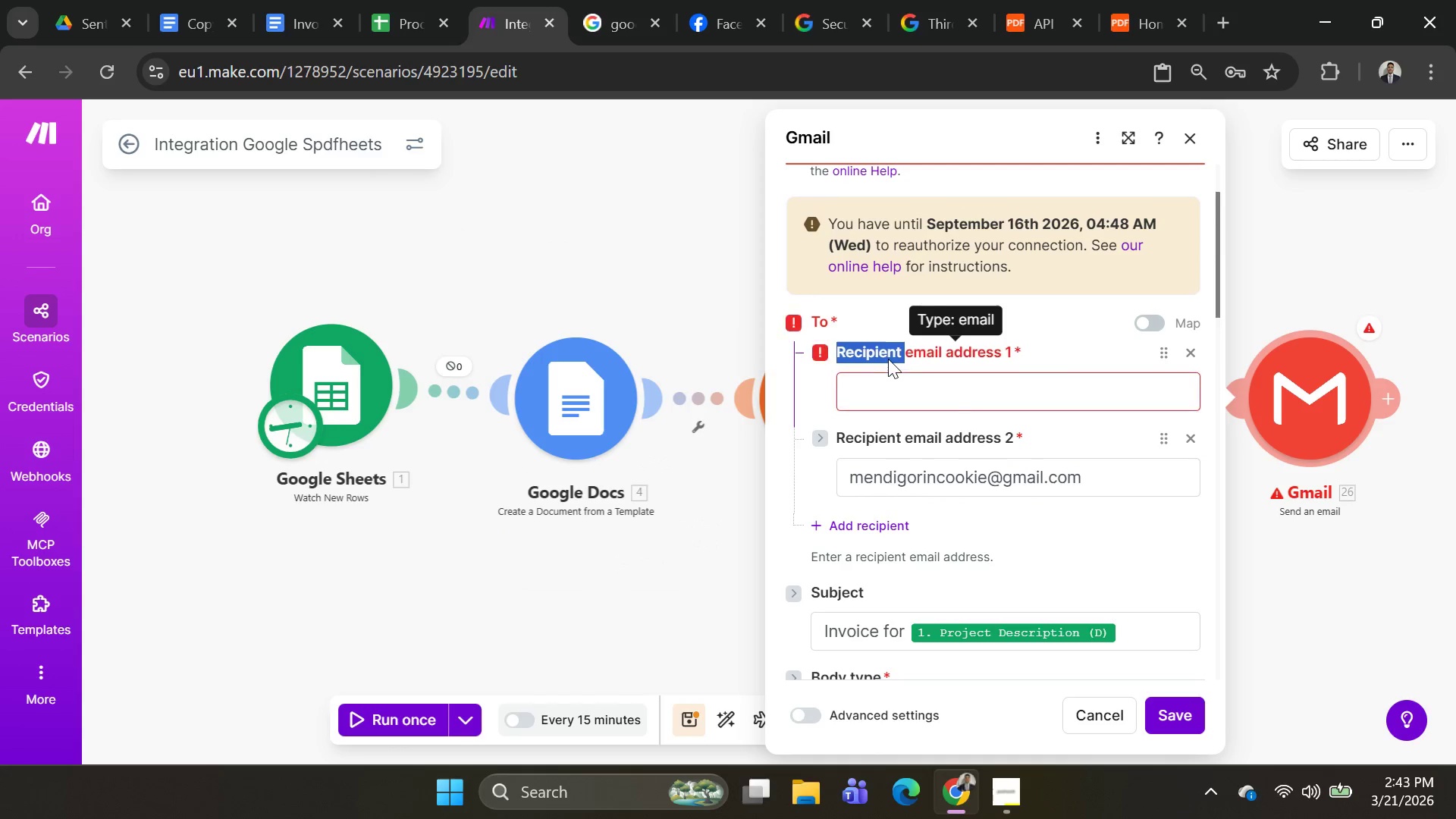 
key(Control+V)
 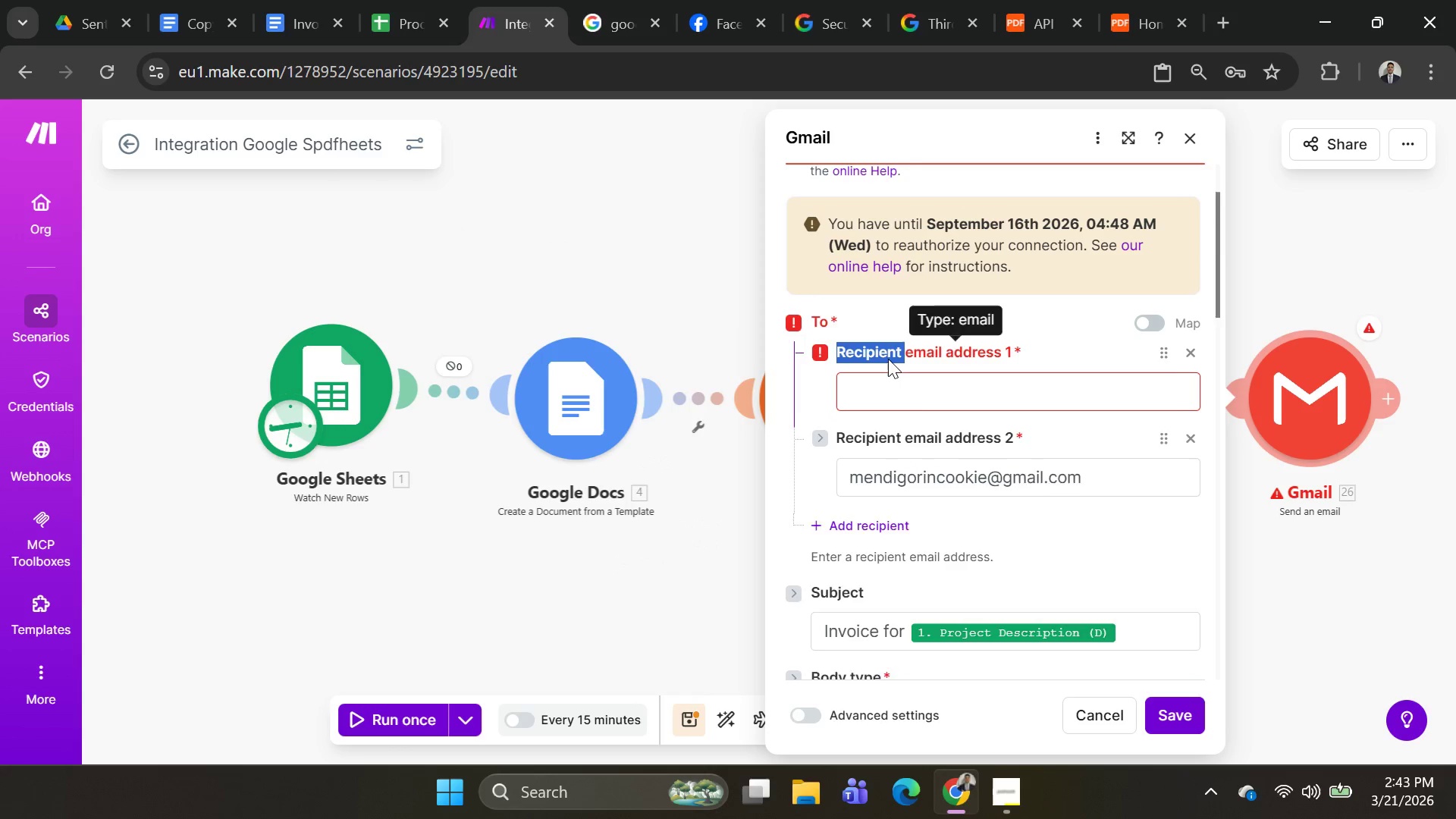 
right_click([888, 359])
 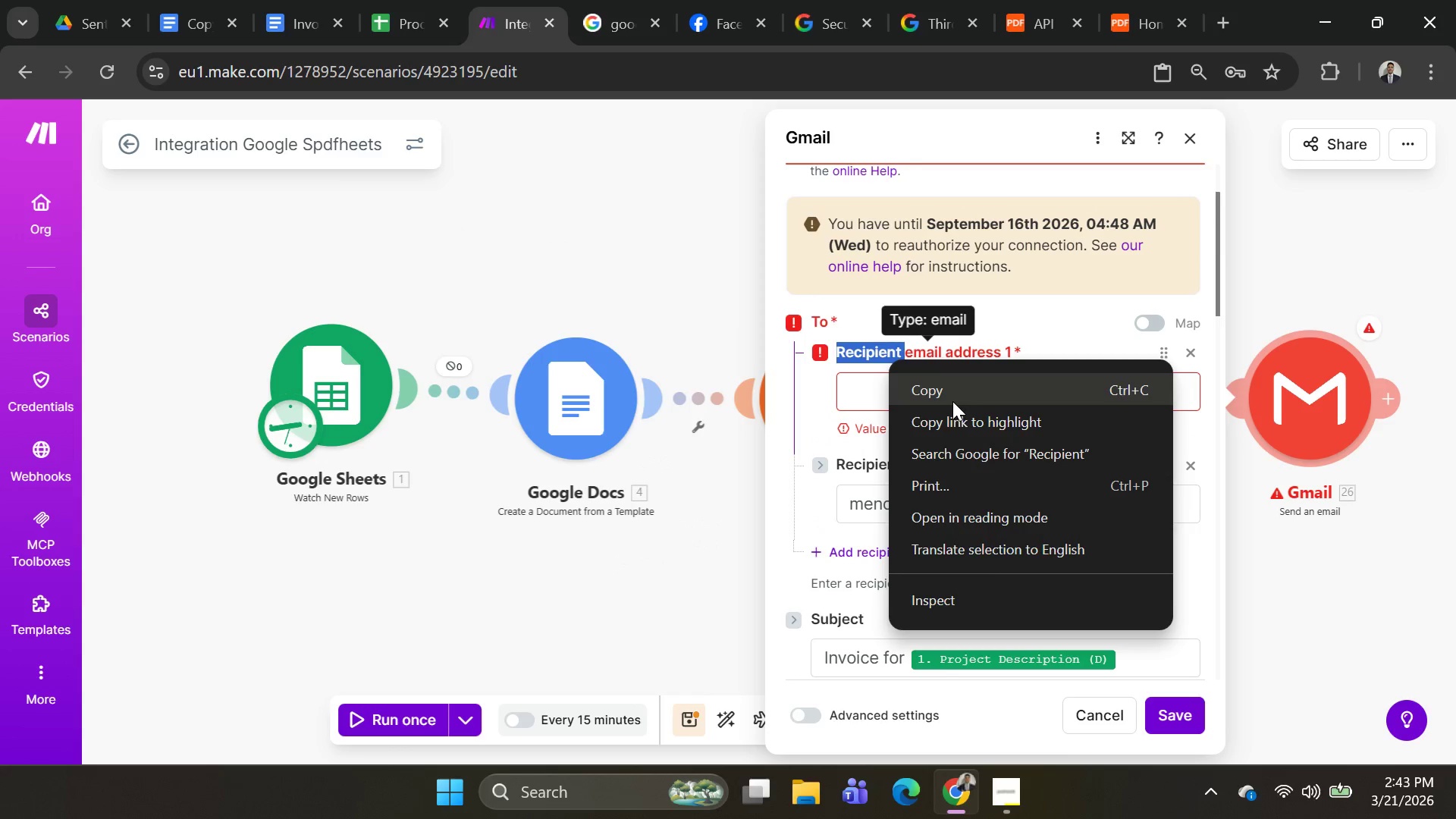 
left_click([871, 392])
 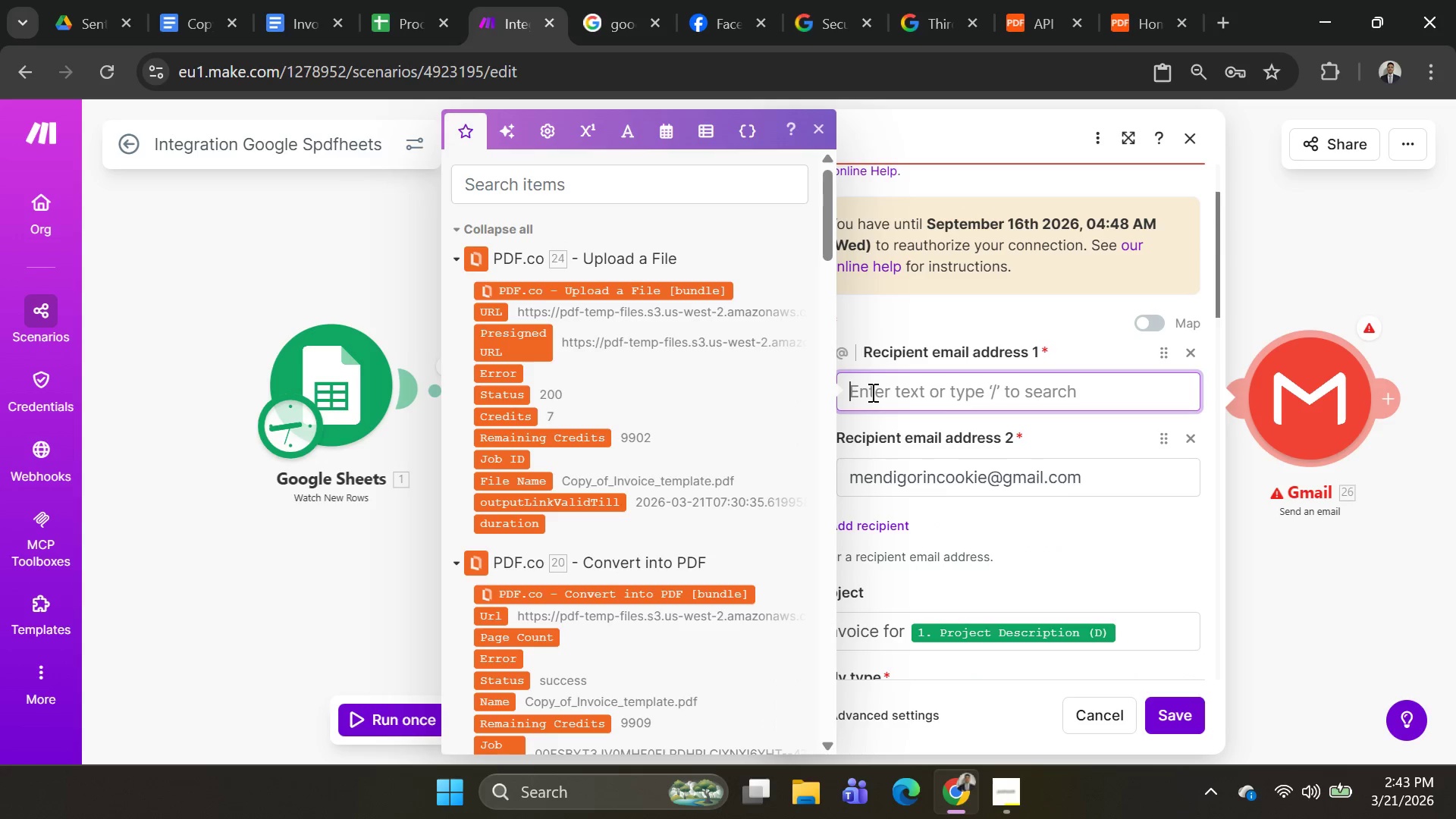 
key(Control+V)
 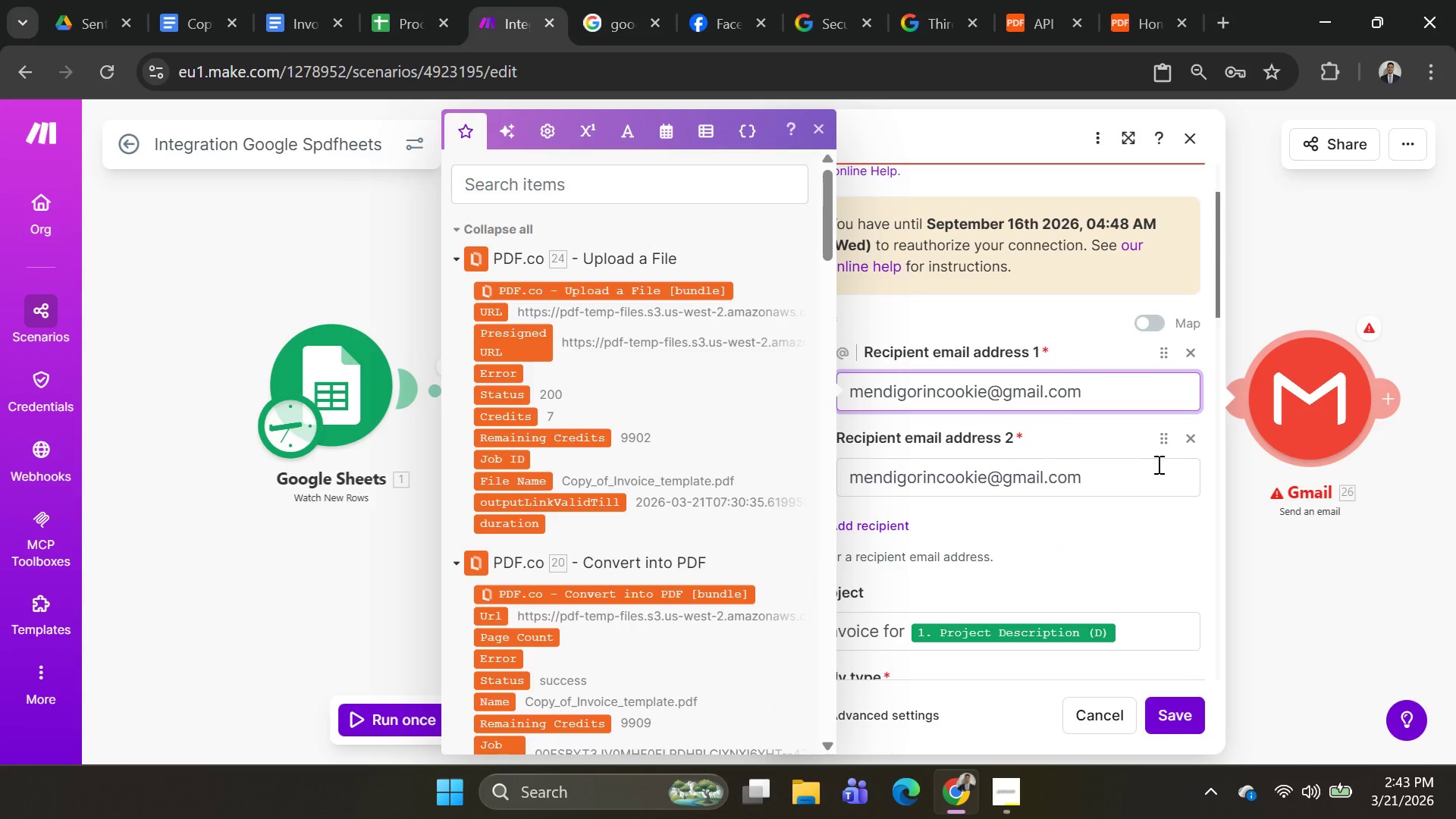 
left_click([1192, 443])
 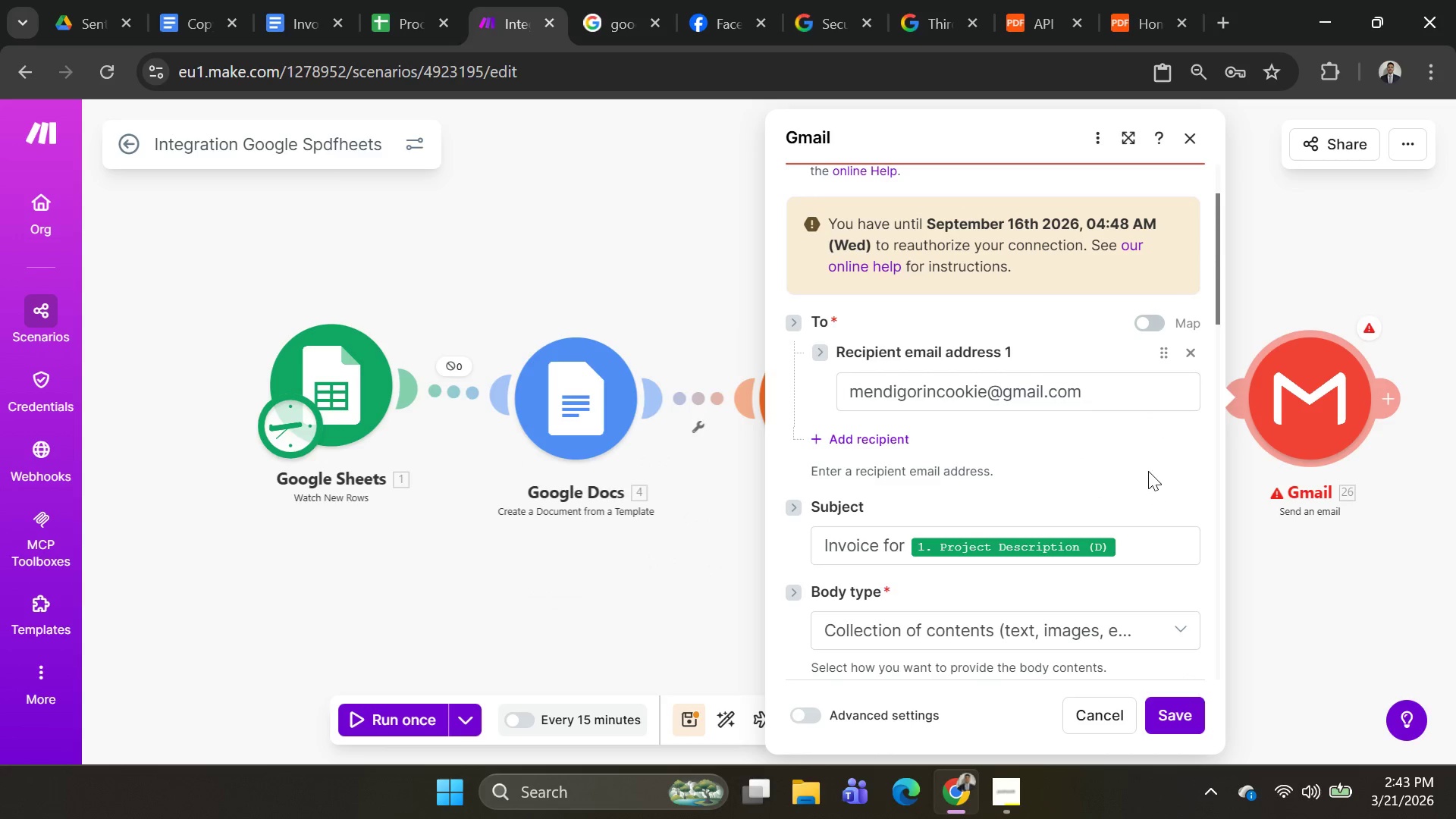 
left_click_drag(start_coordinate=[1114, 399], to_coordinate=[716, 400])
 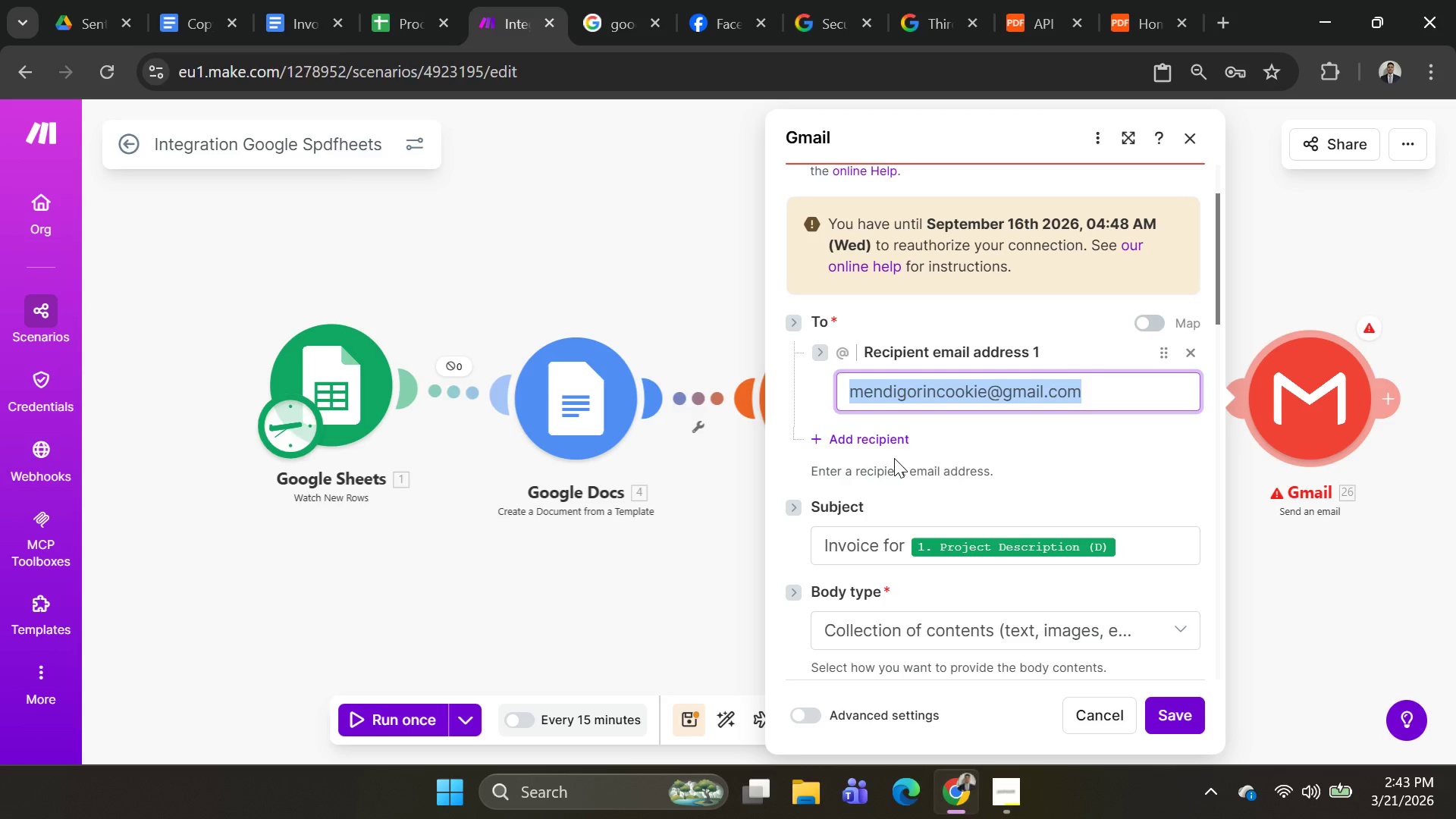 
key(Backspace)
 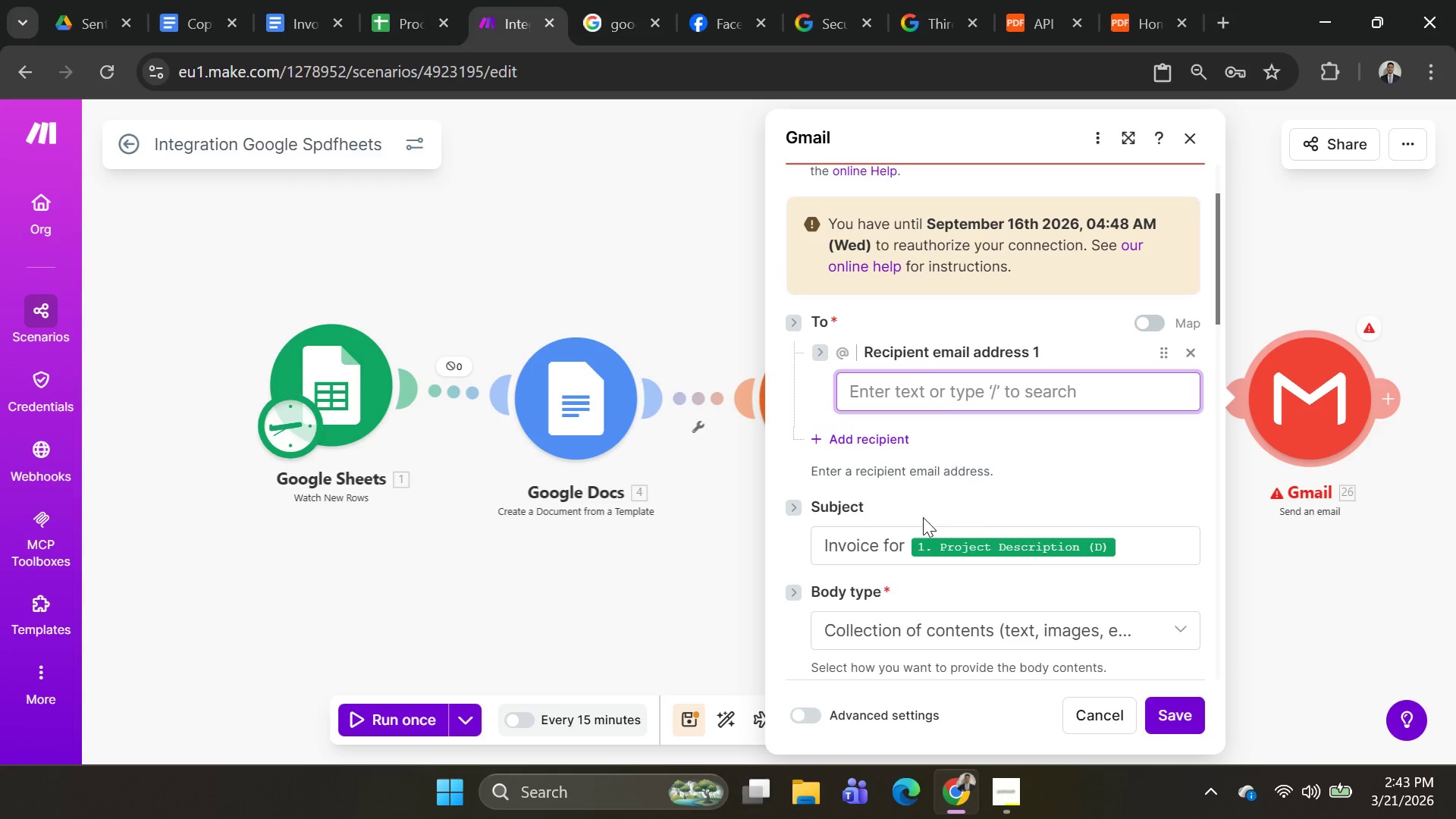 
scroll: coordinate [1028, 539], scroll_direction: up, amount: 1.0
 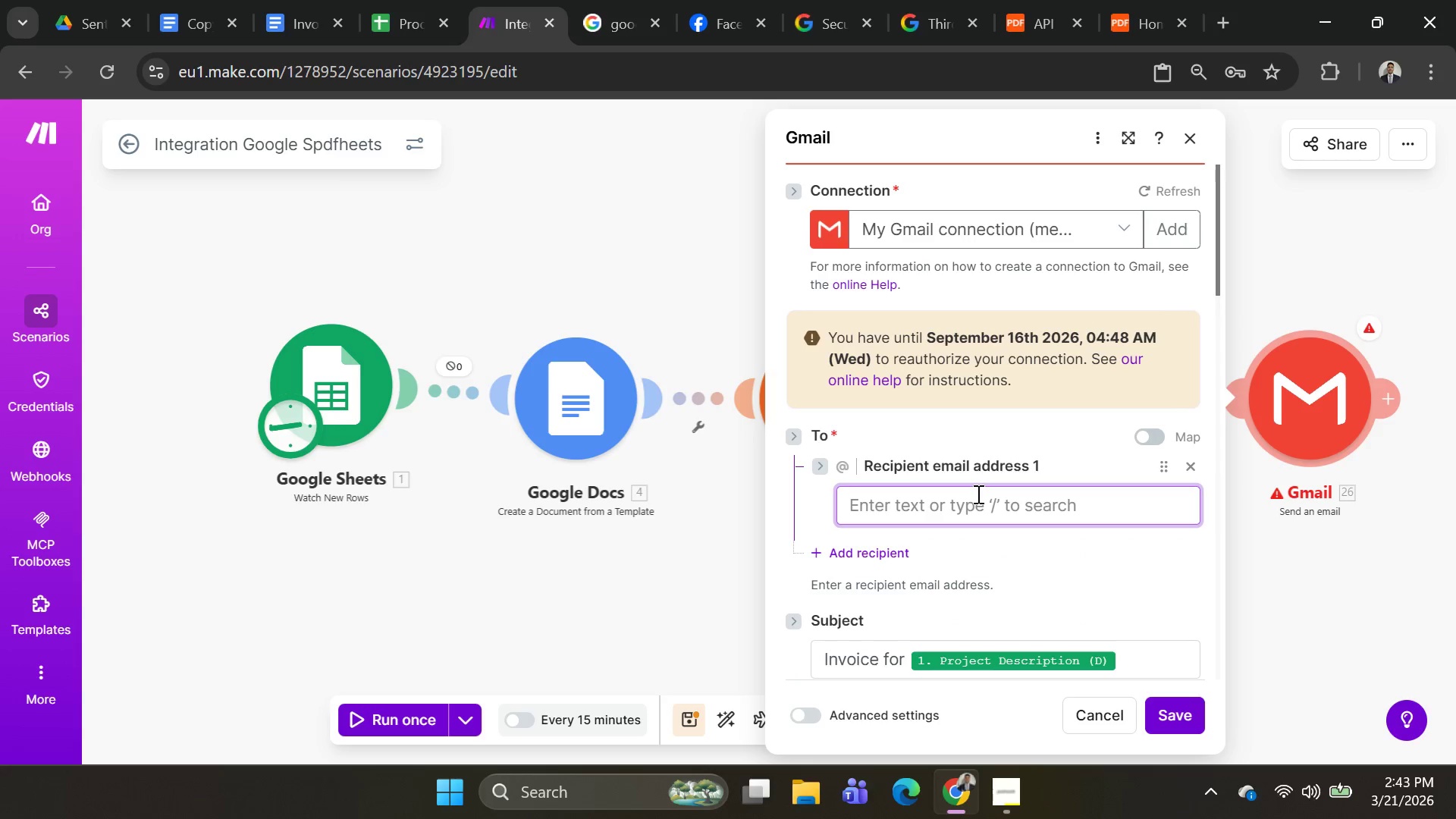 
left_click([973, 498])
 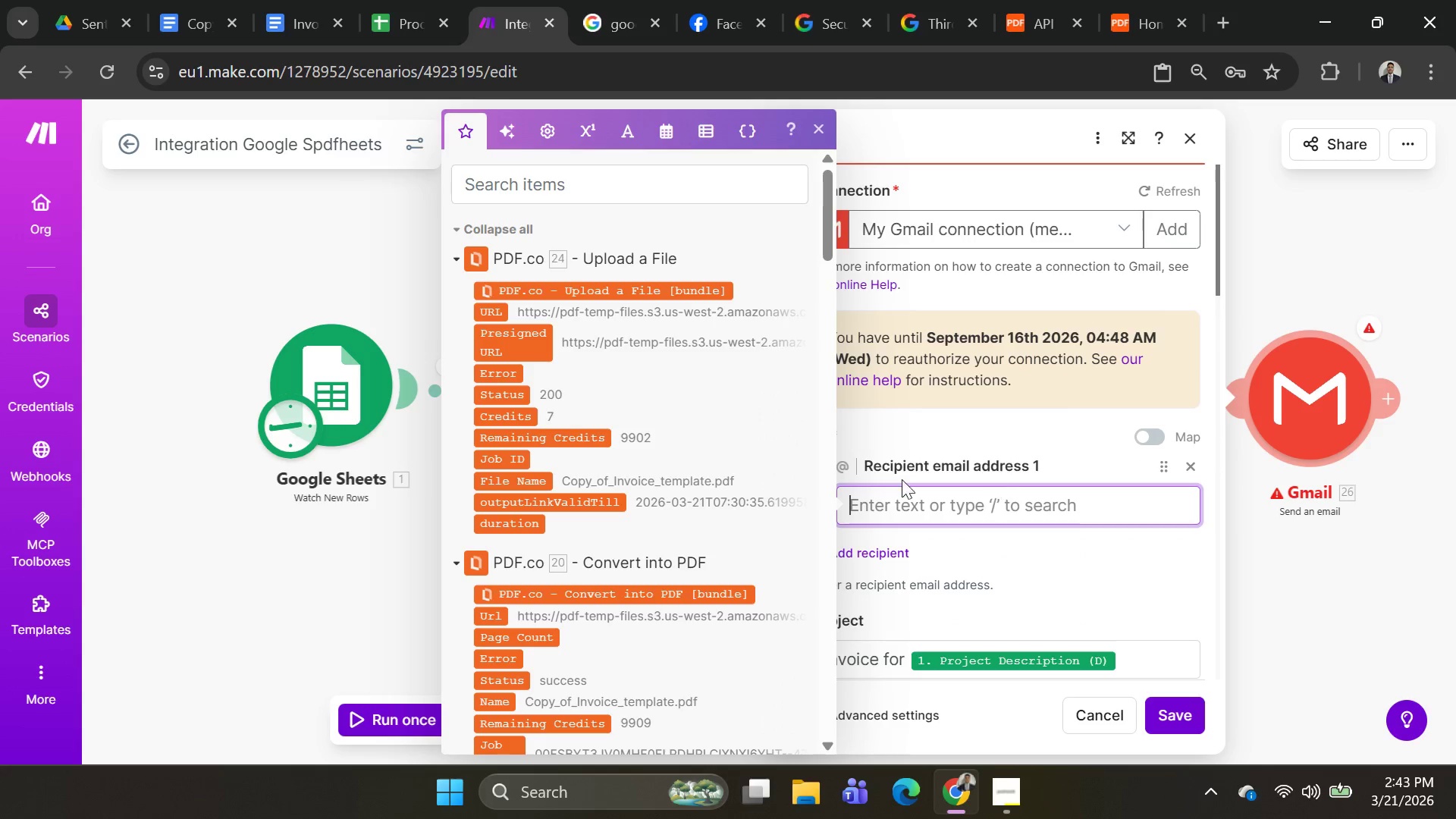 
scroll: coordinate [577, 403], scroll_direction: down, amount: 34.0
 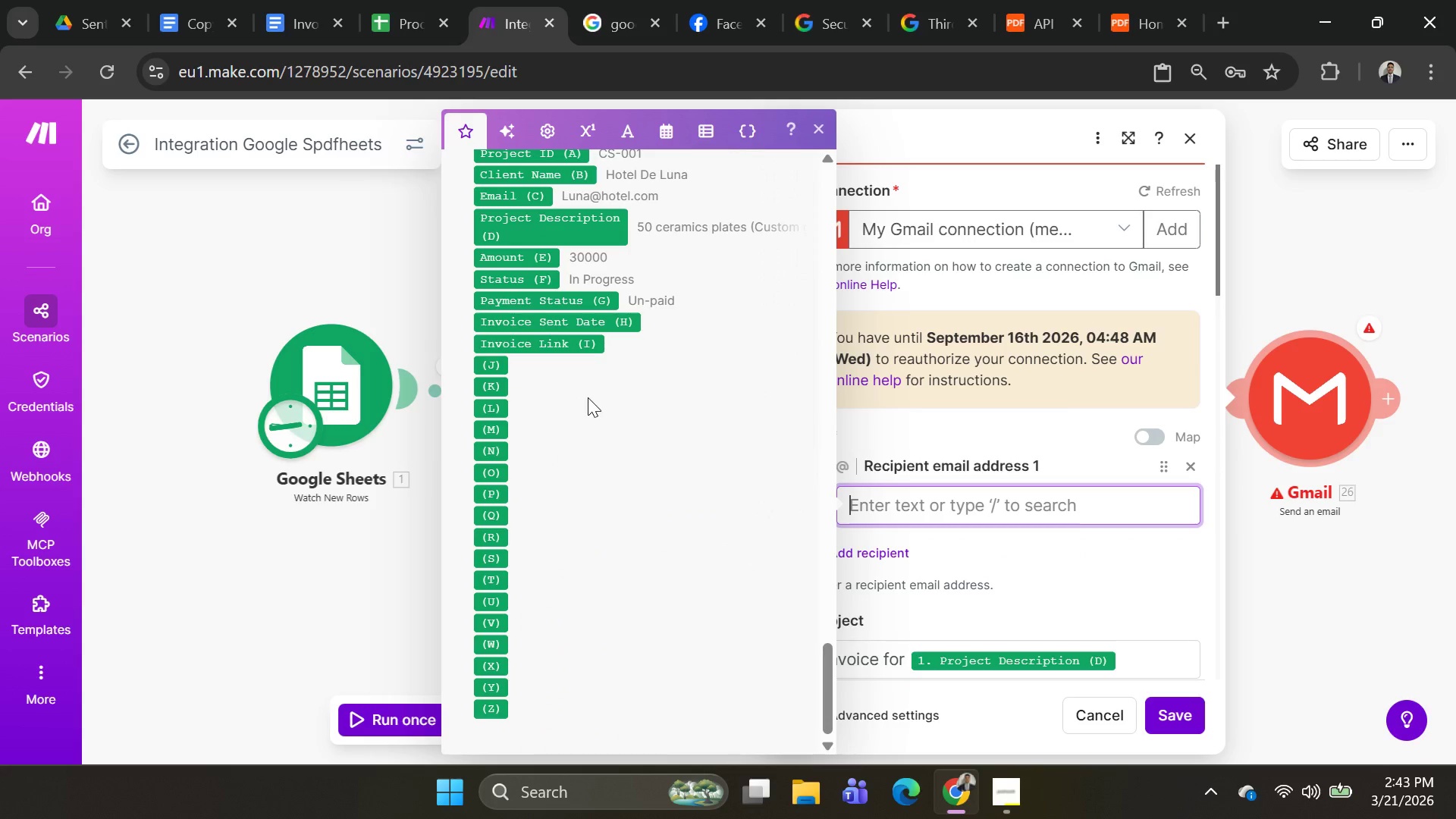 
scroll: coordinate [592, 396], scroll_direction: none, amount: 0.0
 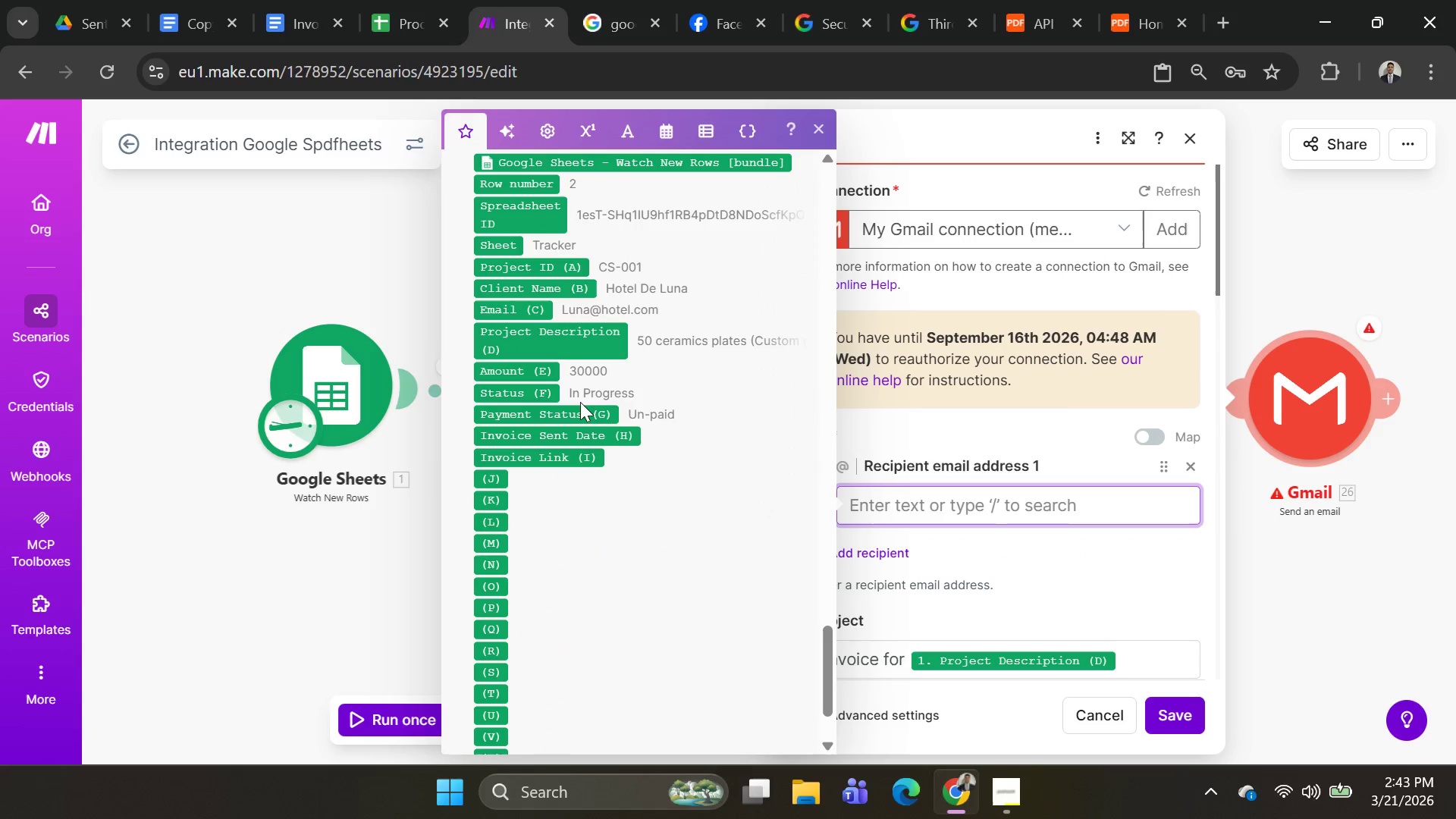 
mouse_move([575, 391])
 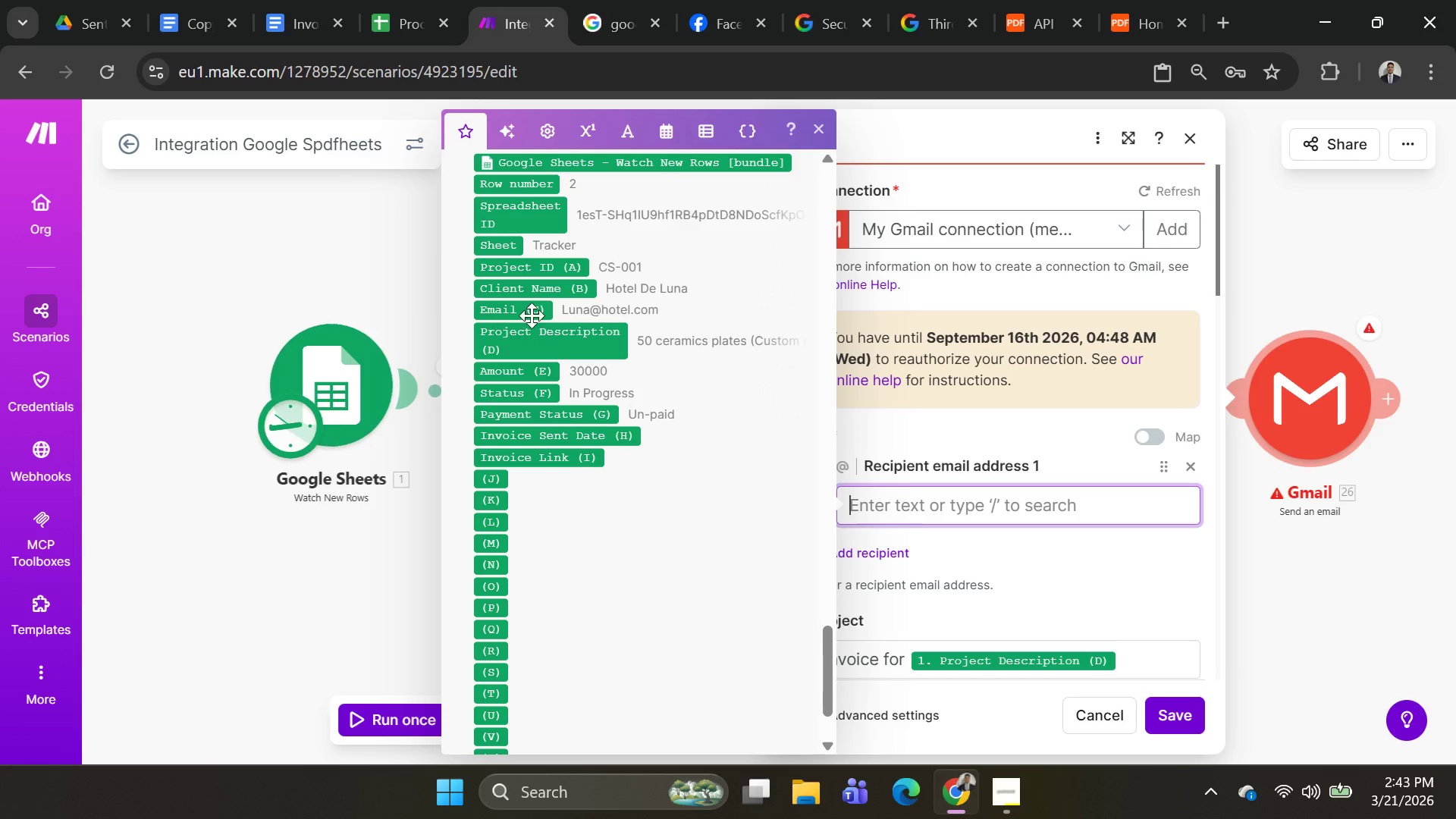 
left_click([533, 314])
 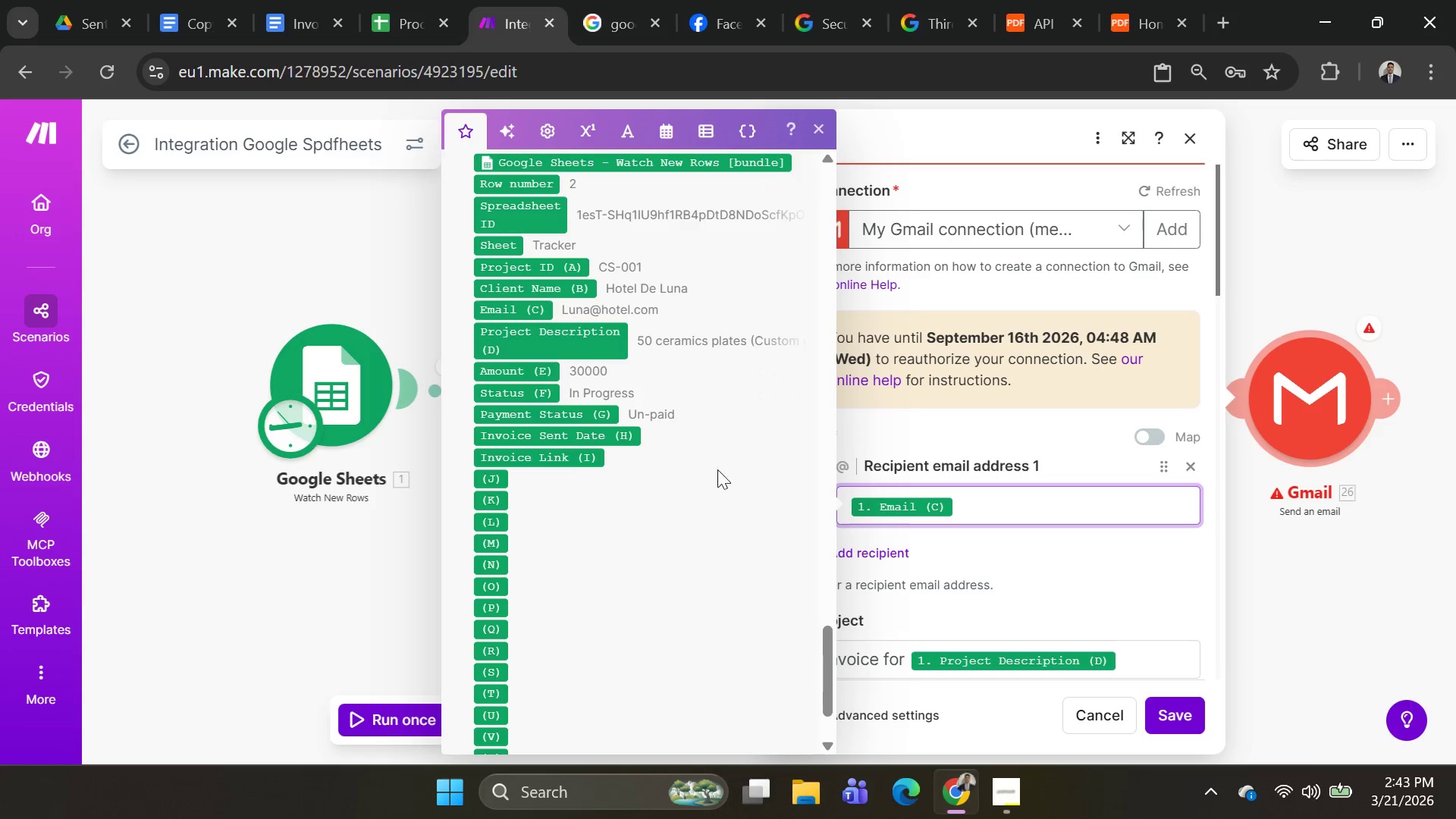 
left_click([353, 498])
 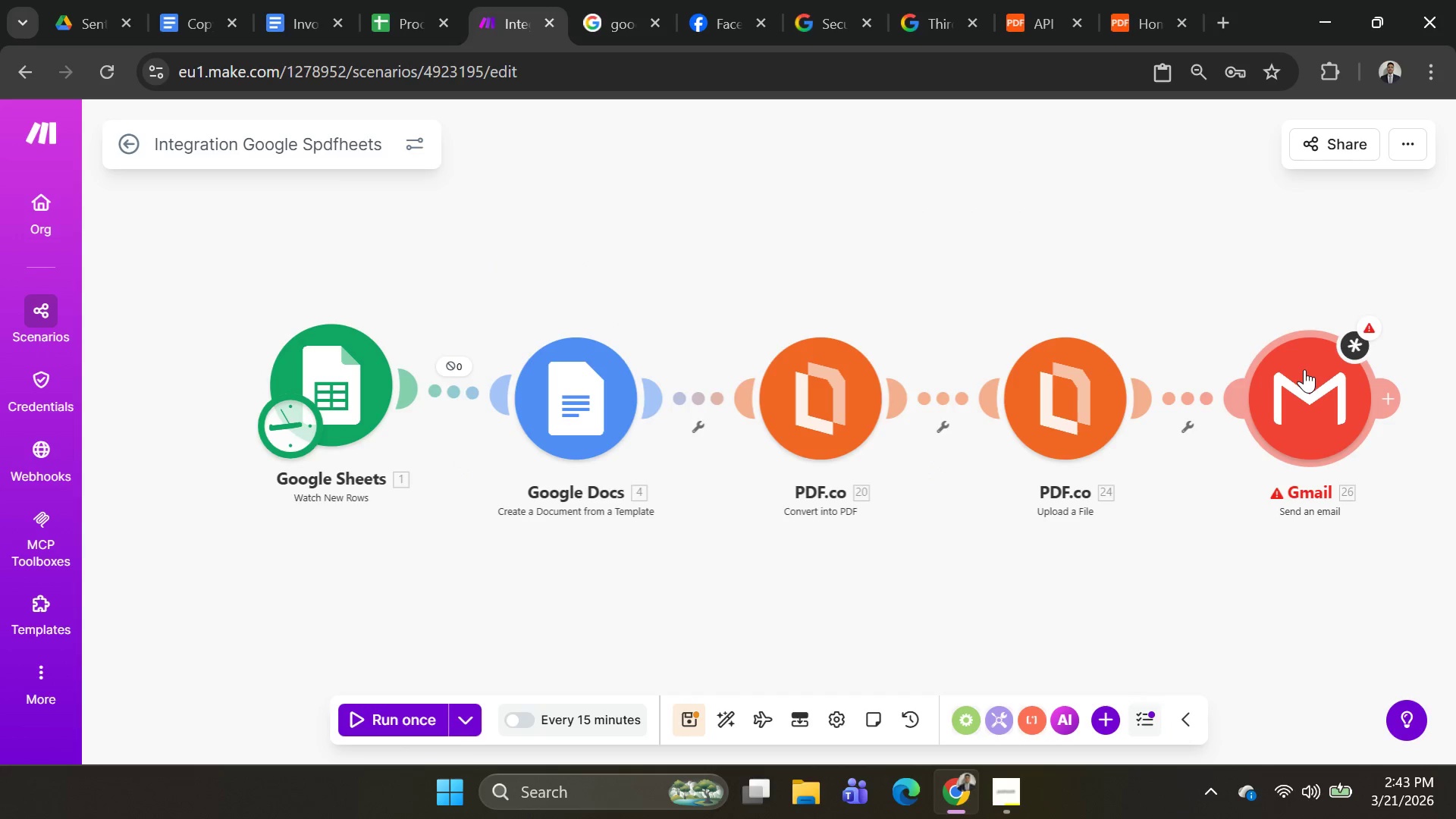 
left_click([1304, 369])
 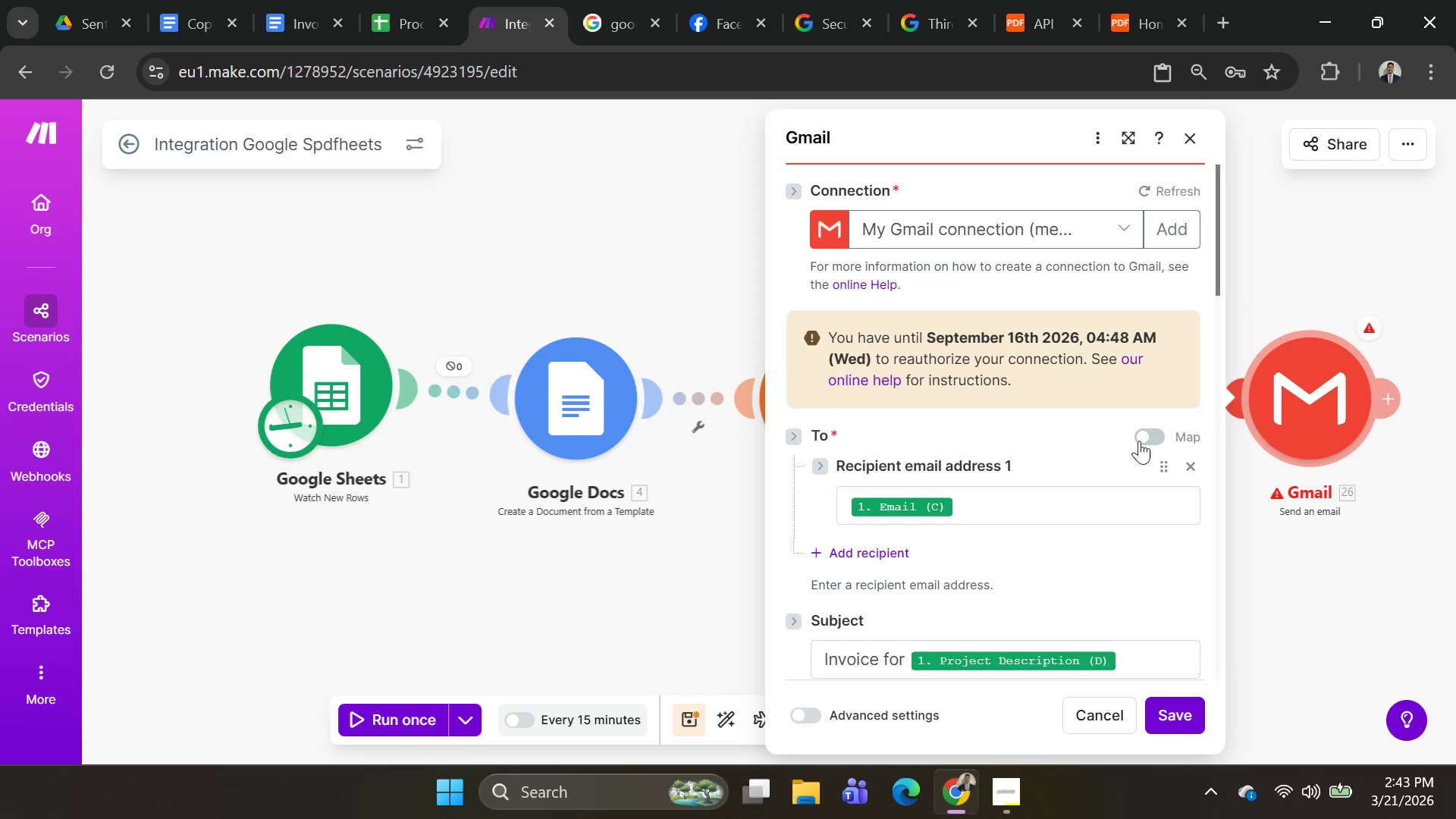 
scroll: coordinate [1099, 485], scroll_direction: down, amount: 2.0
 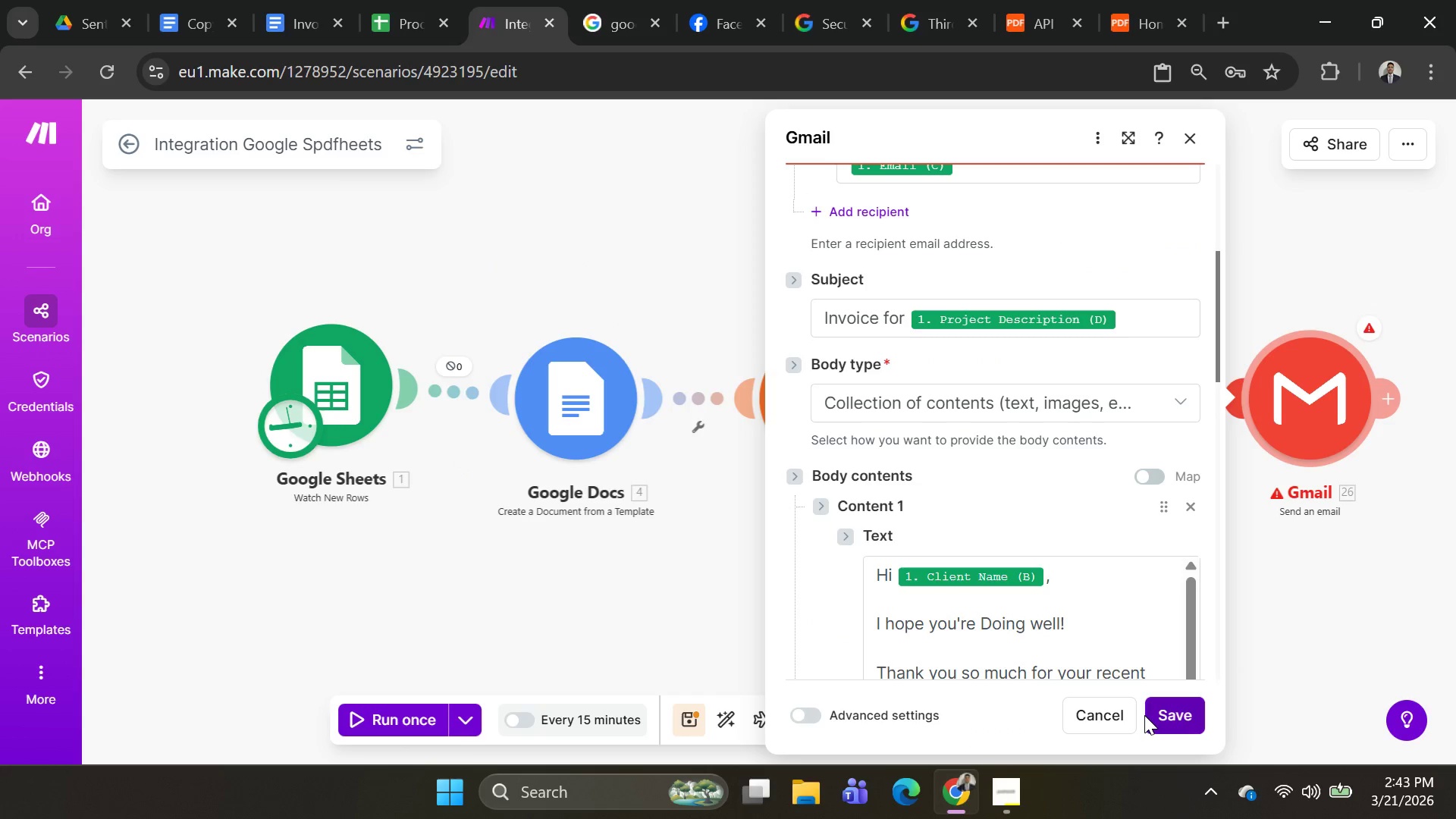 
left_click([1164, 698])
 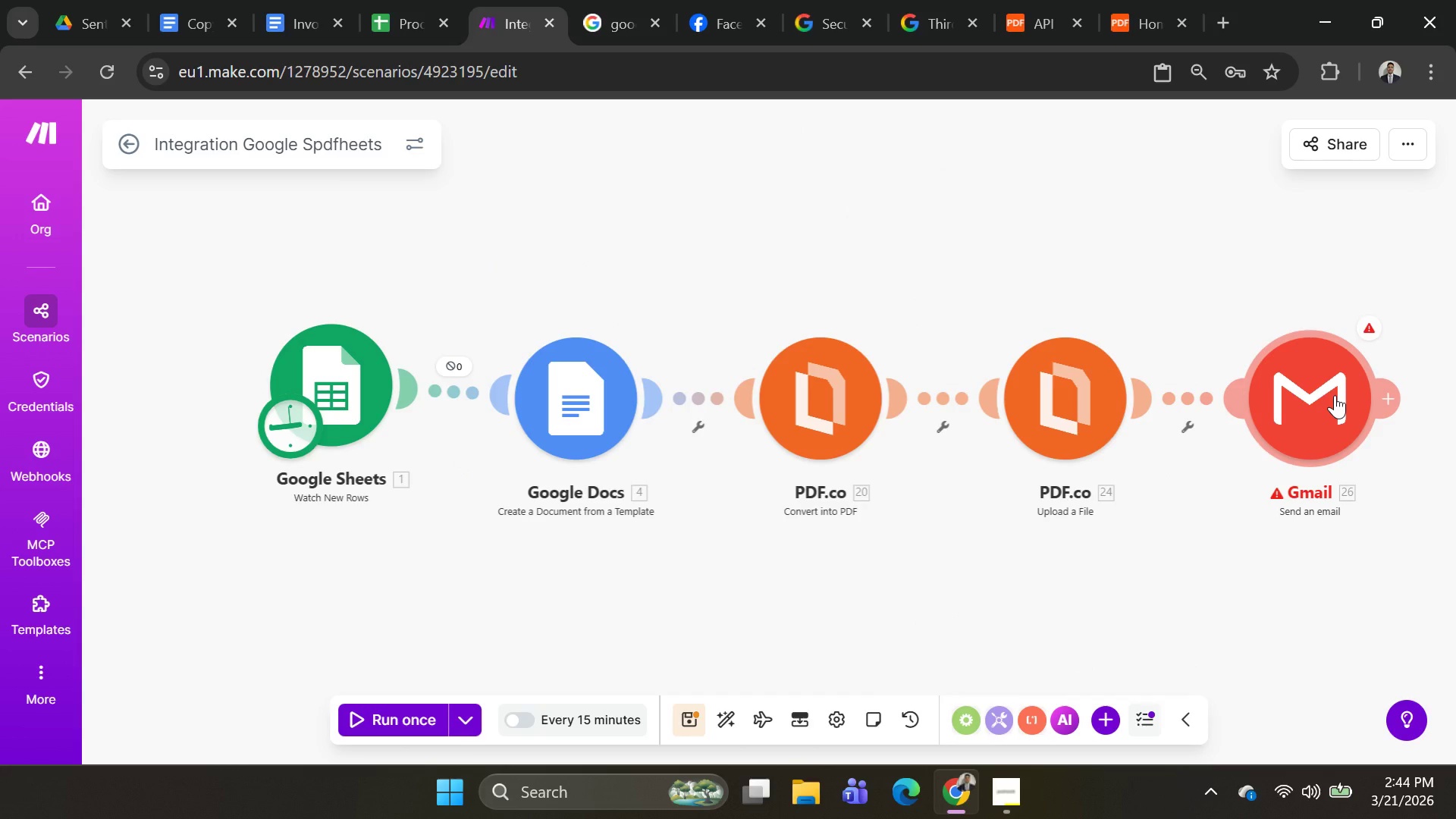 
right_click([1335, 395])
 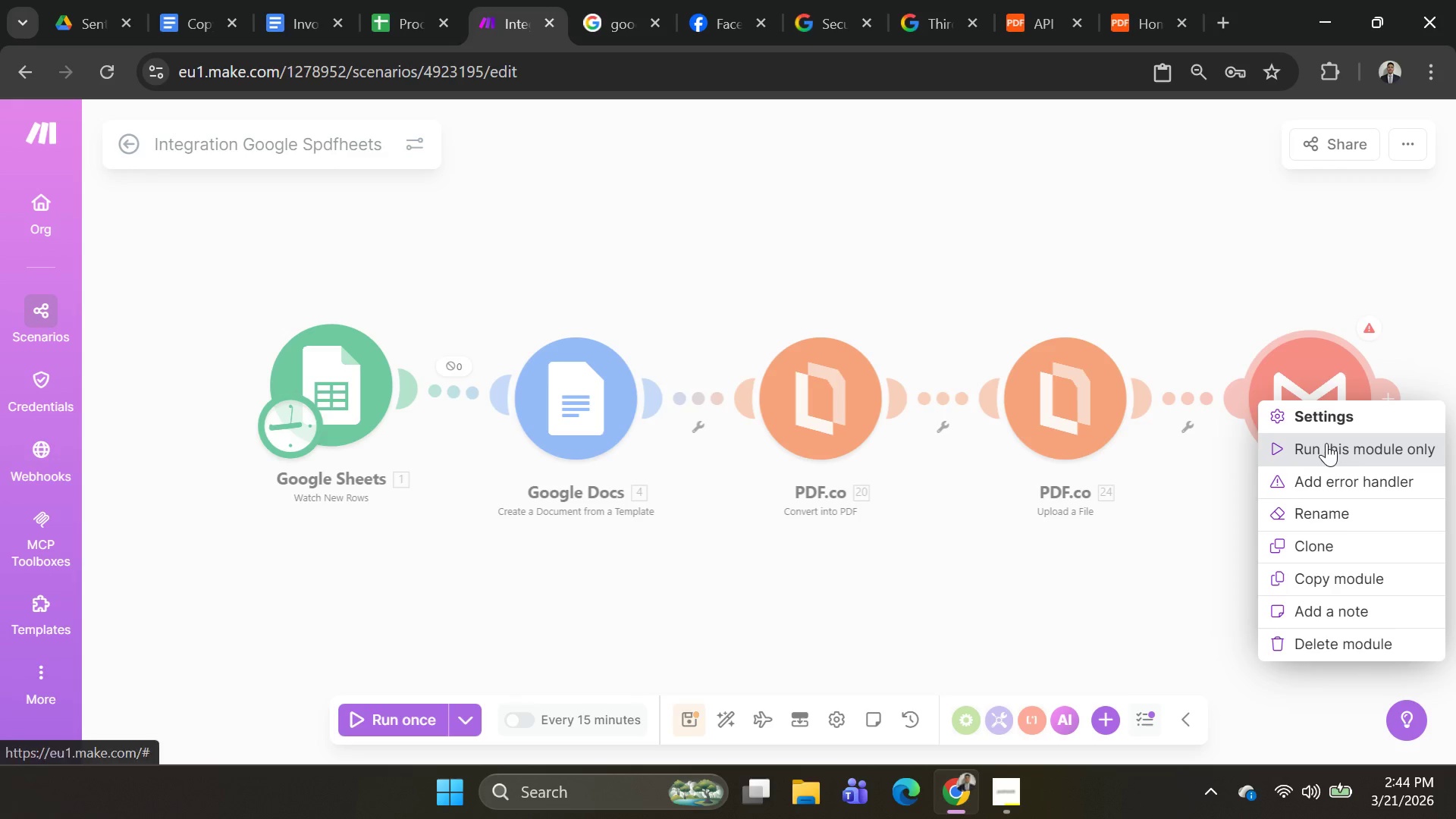 
left_click([1326, 443])
 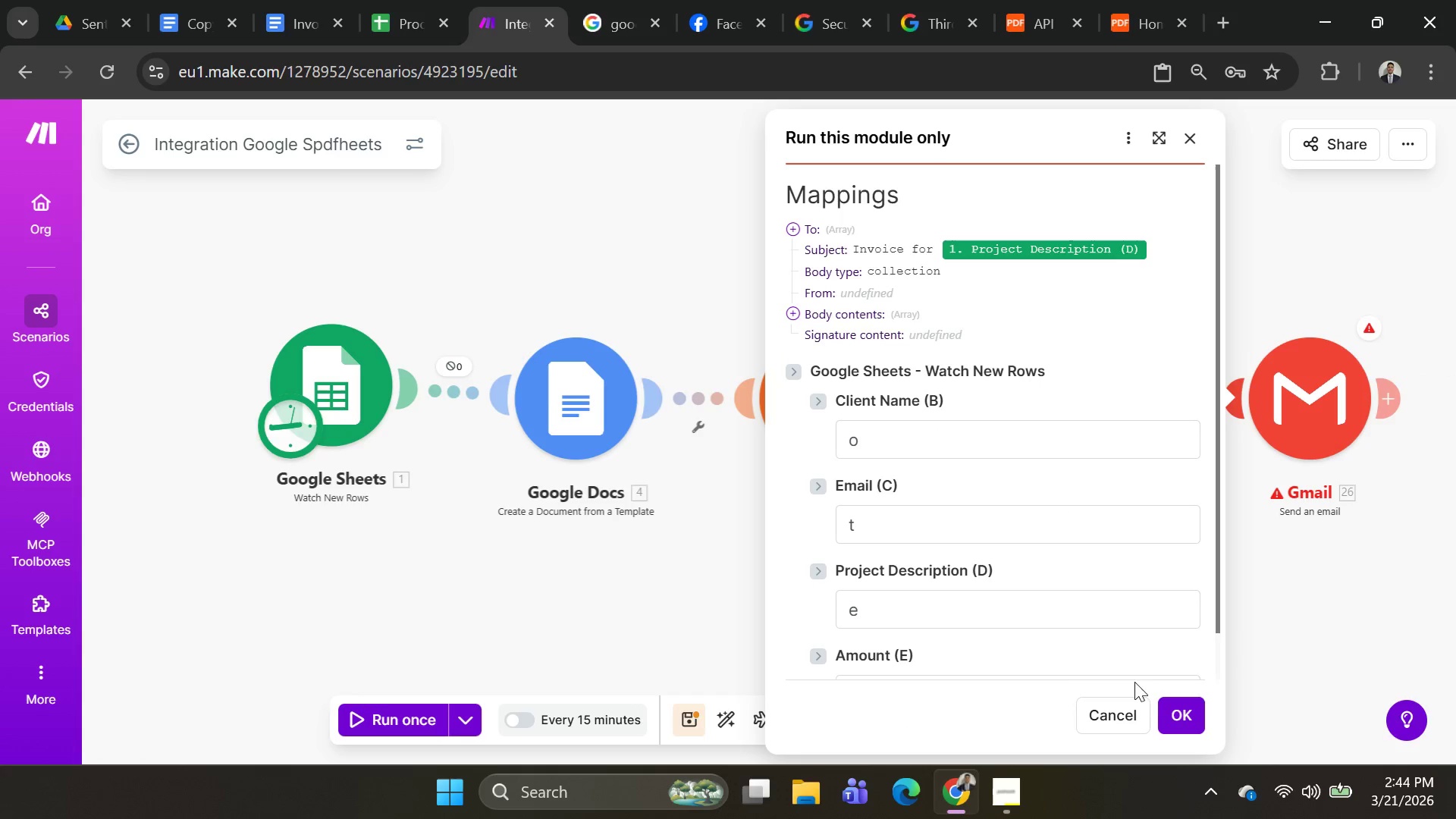 
left_click([1174, 716])
 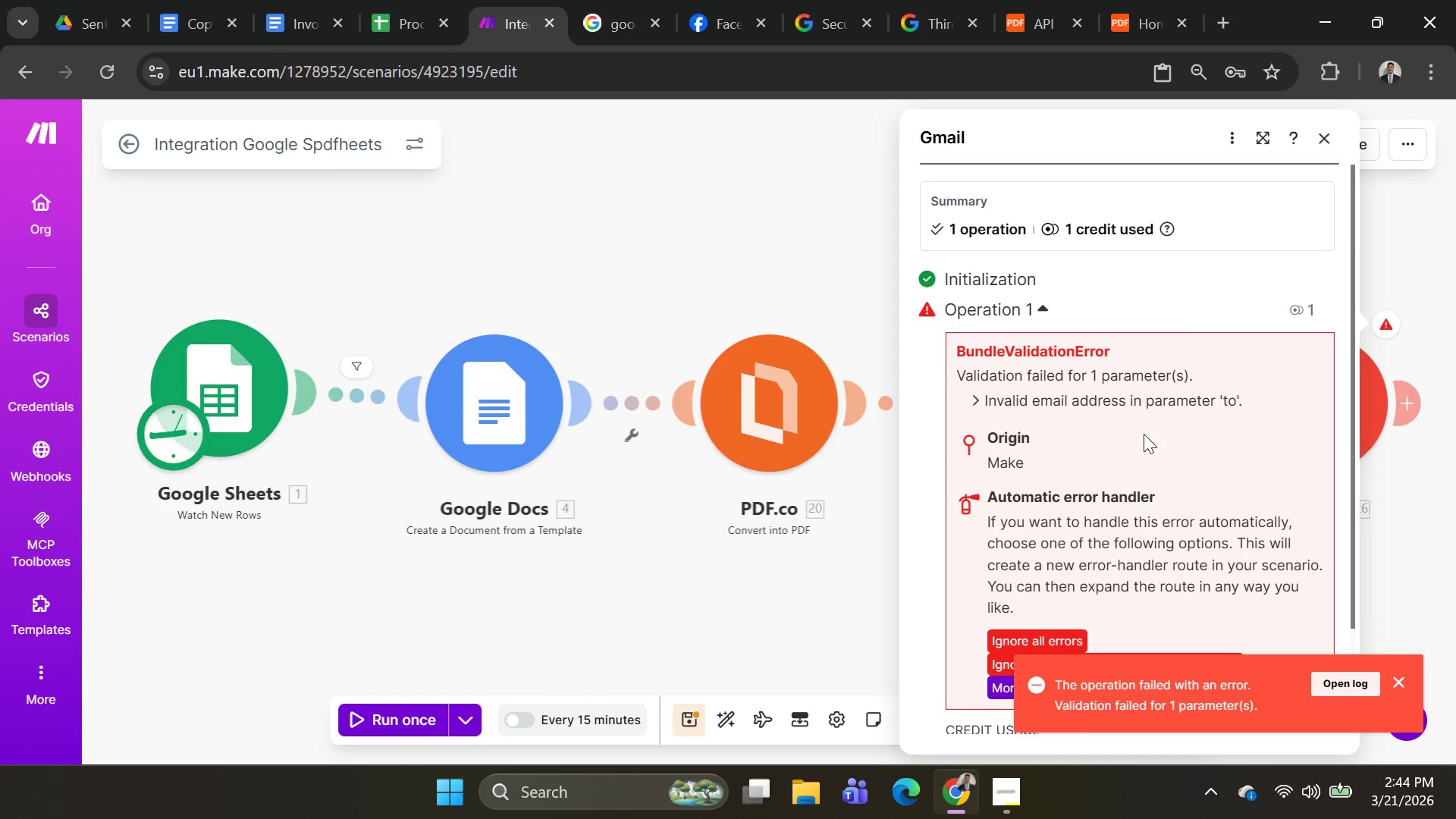 
scroll: coordinate [1139, 394], scroll_direction: down, amount: 2.0
 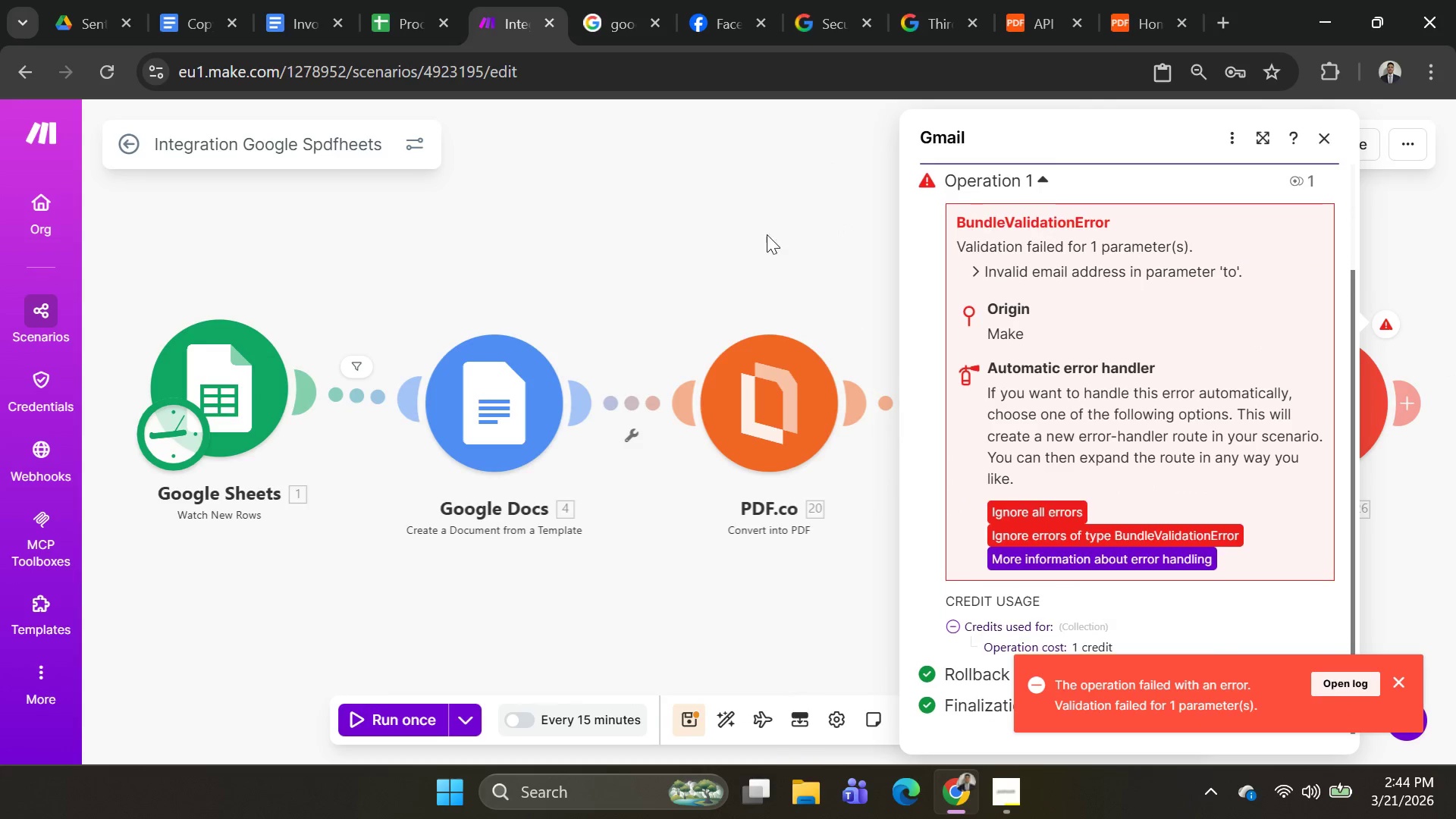 
left_click([711, 212])
 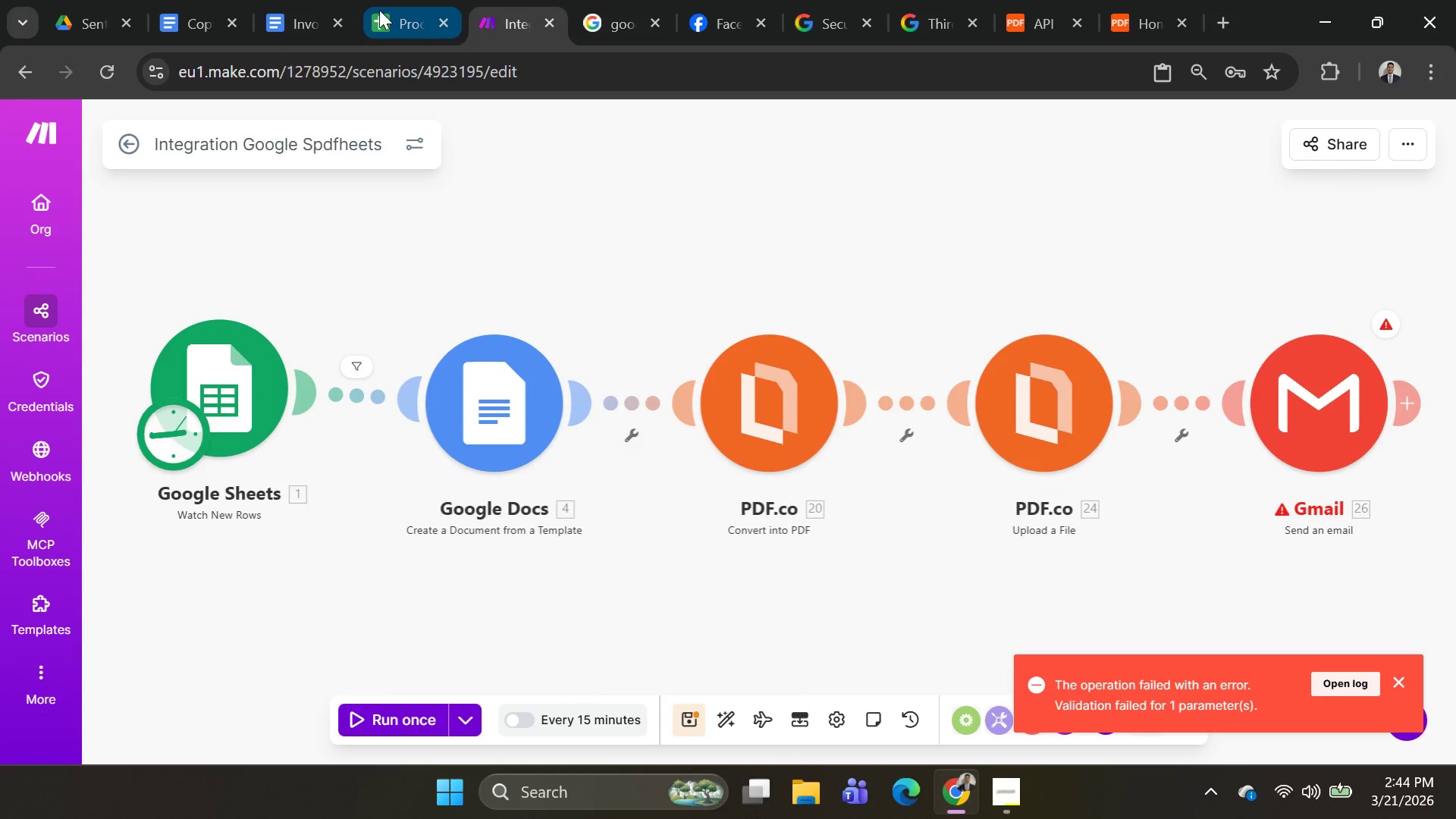 
left_click([384, 14])
 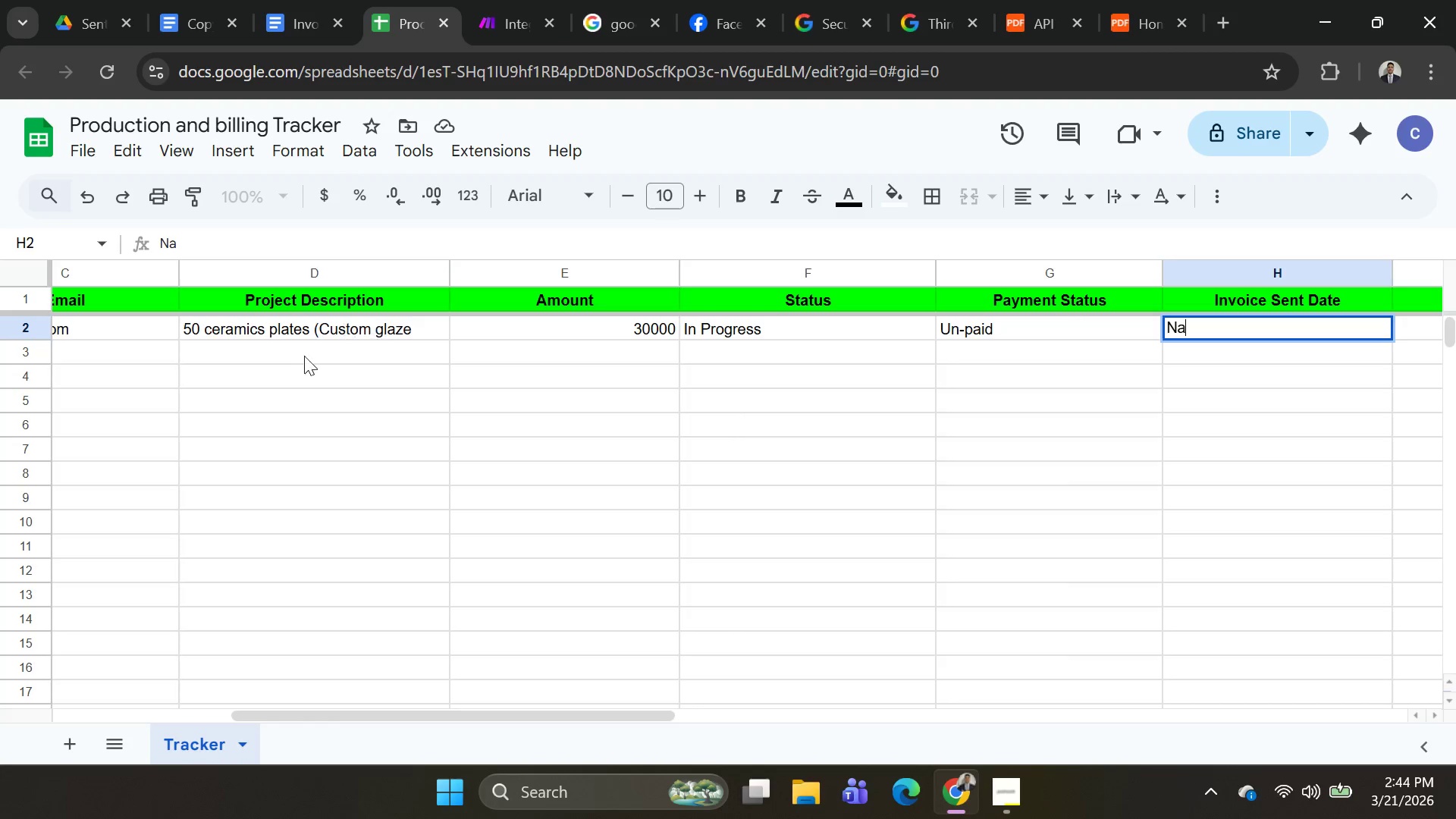 
left_click_drag(start_coordinate=[375, 714], to_coordinate=[0, 731])
 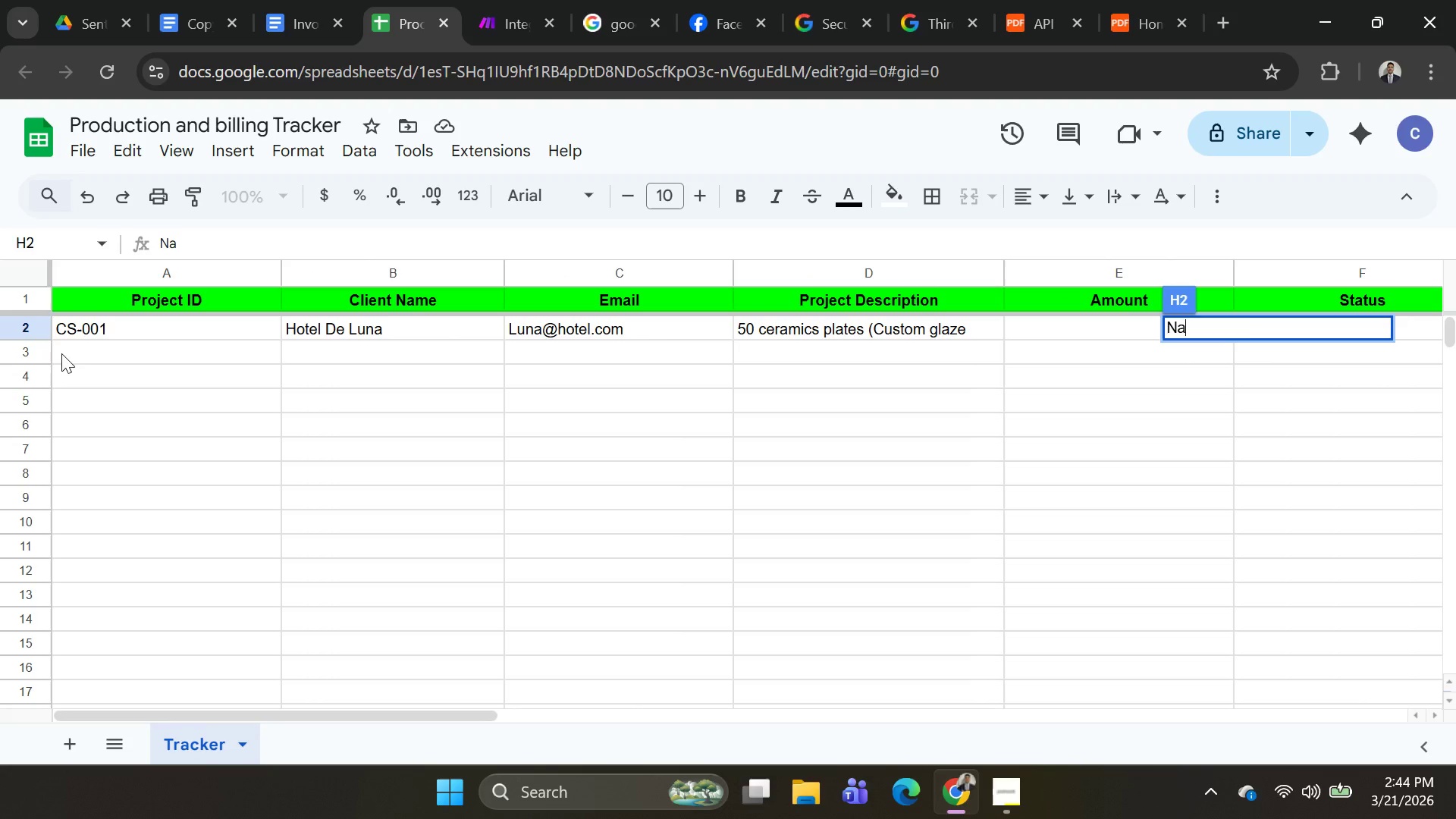 
left_click([69, 349])
 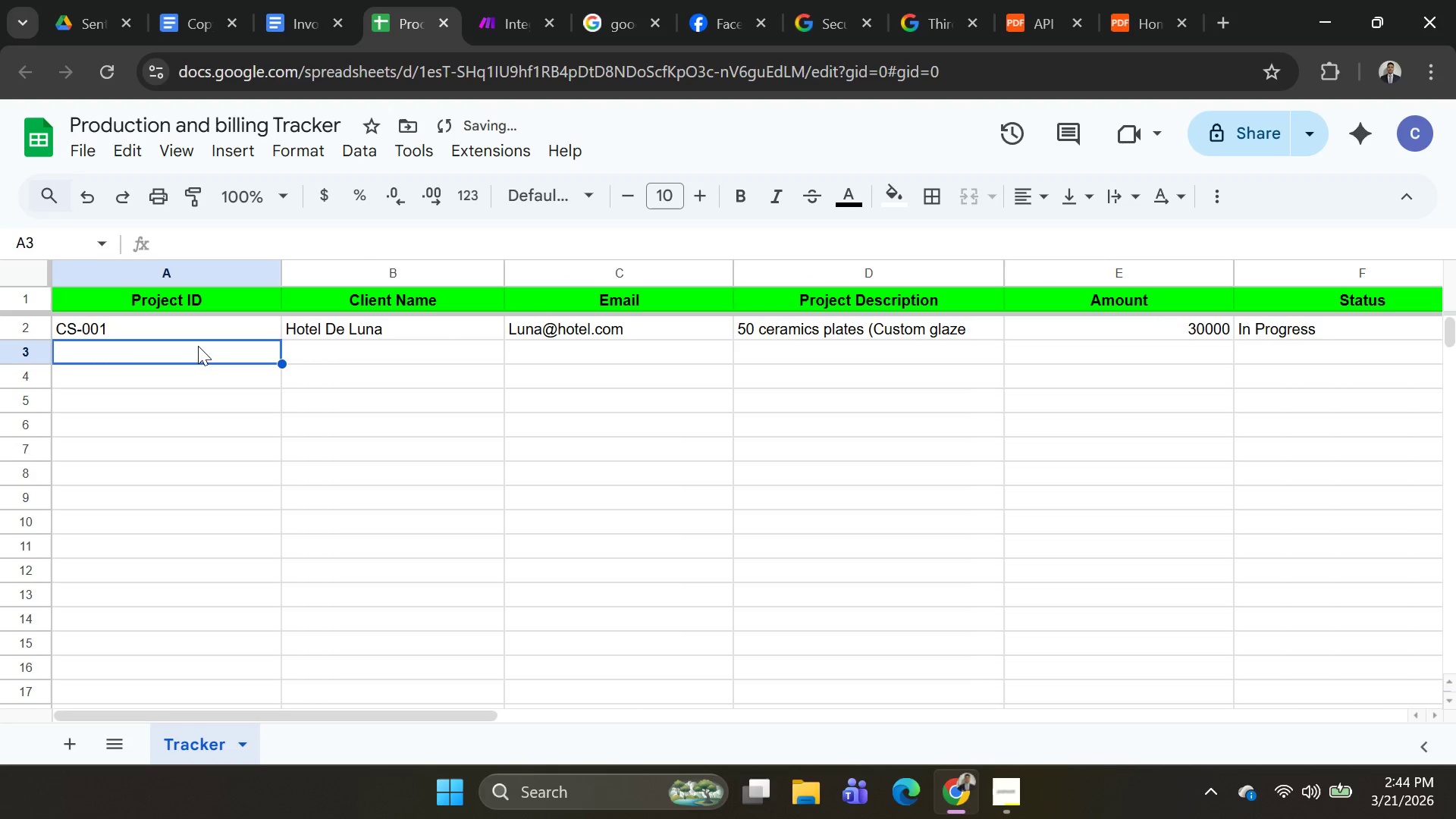 
type(CS)
key(Backspace)
type(S)
key(Backspace)
type(-)
 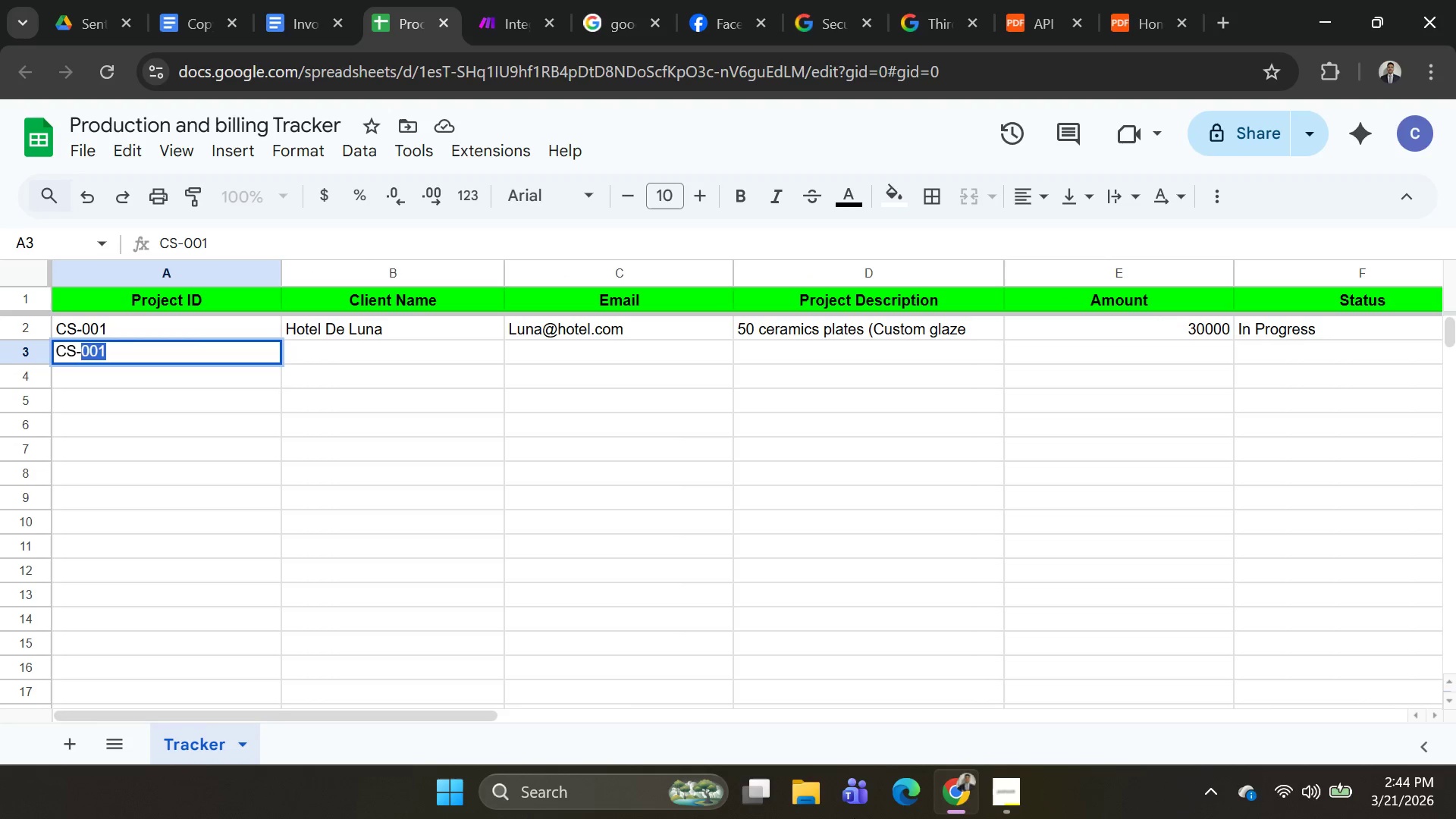 
type( )
key(Backspace)
type(002)
key(Tab)
 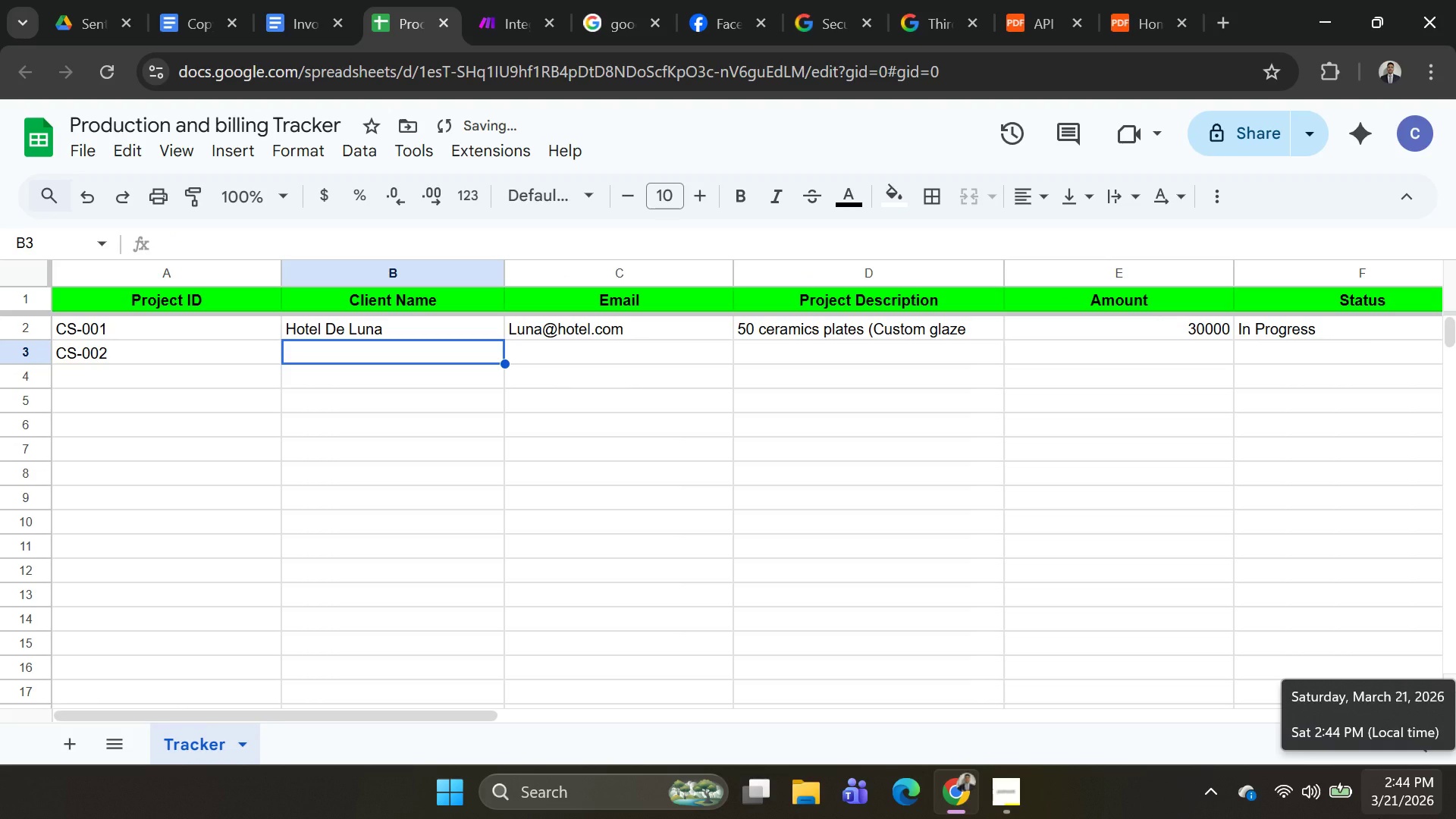 
hold_key(key=ShiftLeft, duration=1.52)
 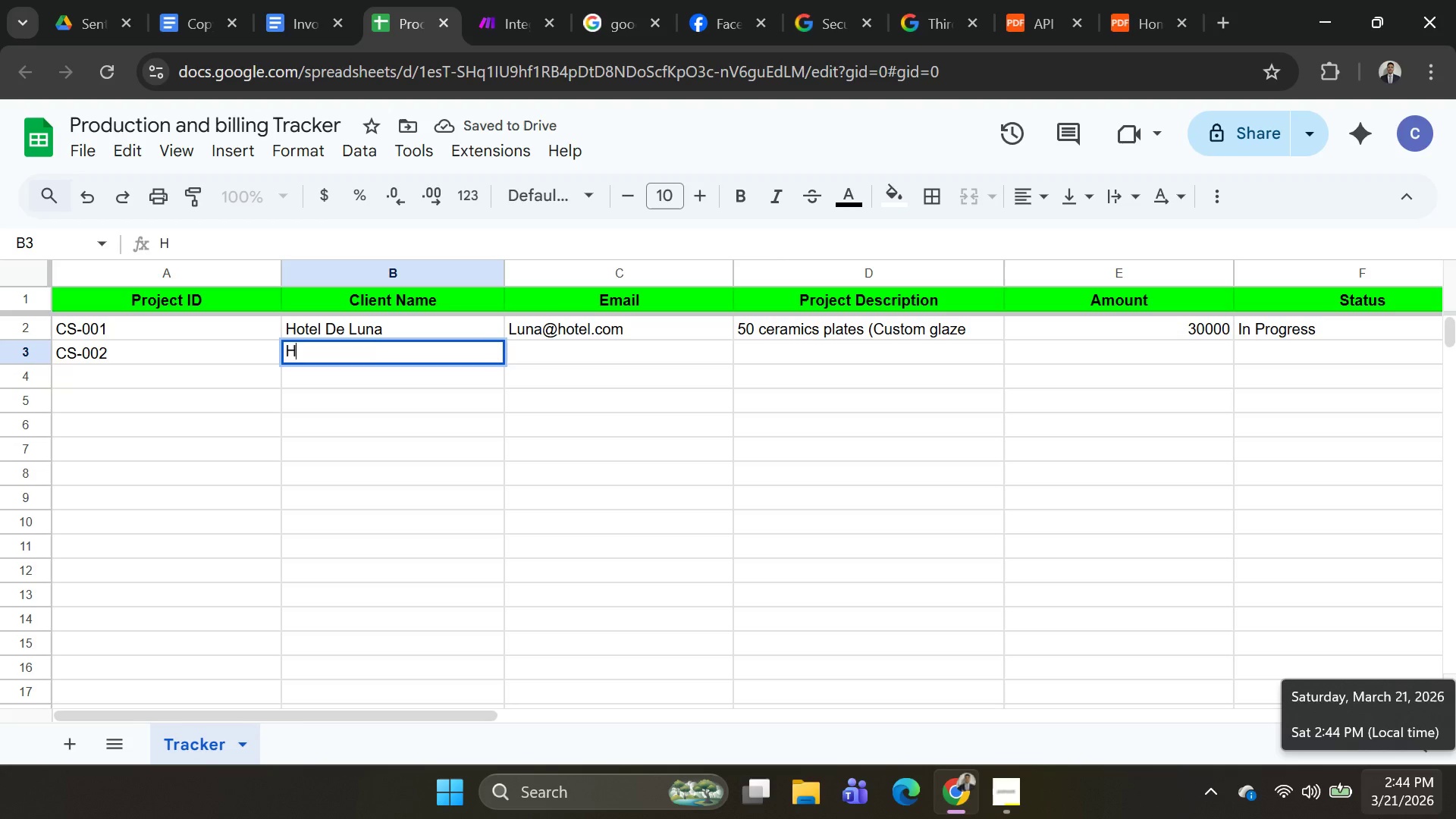 
key(Shift+H)
 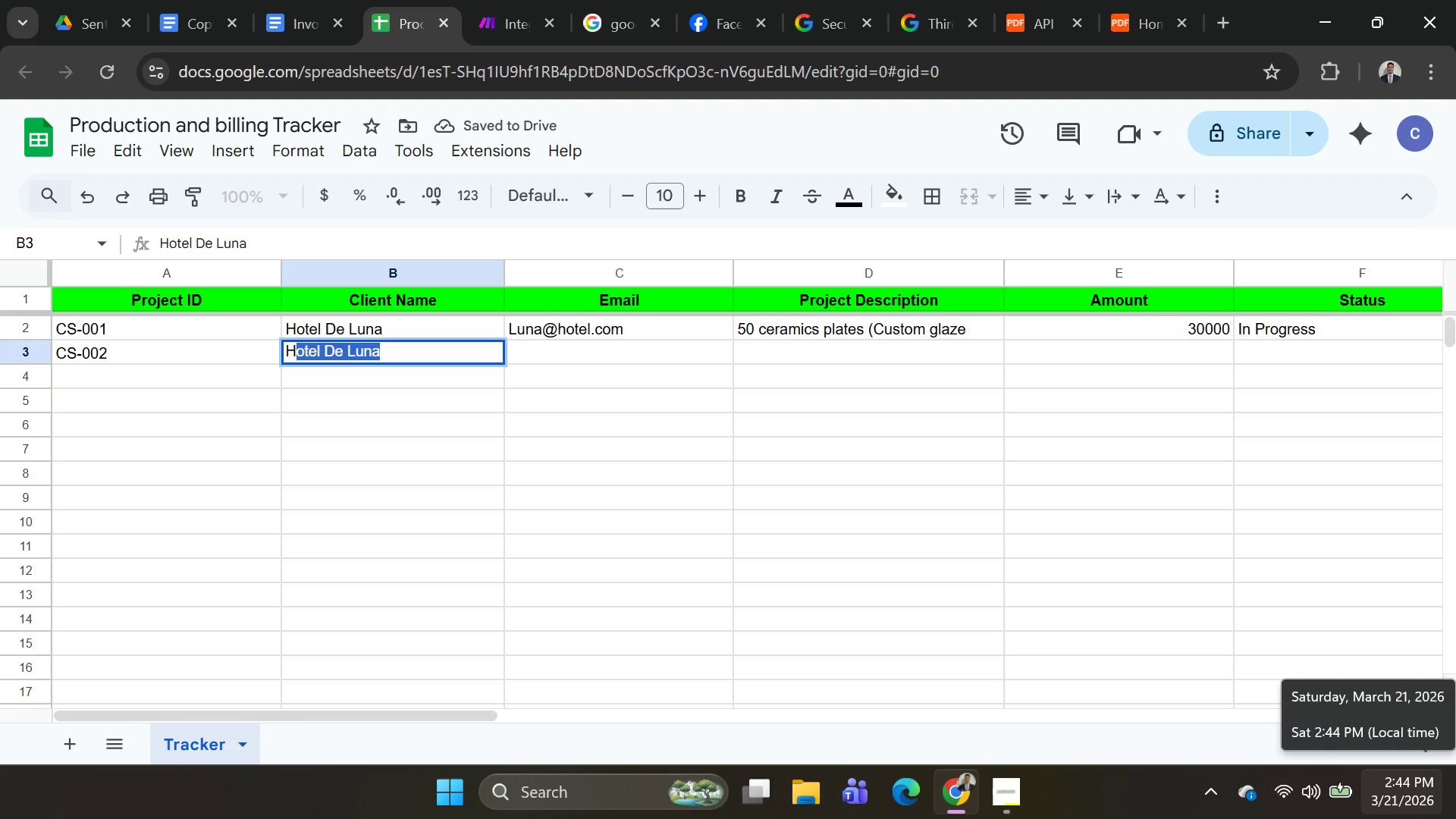 
key(Enter)
 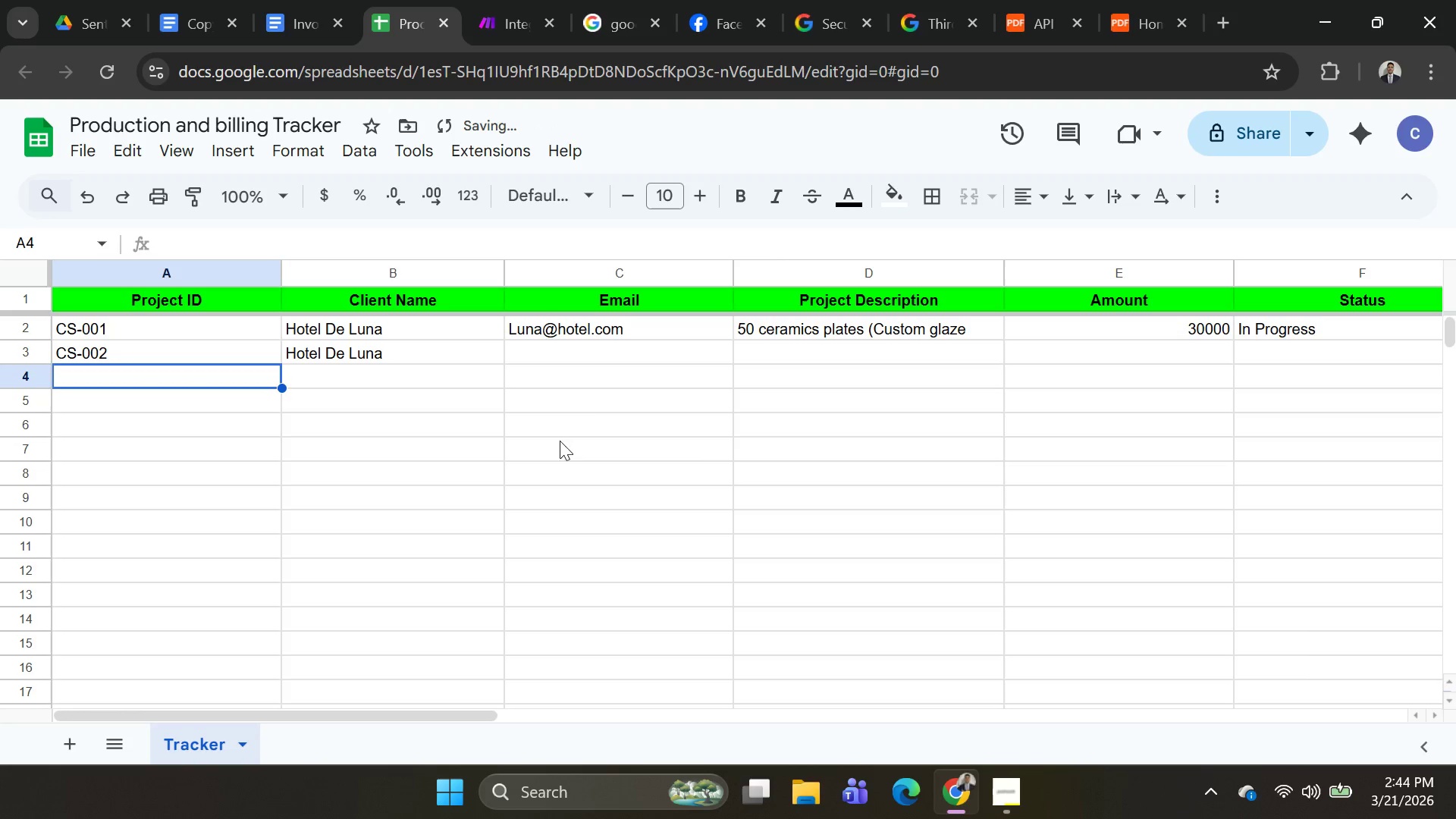 
left_click([598, 358])
 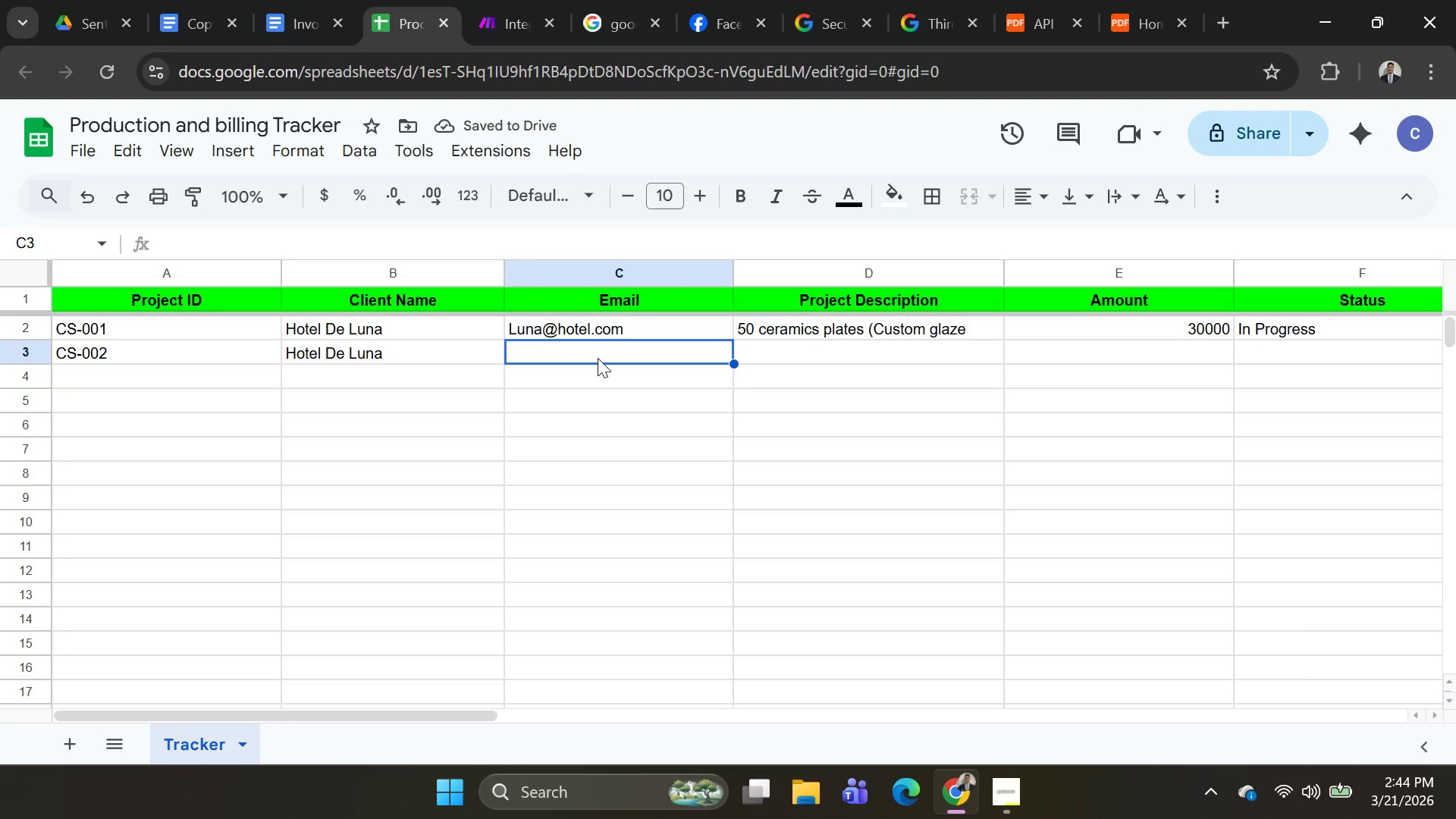 
type(mac)
key(Backspace)
key(Backspace)
key(Backspace)
type(cookiewe)
key(Backspace)
key(Backspace)
type(12)
key(Backspace)
key(Backspace)
key(Backspace)
key(Backspace)
key(Backspace)
key(Backspace)
key(Backspace)
key(Backspace)
type(mendigorincookie@gmail.com)
key(Tab)
 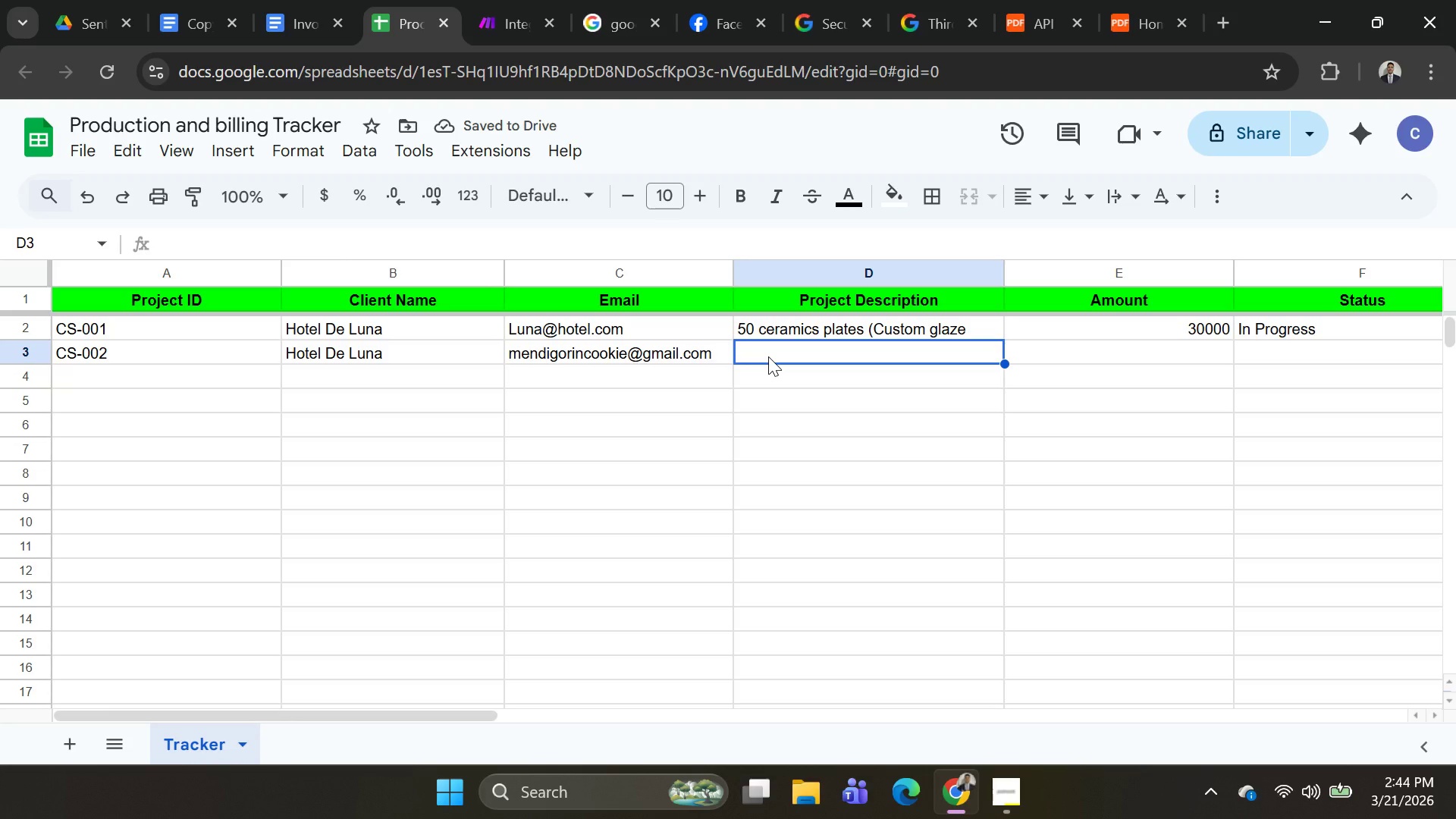 
left_click([754, 325])
 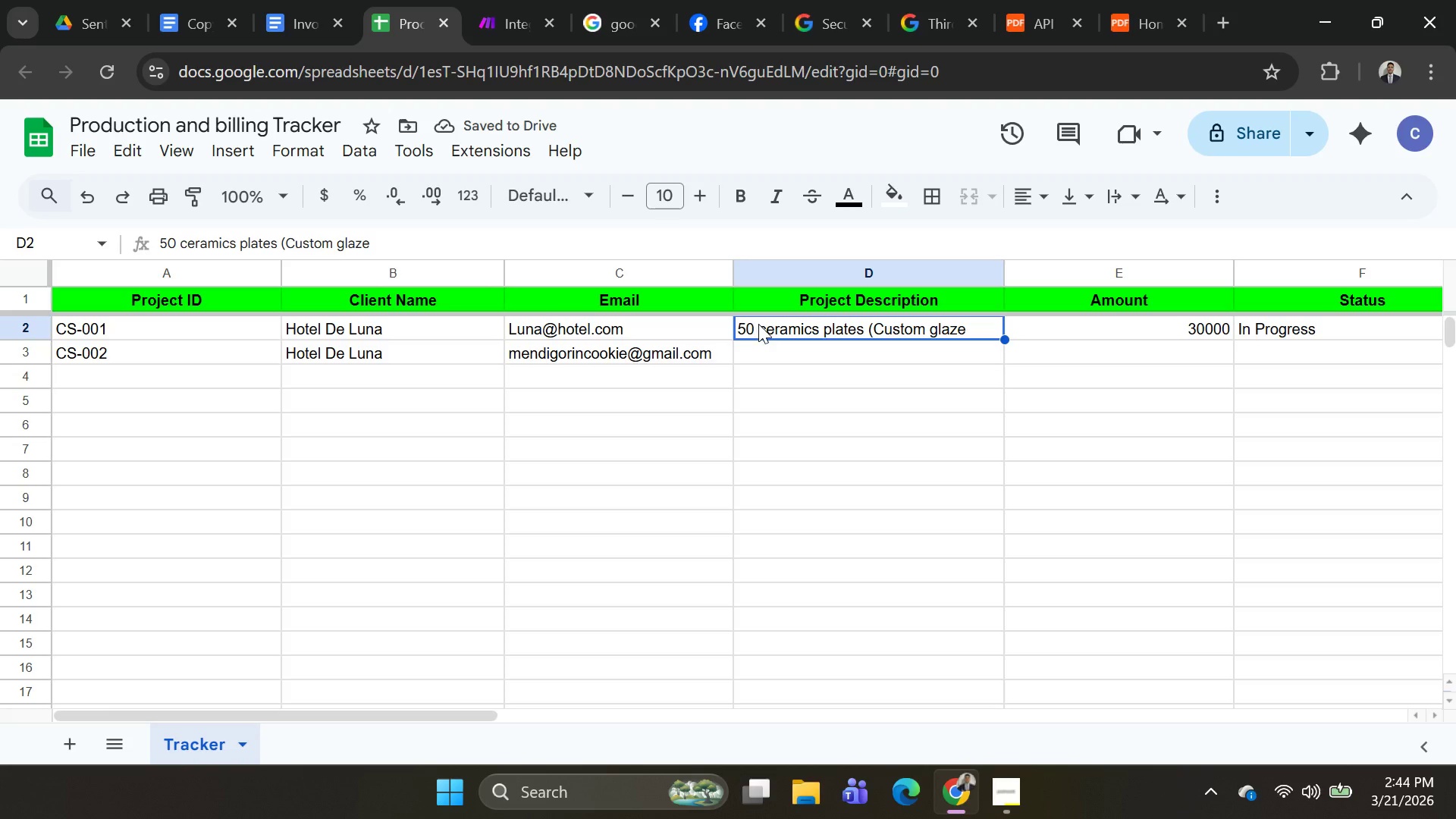 
key(Control+C)
 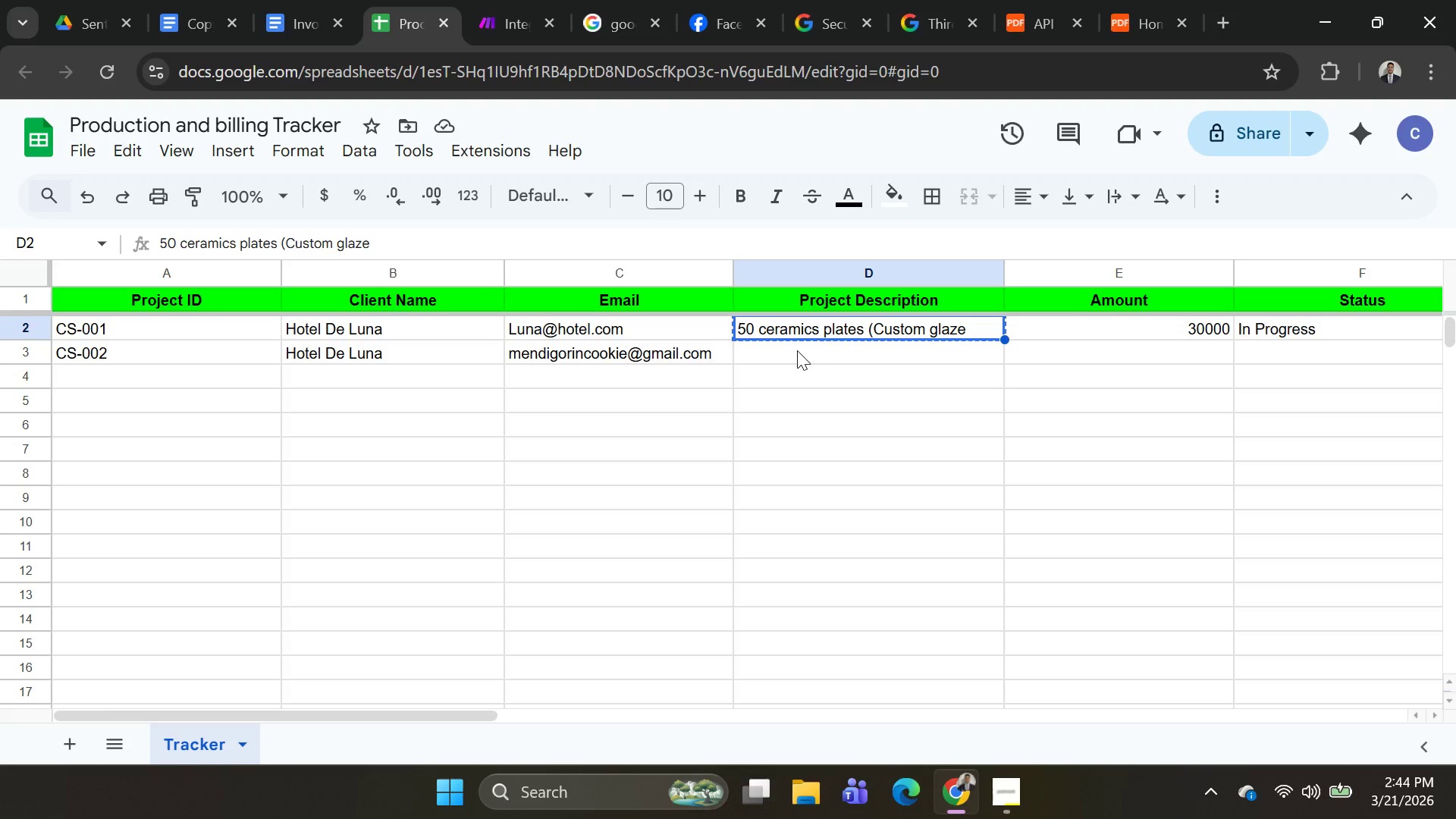 
left_click([797, 350])
 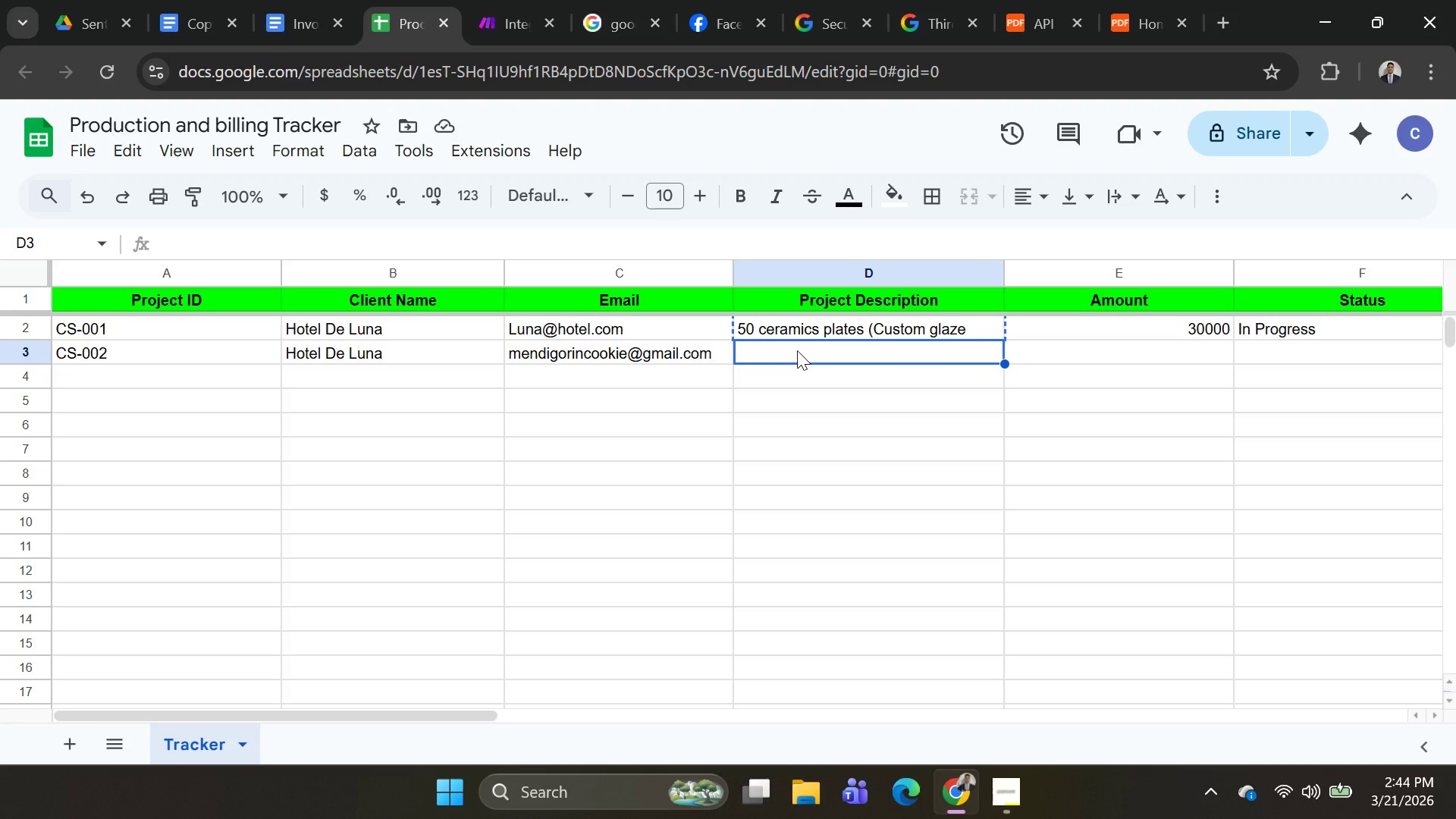 
key(Control+V)
 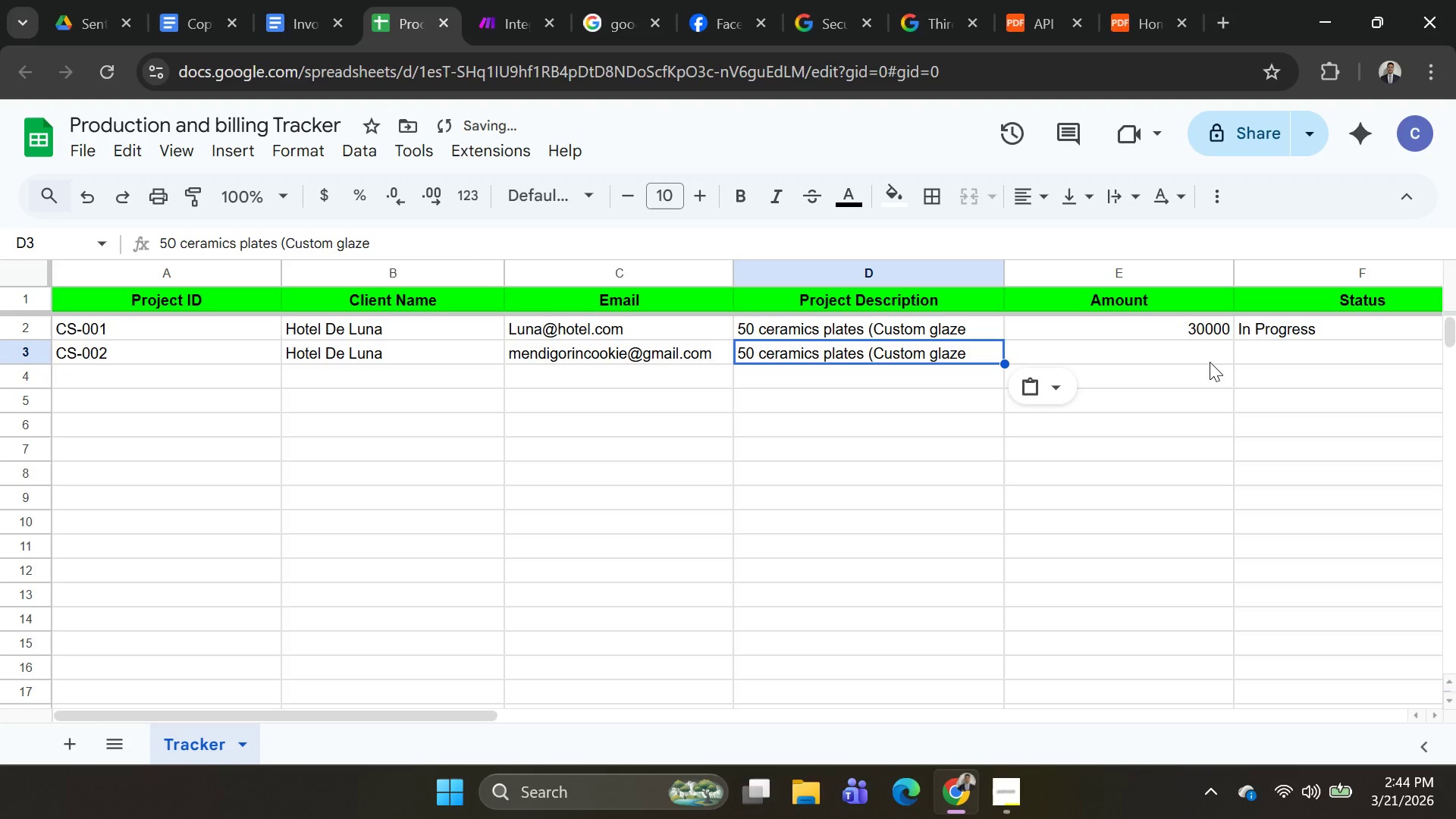 
left_click([1186, 341])
 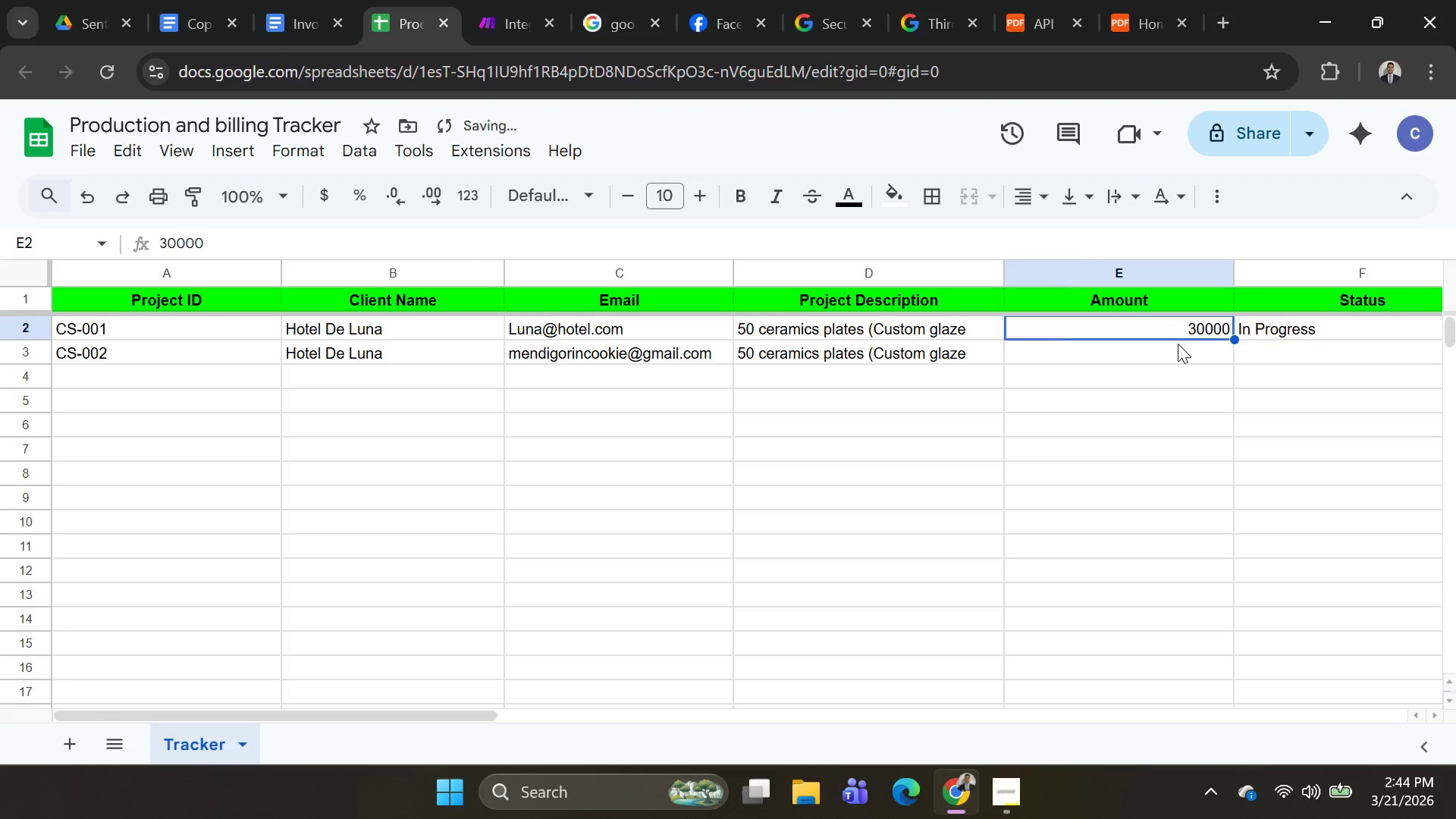 
left_click([1176, 350])
 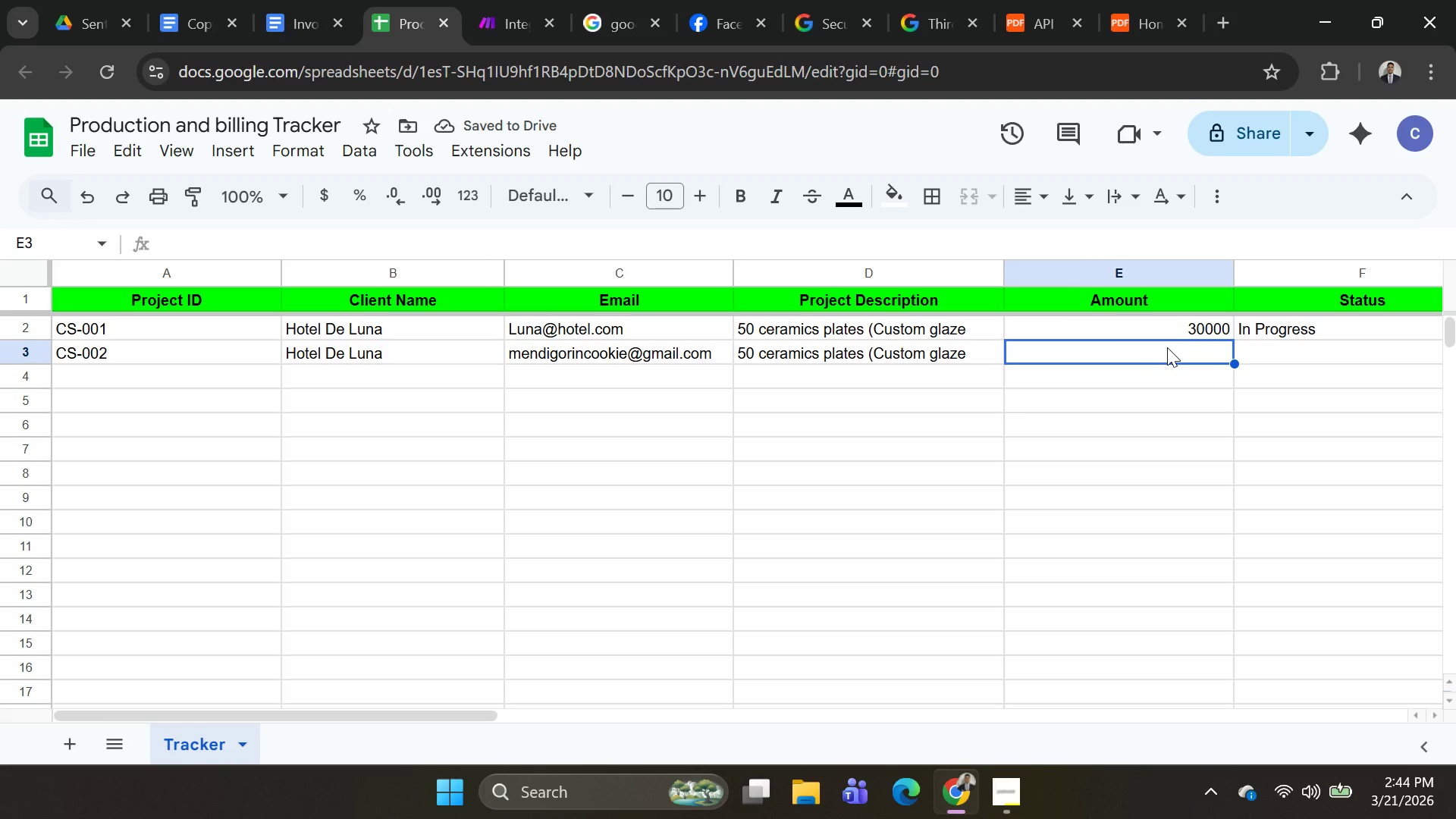 
type(30000 )
 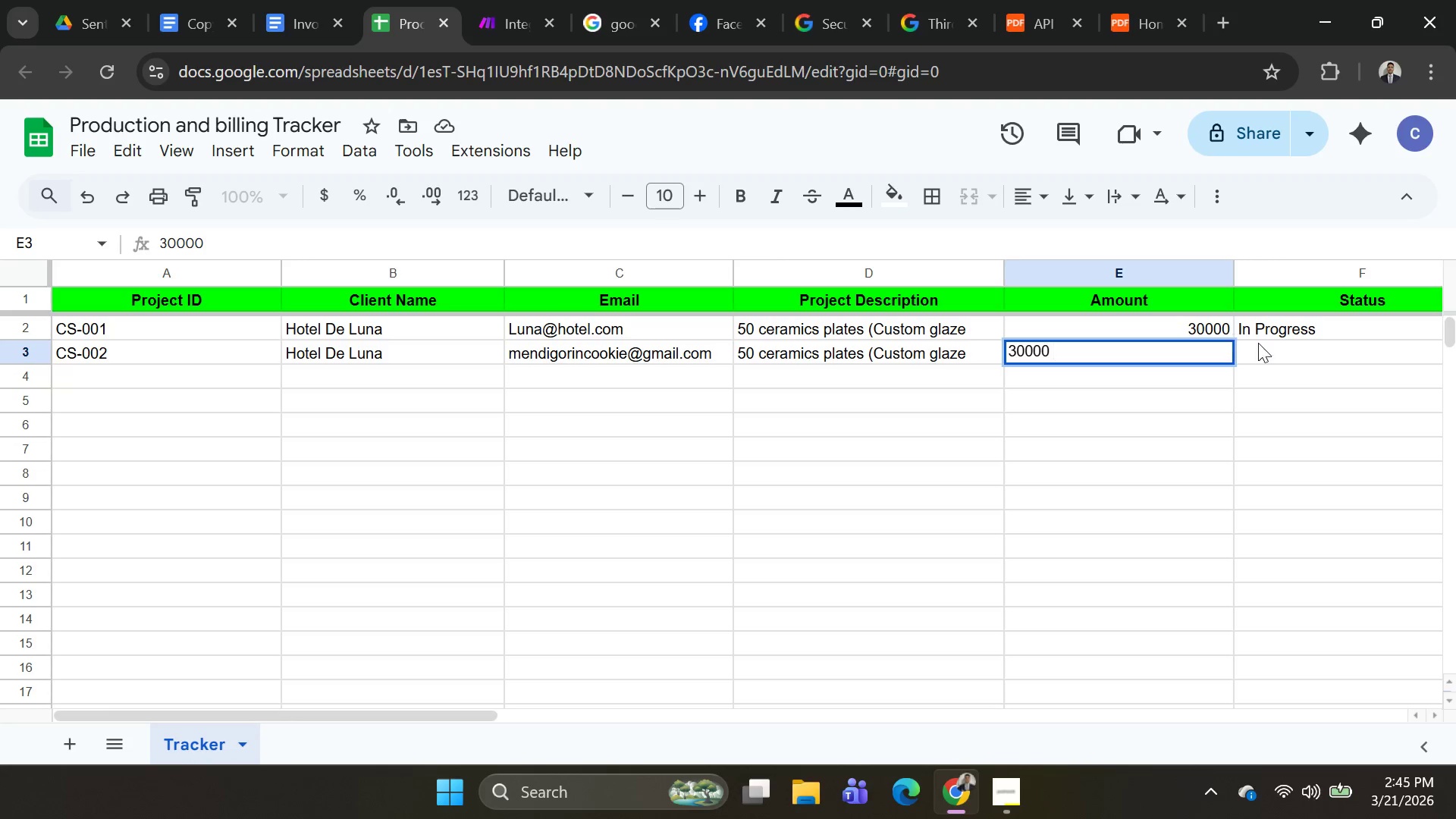 
left_click([1261, 347])
 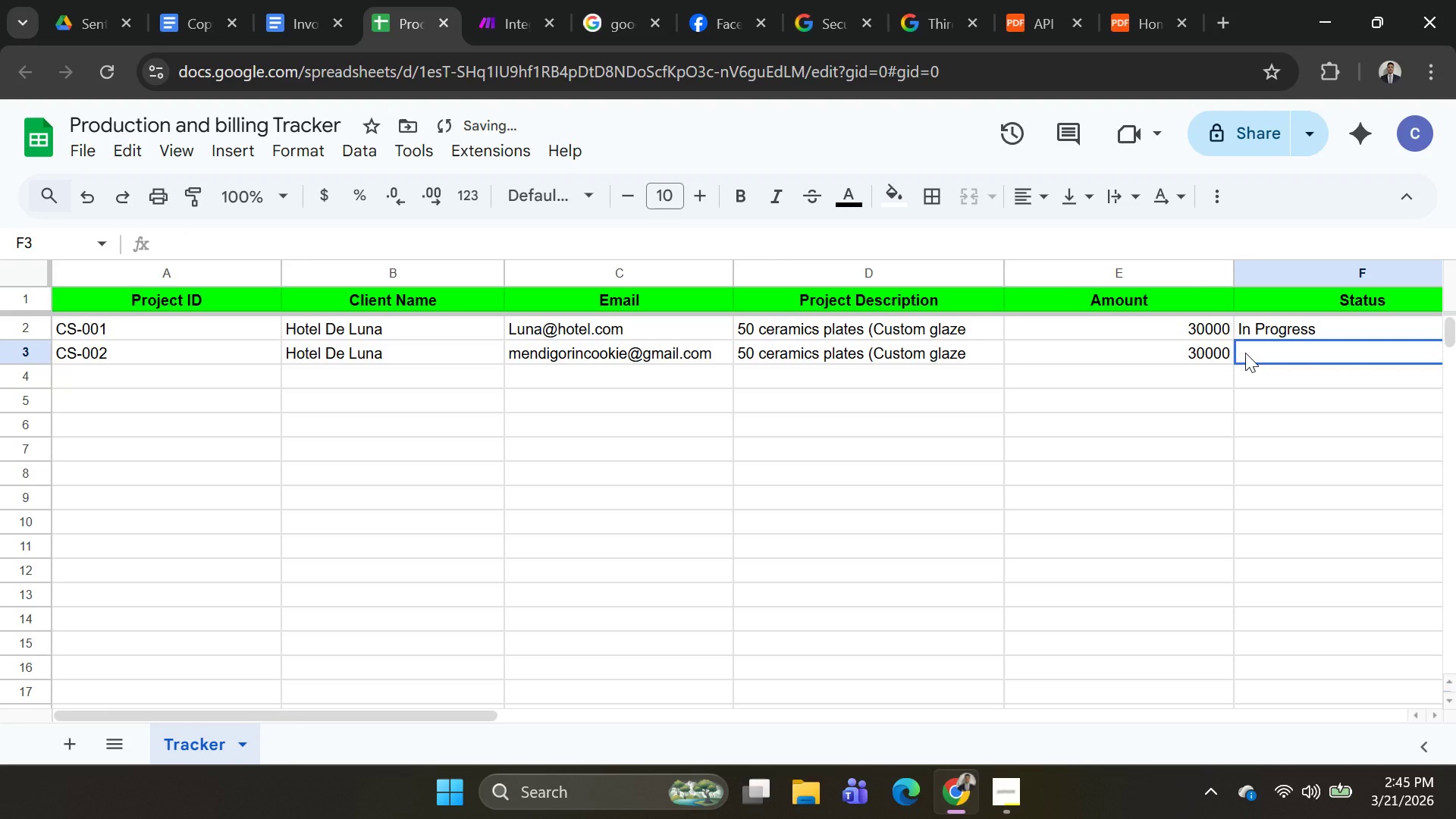 
type(in)
 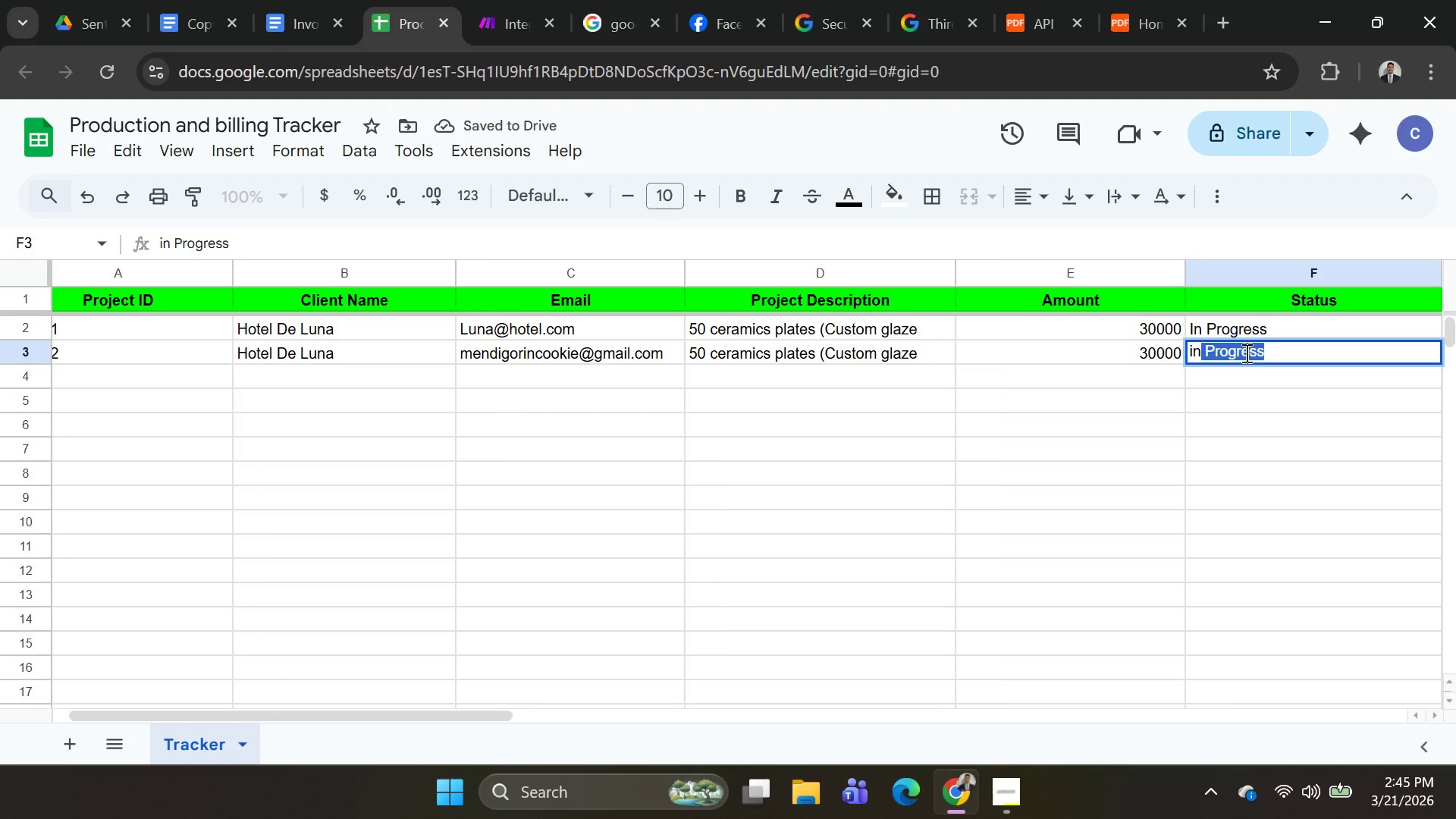 
left_click([1245, 353])
 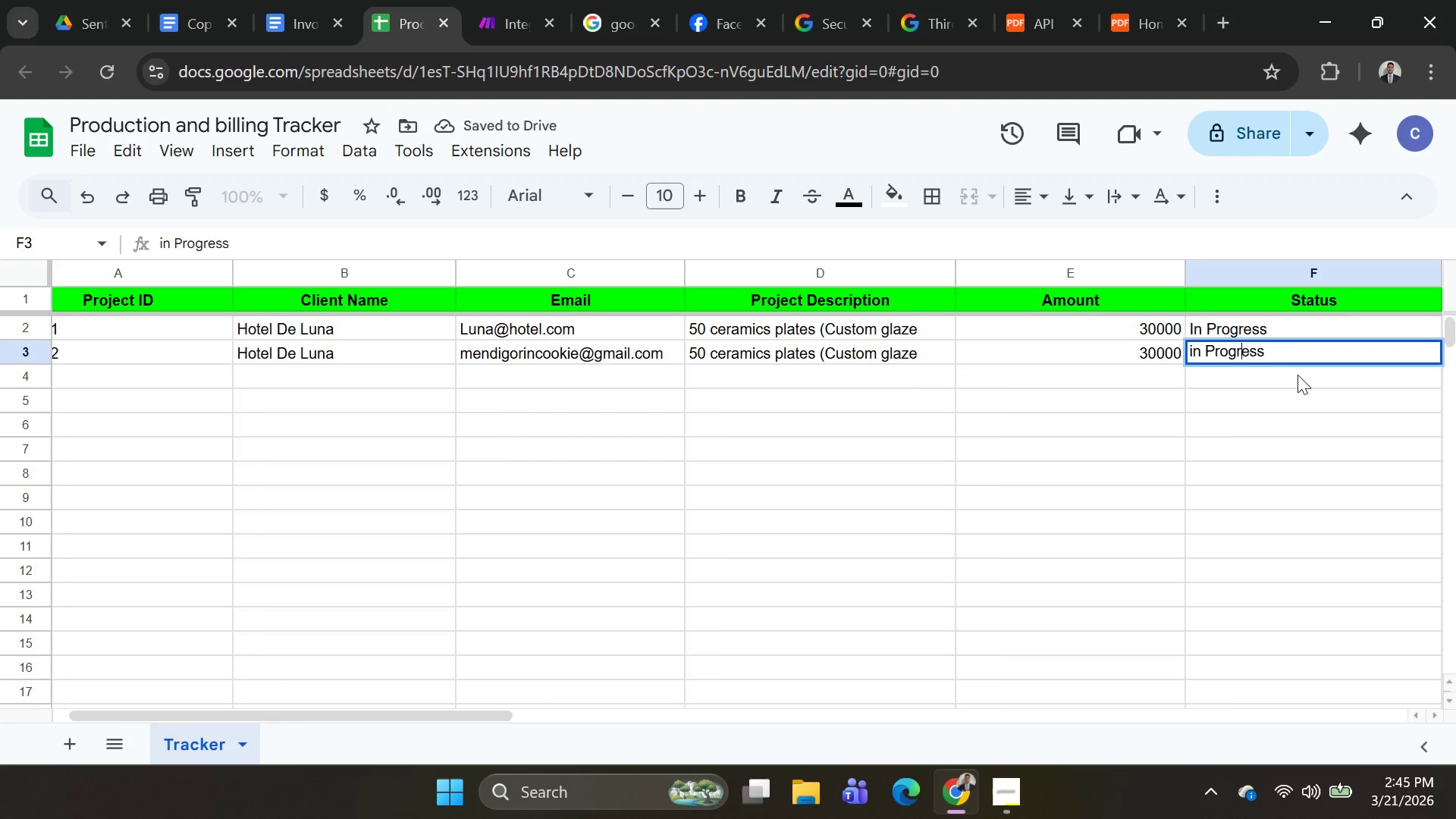 
key(ArrowRight)
 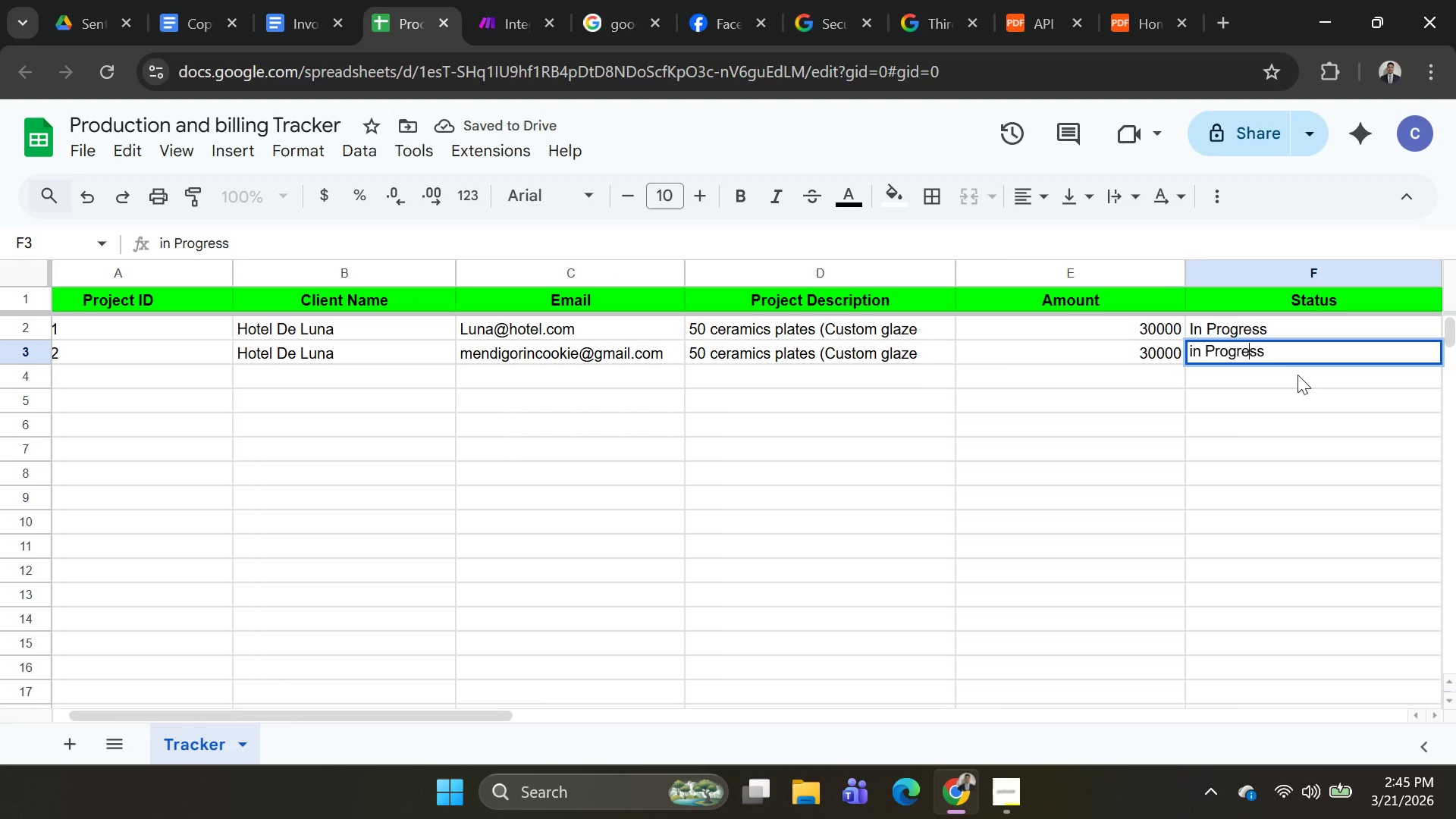 
key(ArrowRight)
 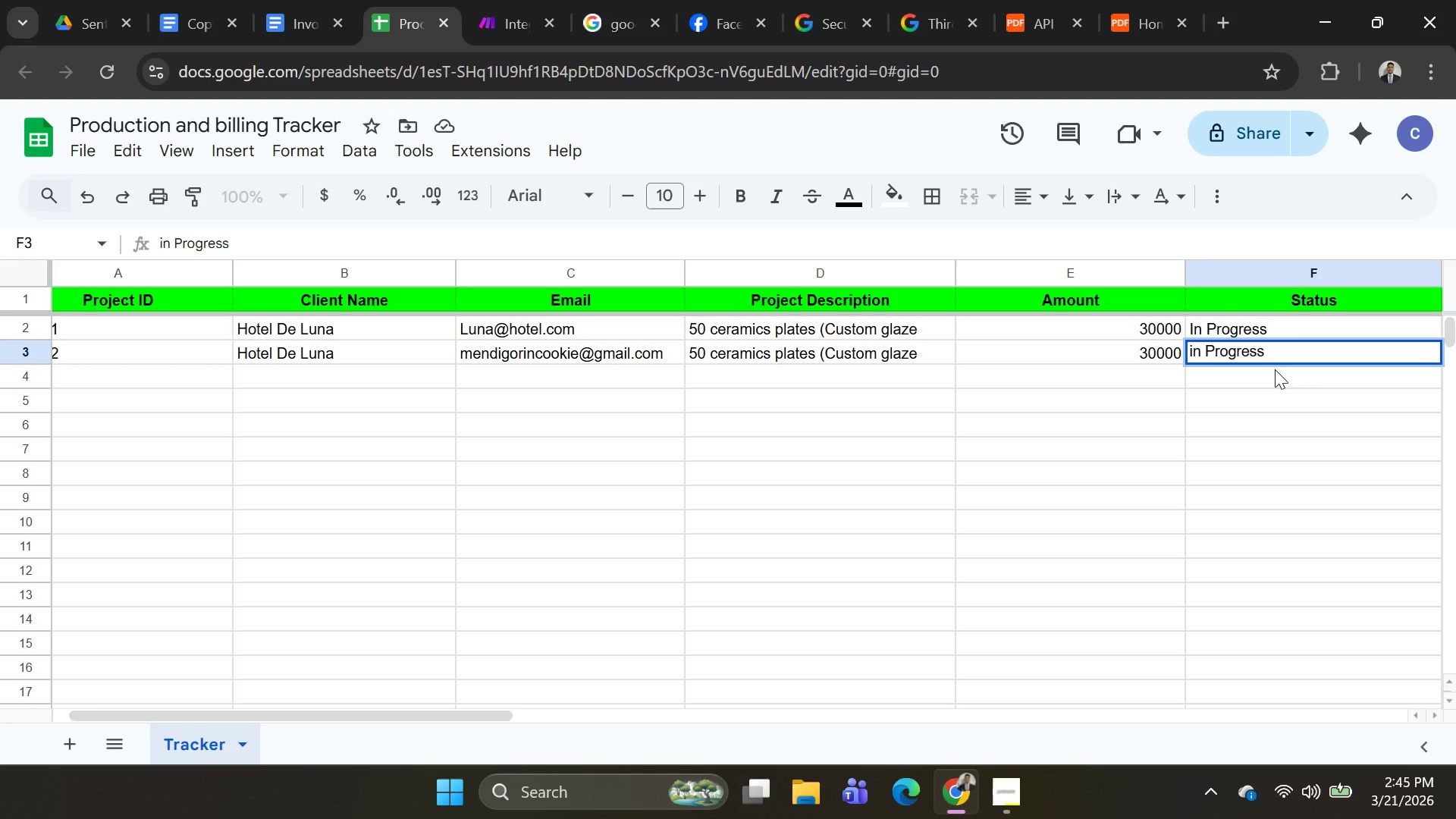 
scroll: coordinate [1270, 361], scroll_direction: down, amount: 1.0
 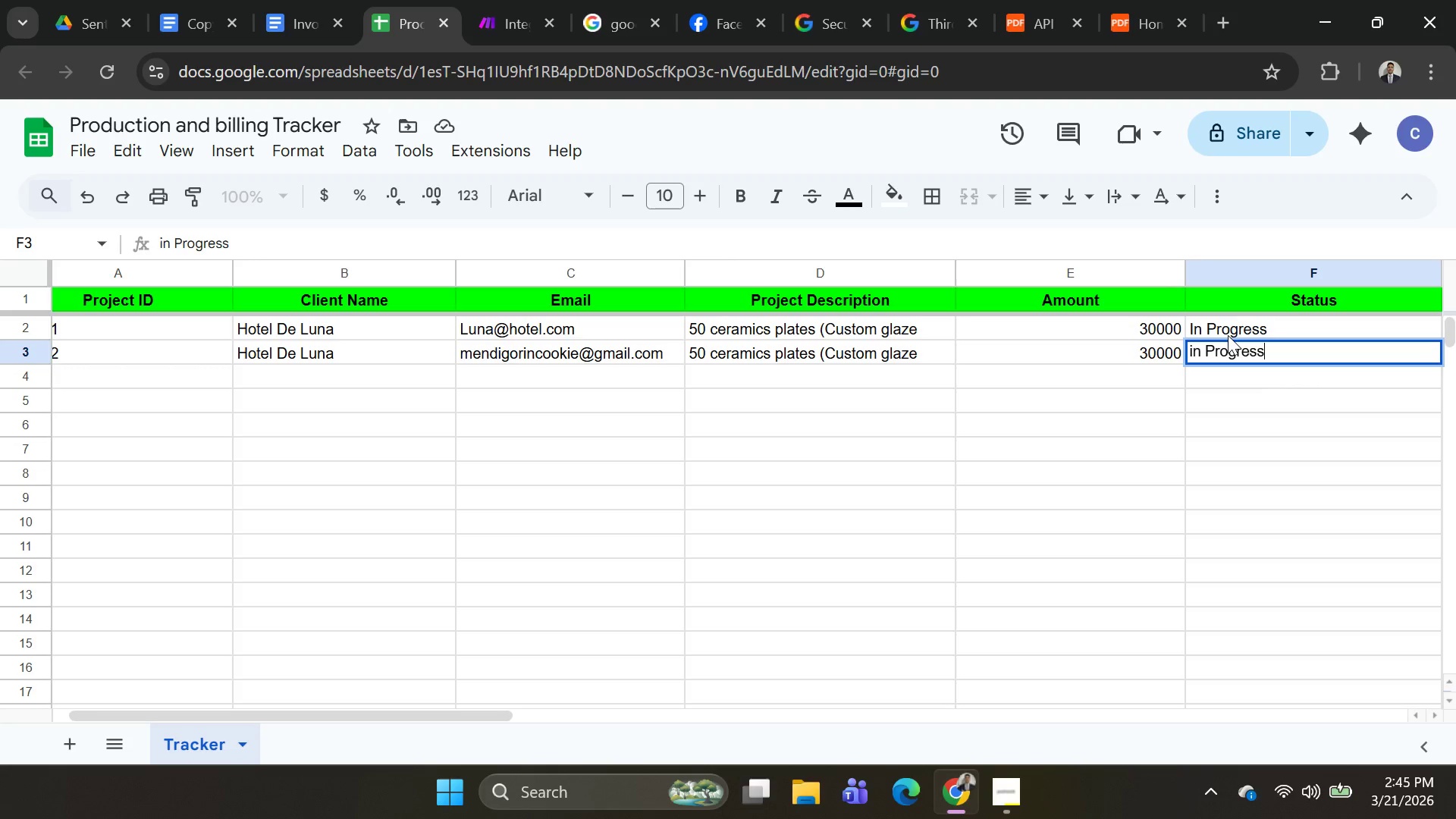 
key(ArrowRight)
 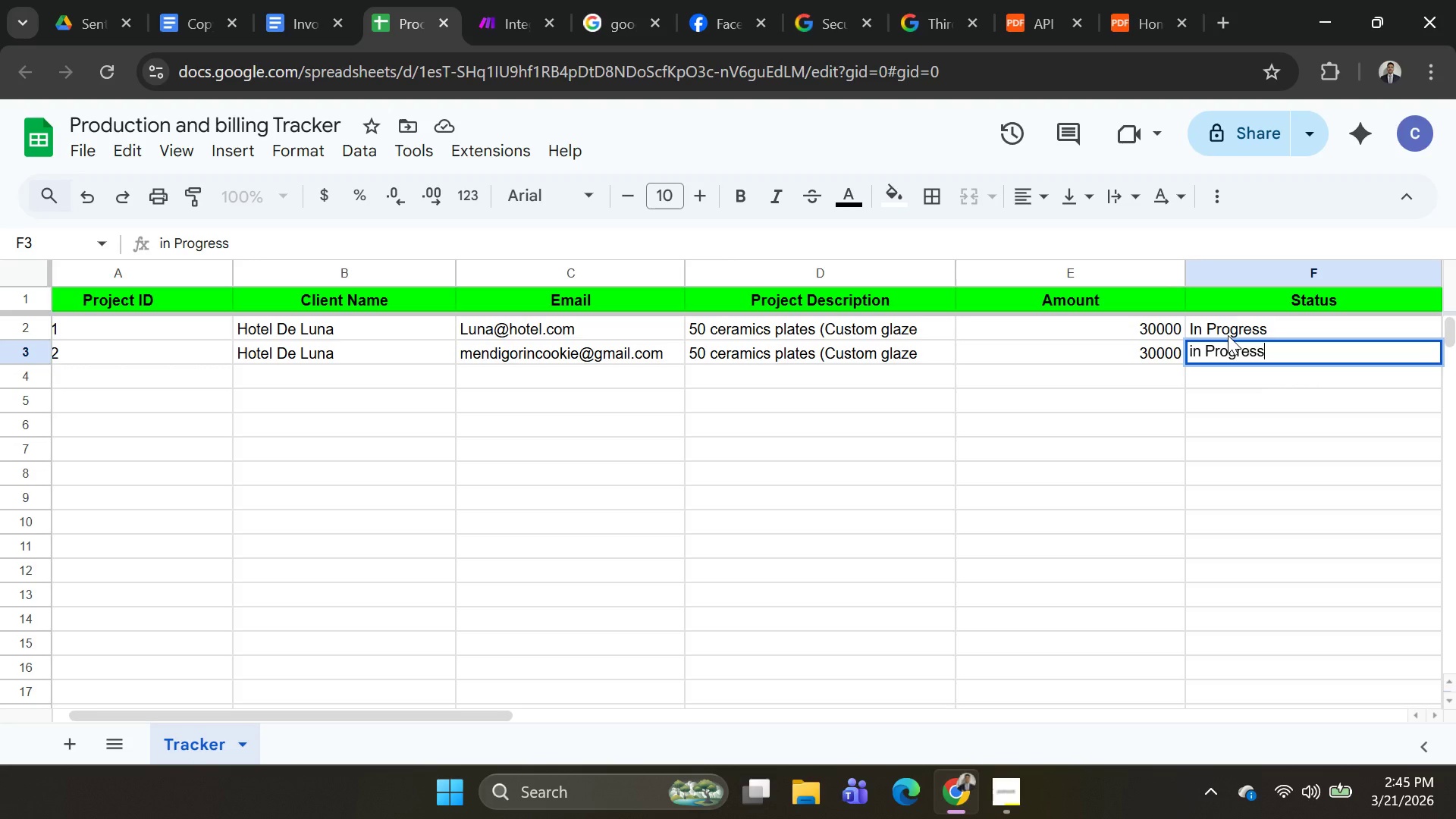 
key(ArrowRight)
 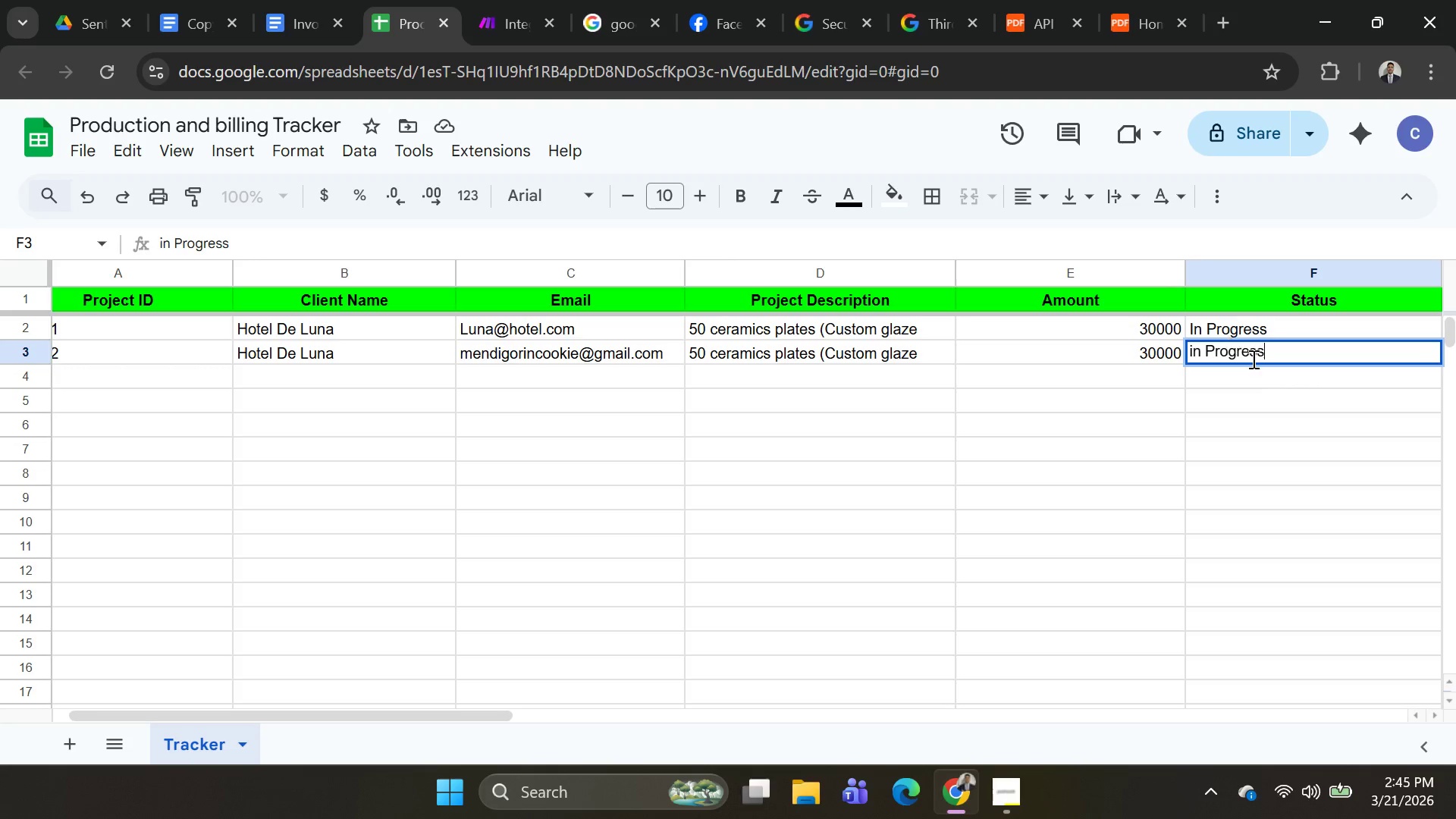 
key(ArrowRight)
 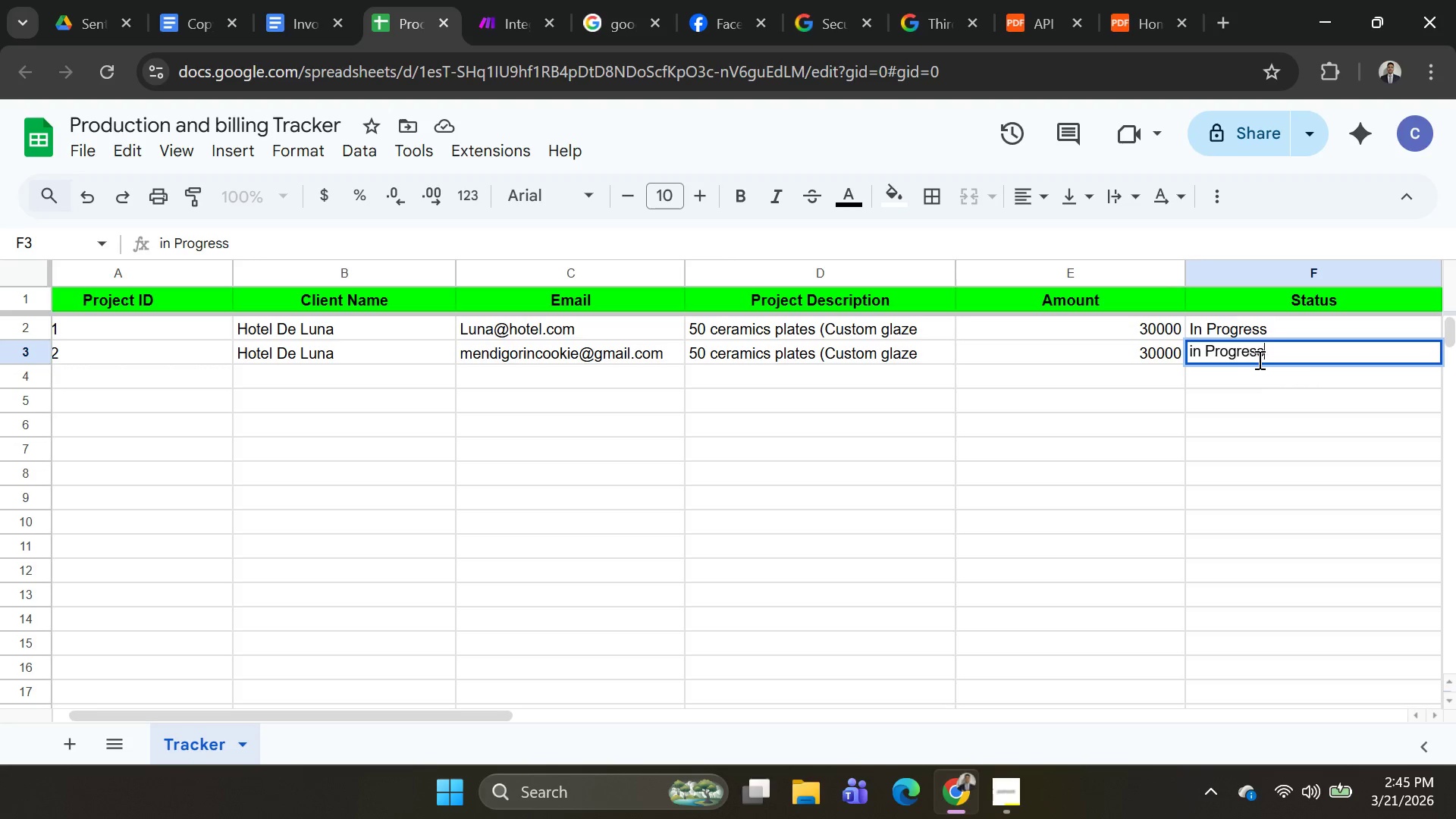 
hold_key(key=ArrowRight, duration=0.39)
 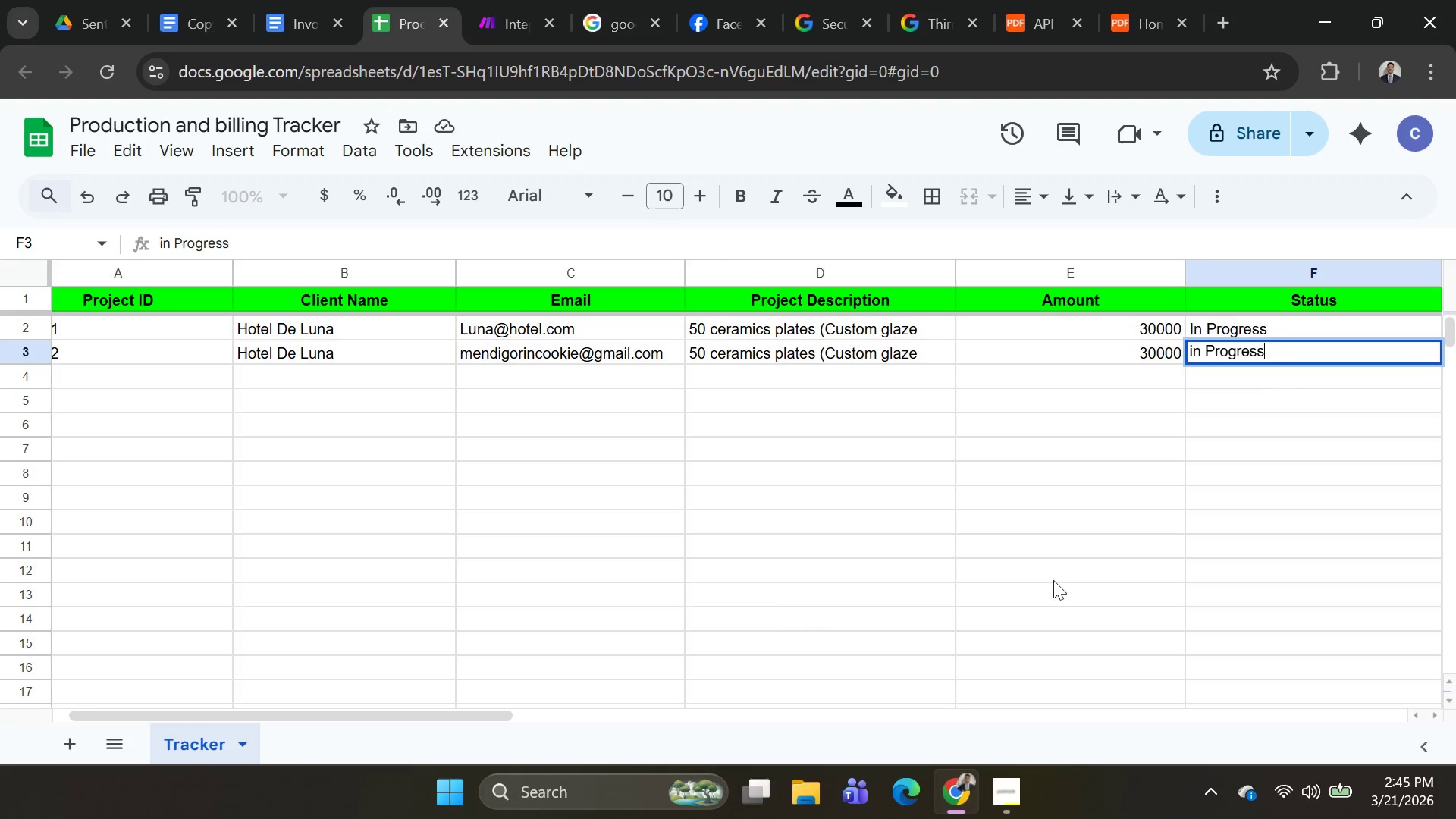 
left_click([1100, 566])
 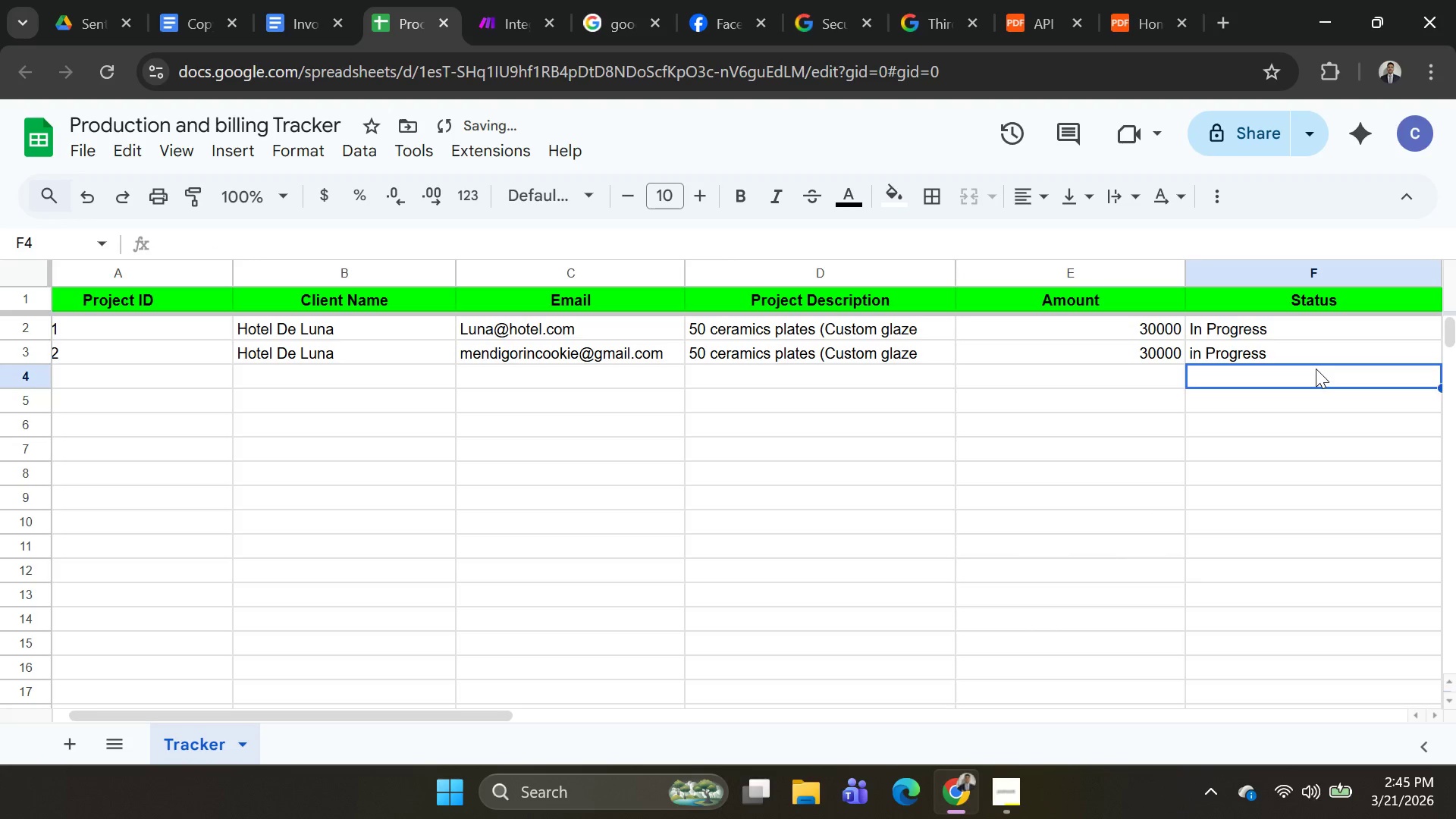 
double_click([1316, 367])
 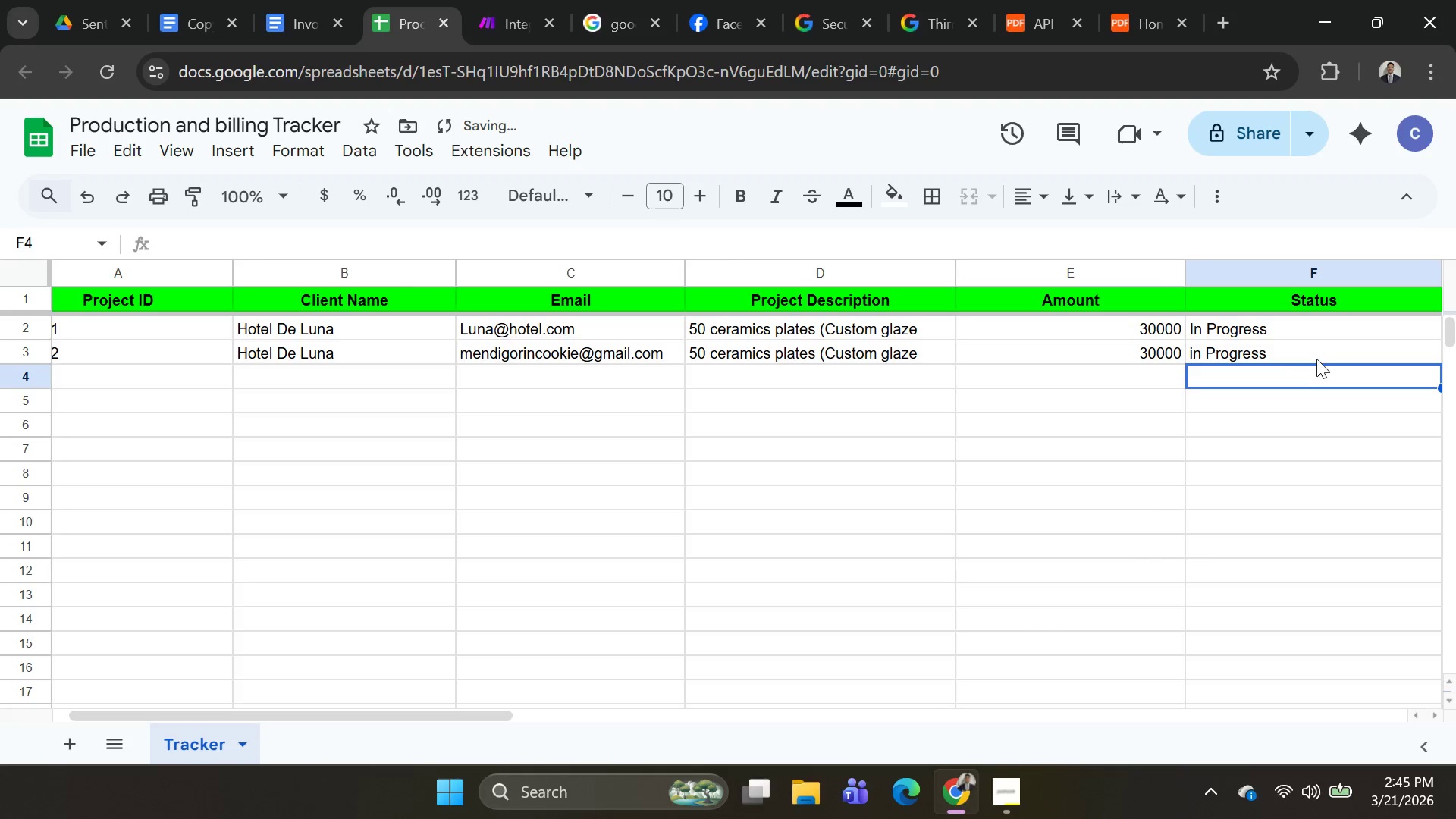 
left_click([1316, 359])
 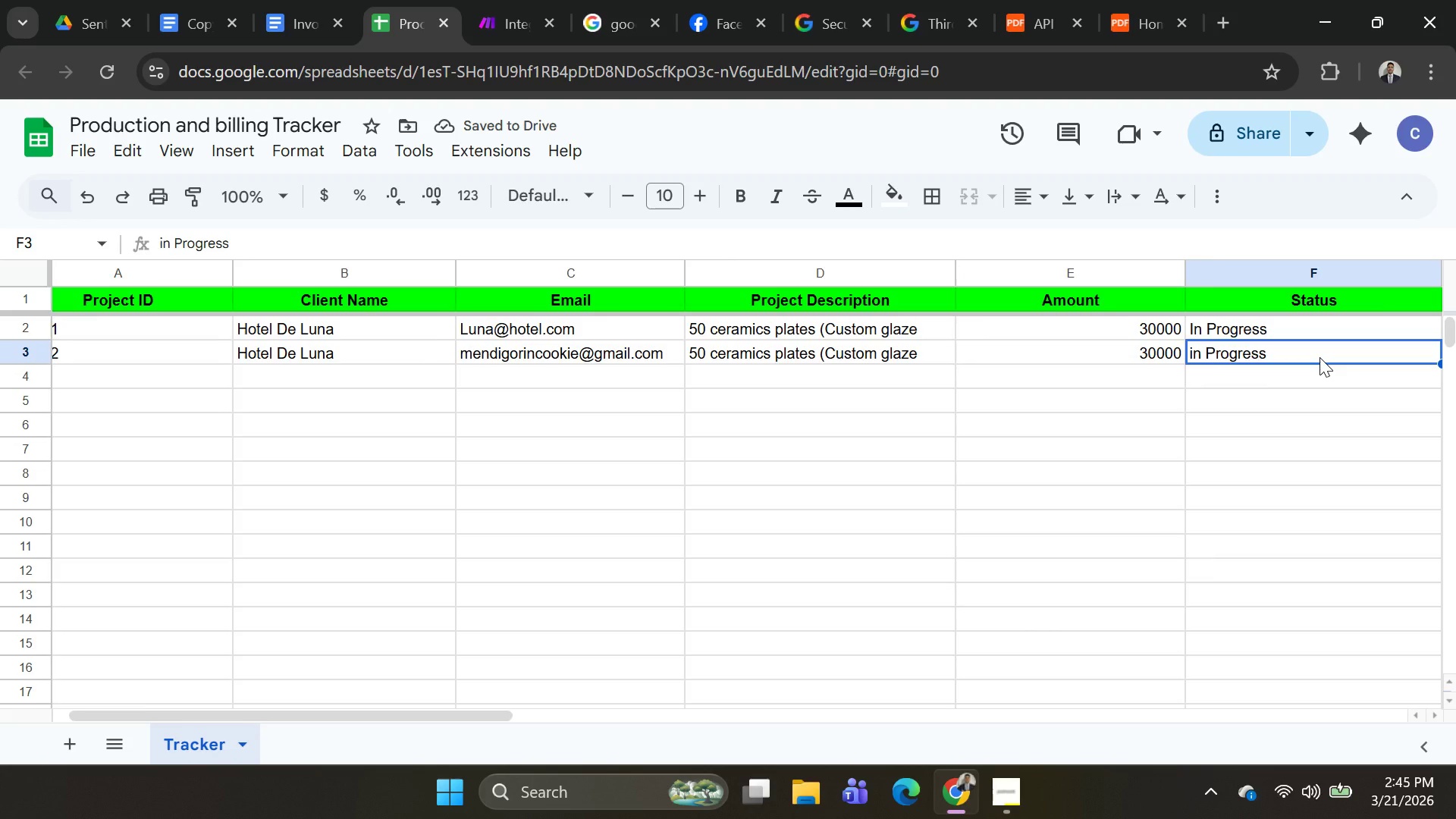 
key(ArrowRight)
 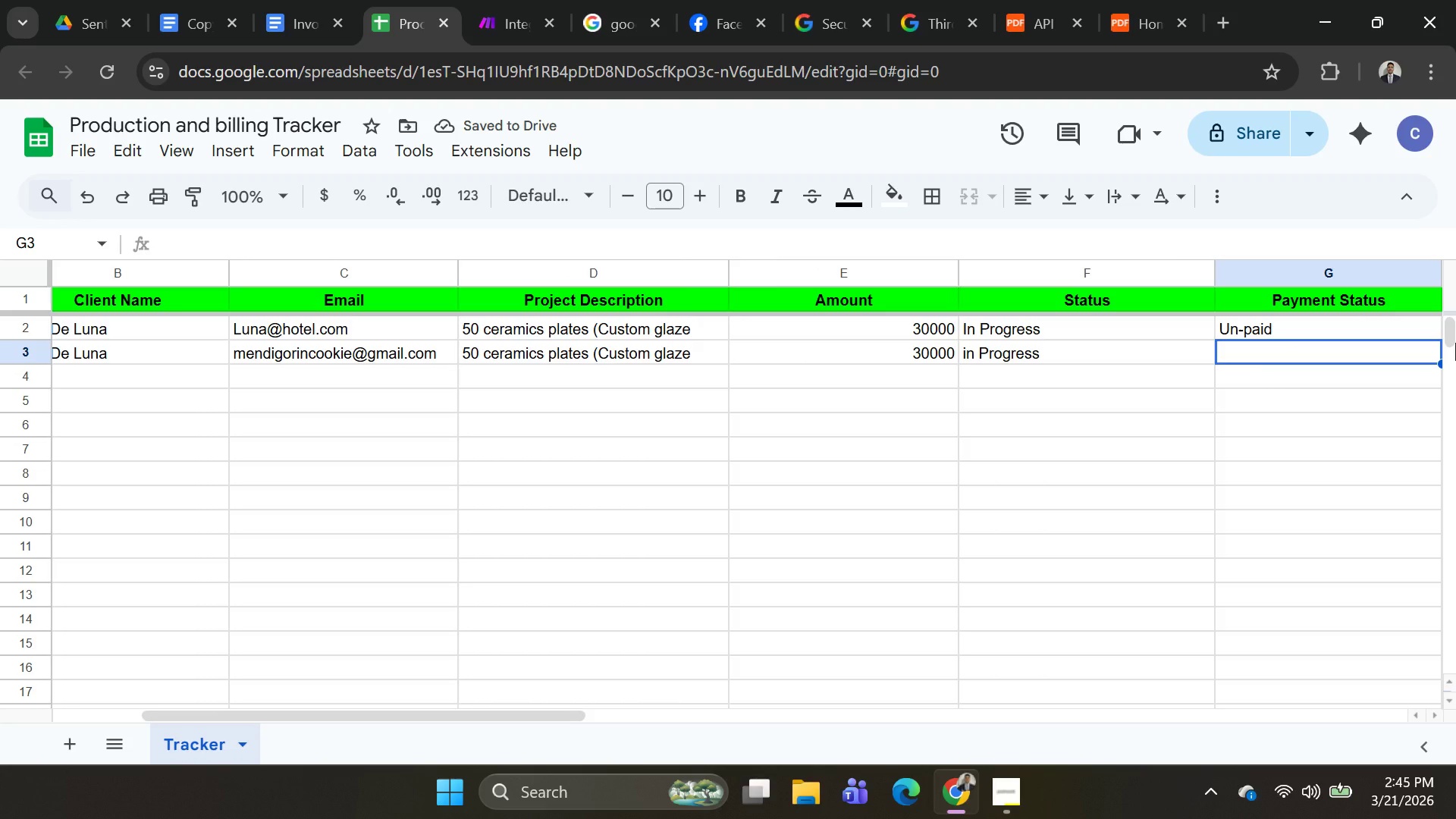 
type(Un)
 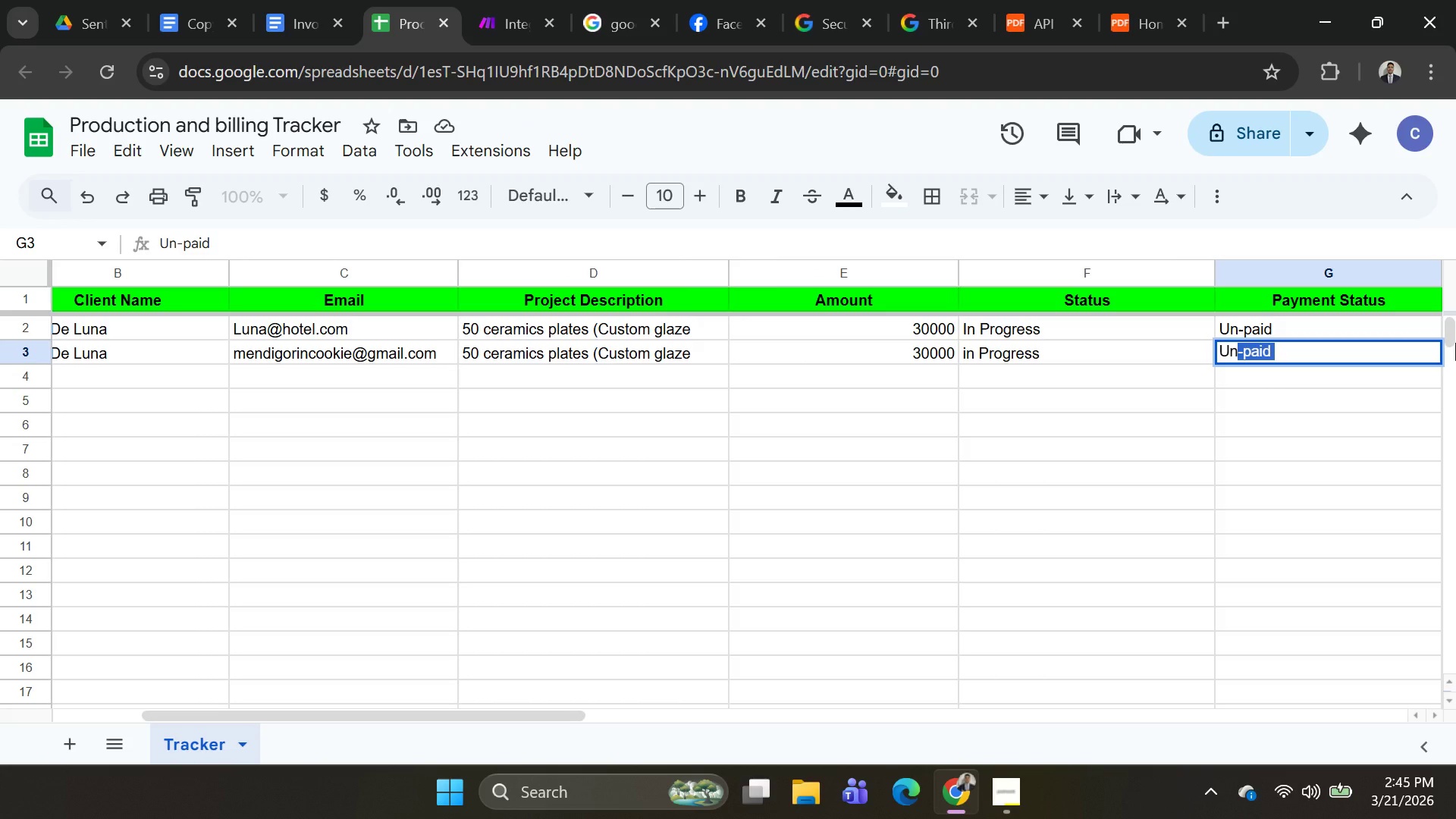 
key(Enter)
 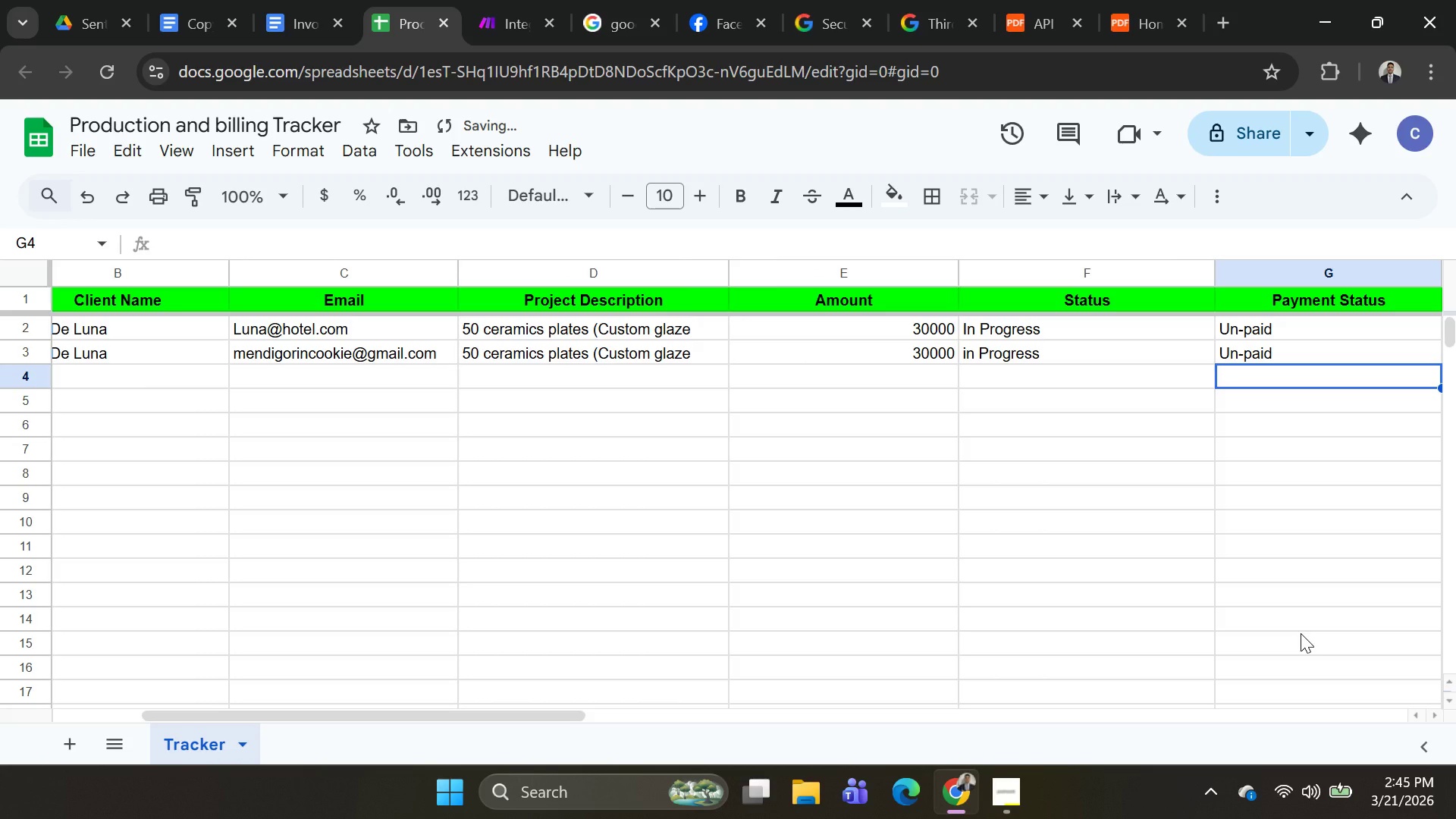 
key(ArrowRight)
 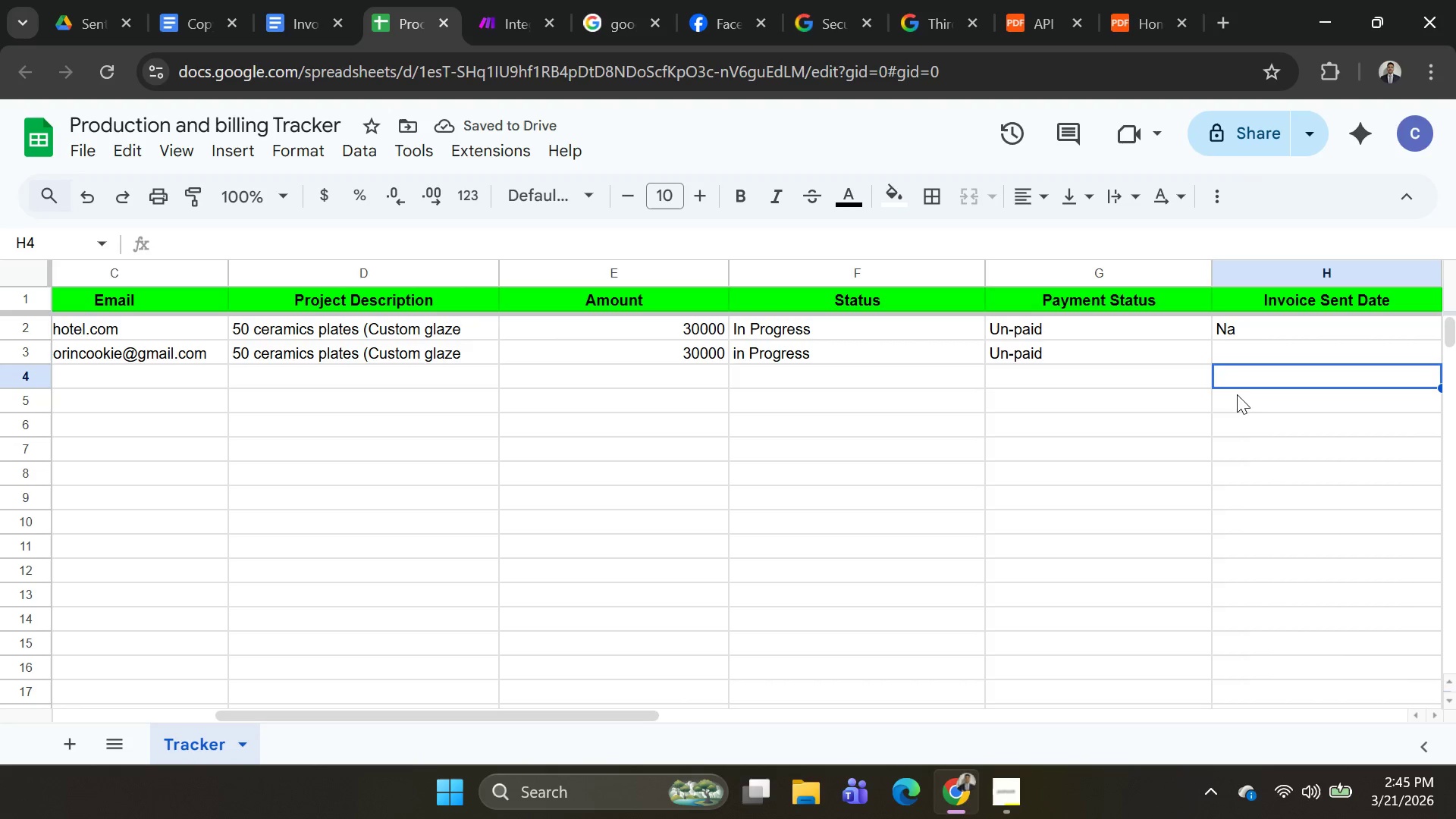 
left_click([1249, 355])
 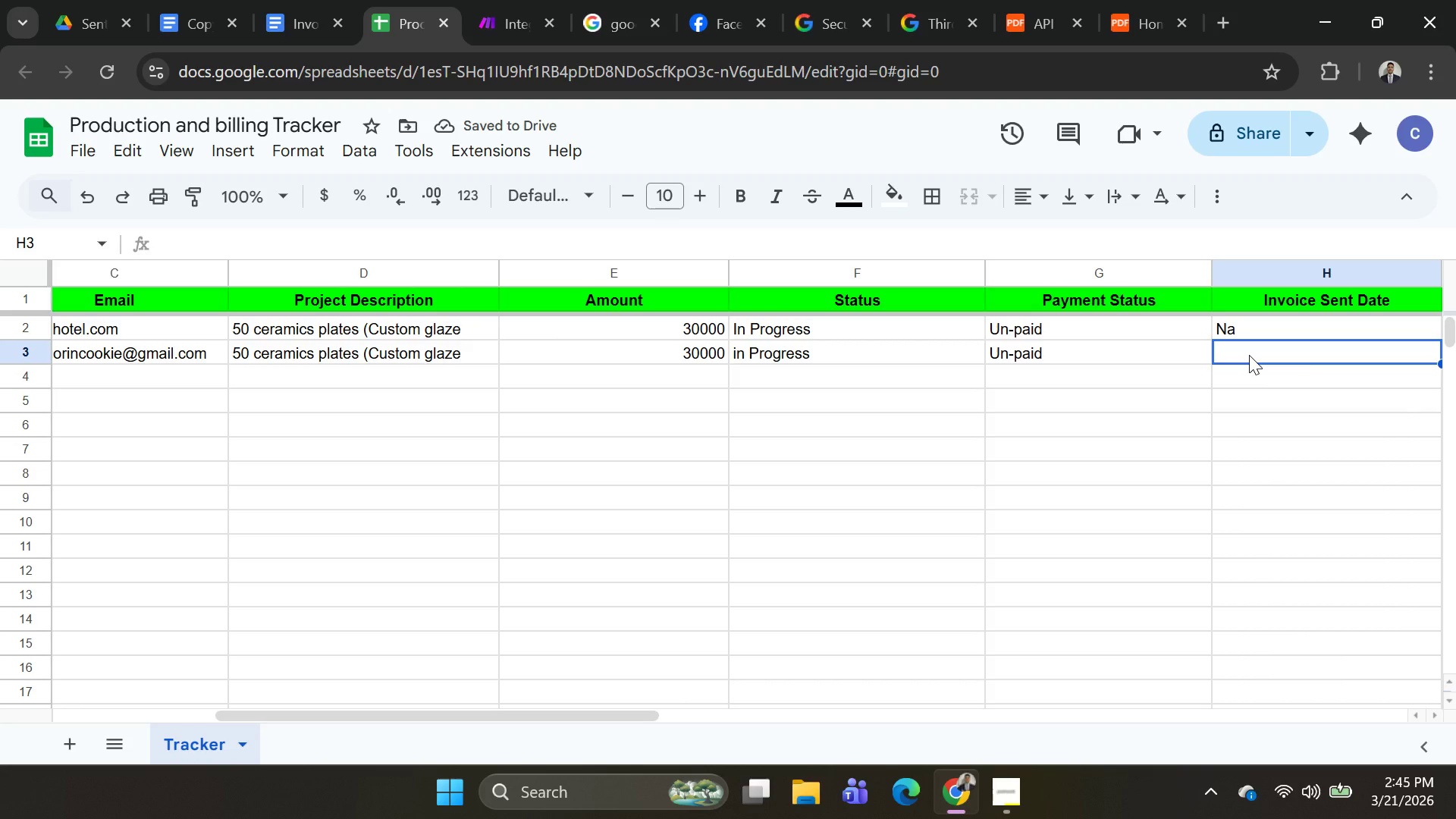 
type(Na)
 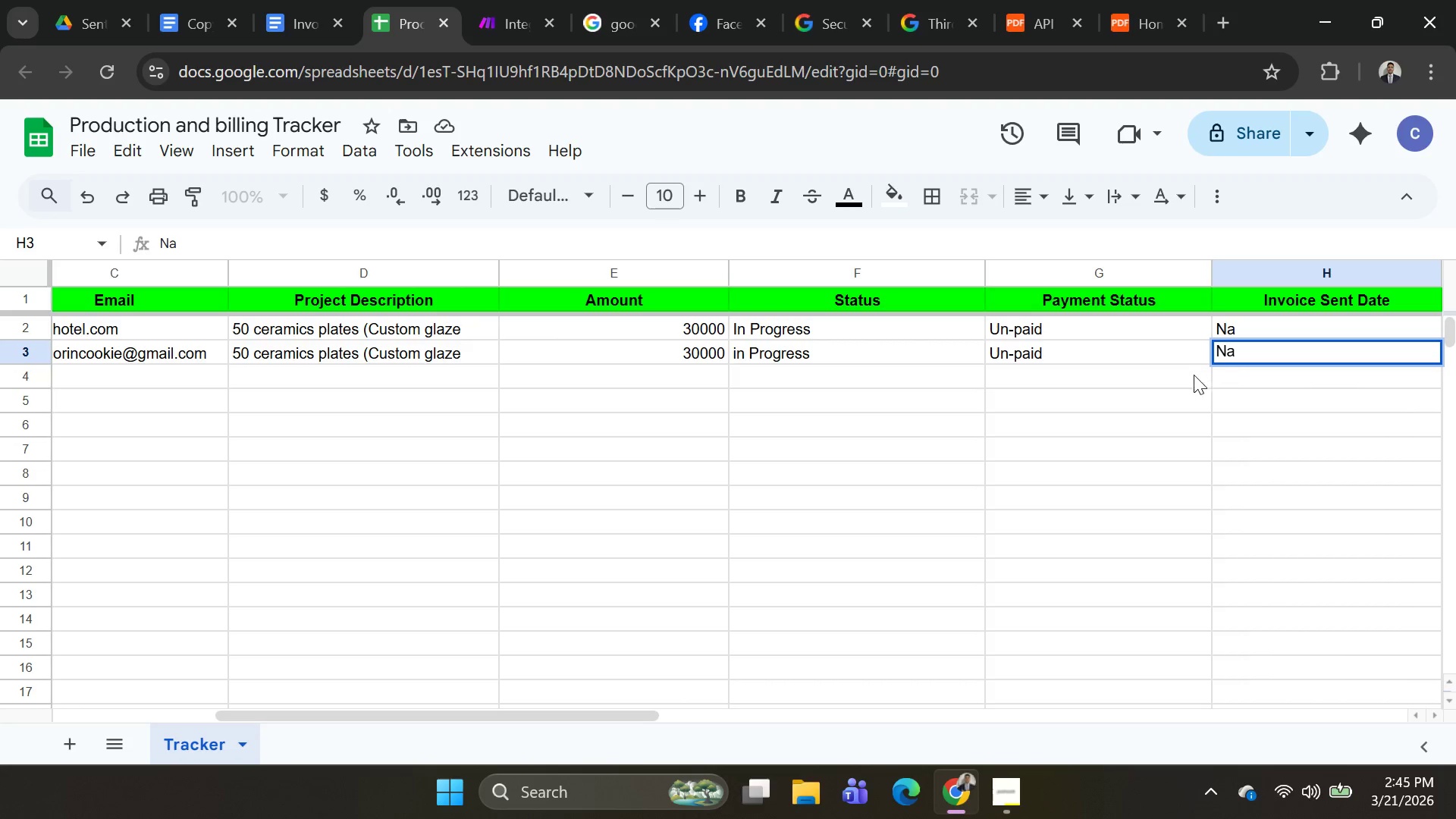 
scroll: coordinate [1067, 419], scroll_direction: up, amount: 5.0
 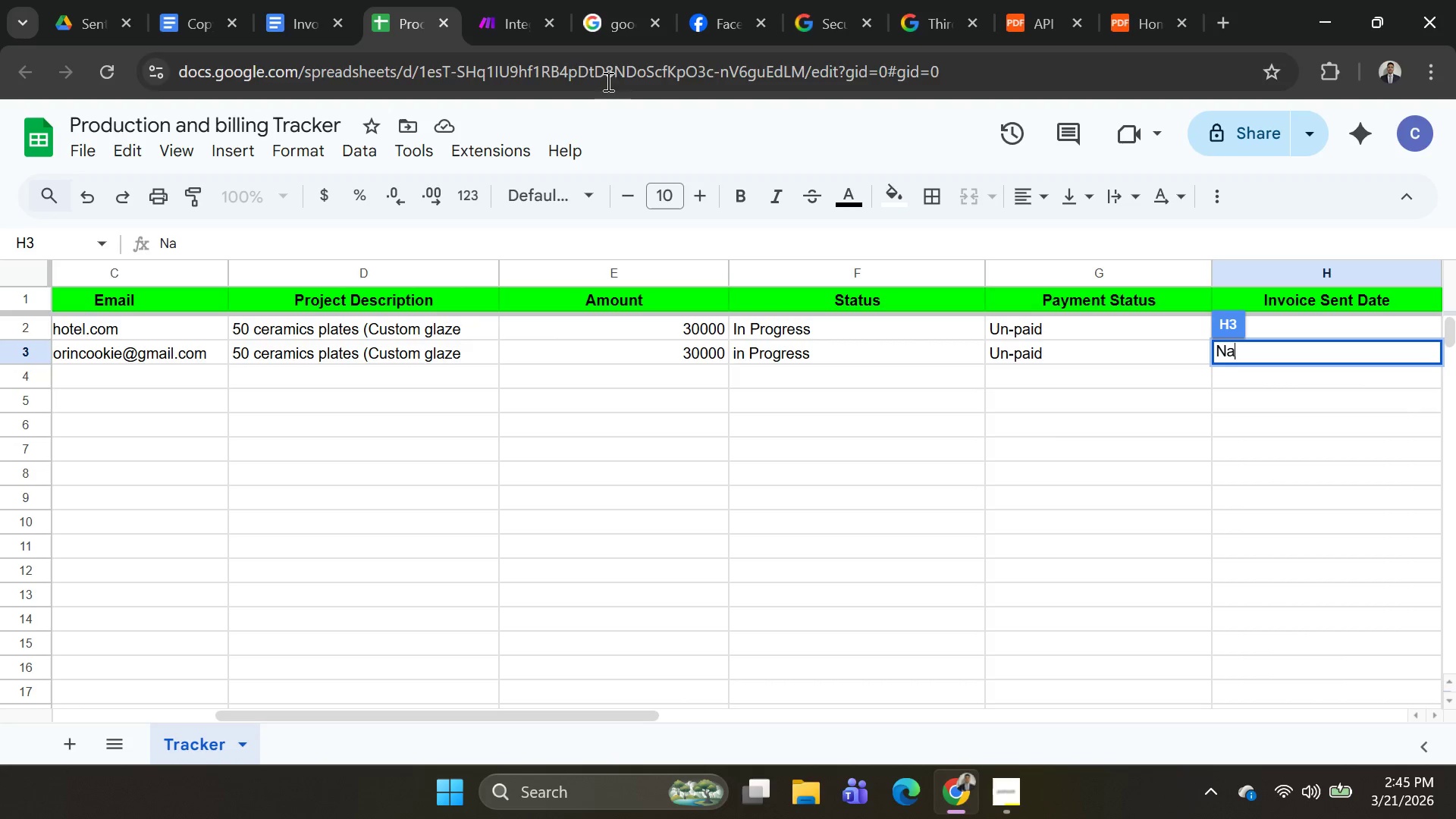 
key(Alt+AltLeft)
 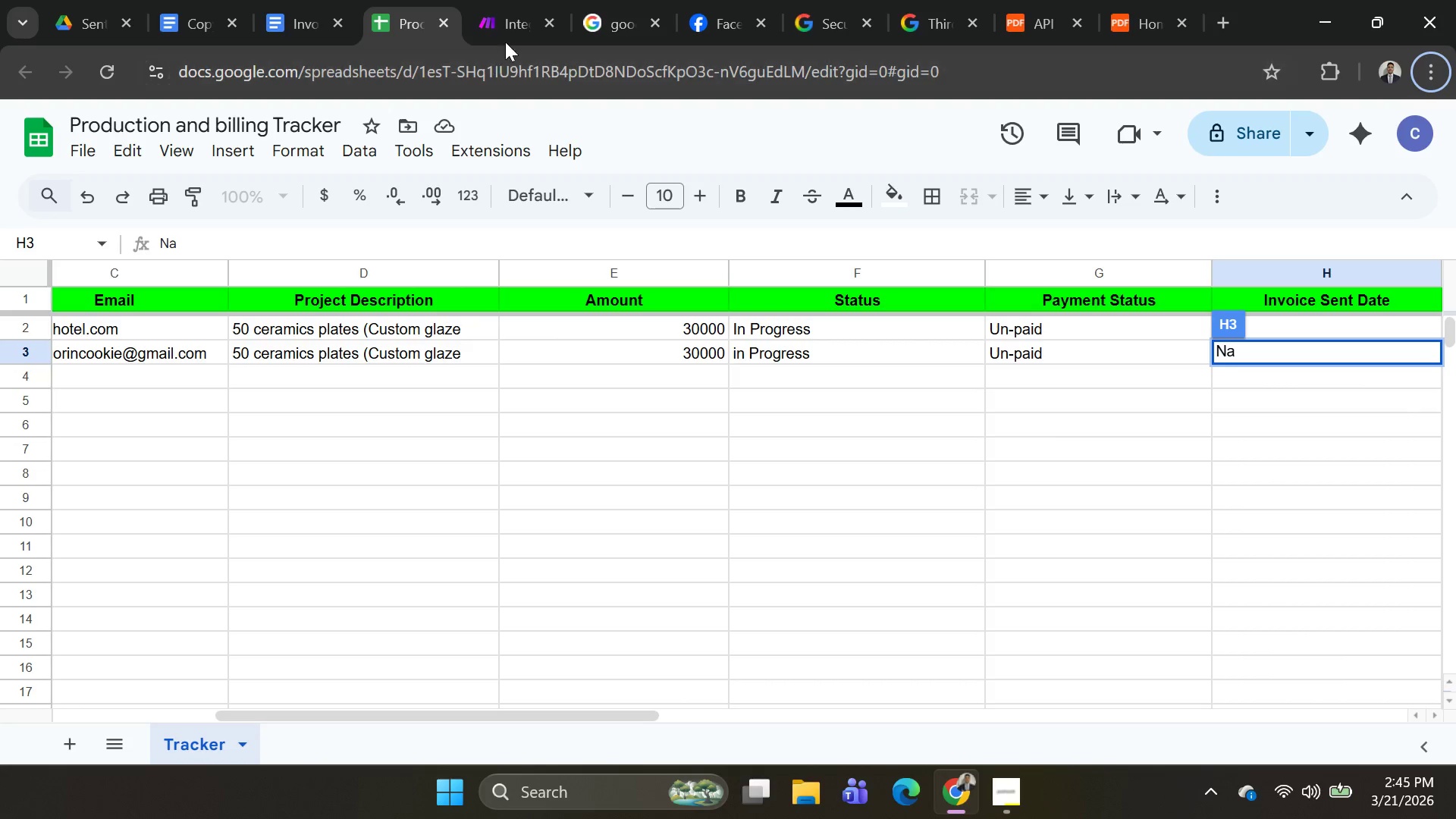 
left_click([504, 34])
 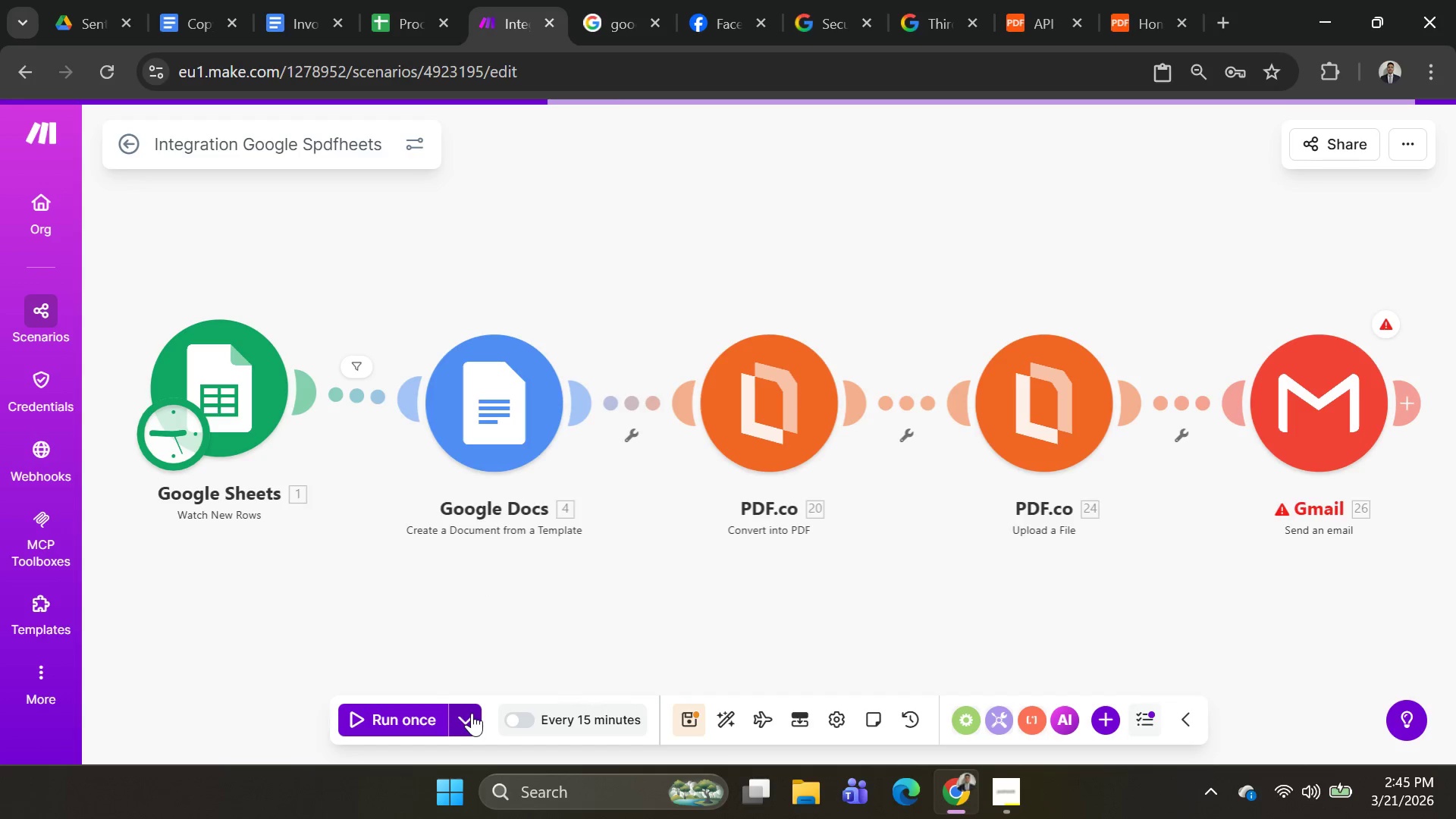 
scroll: coordinate [464, 639], scroll_direction: down, amount: 2.0
 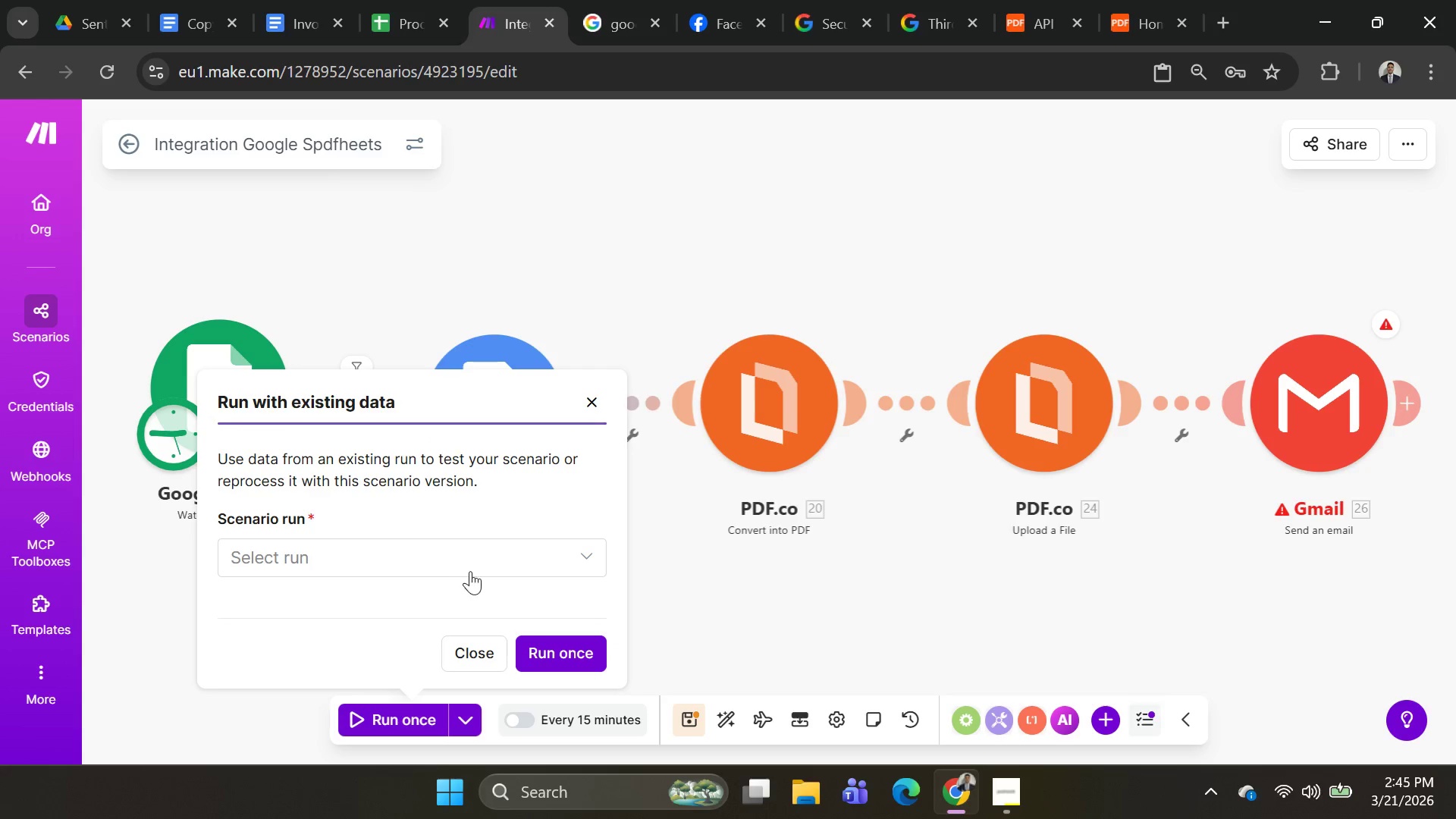 
left_click([463, 557])
 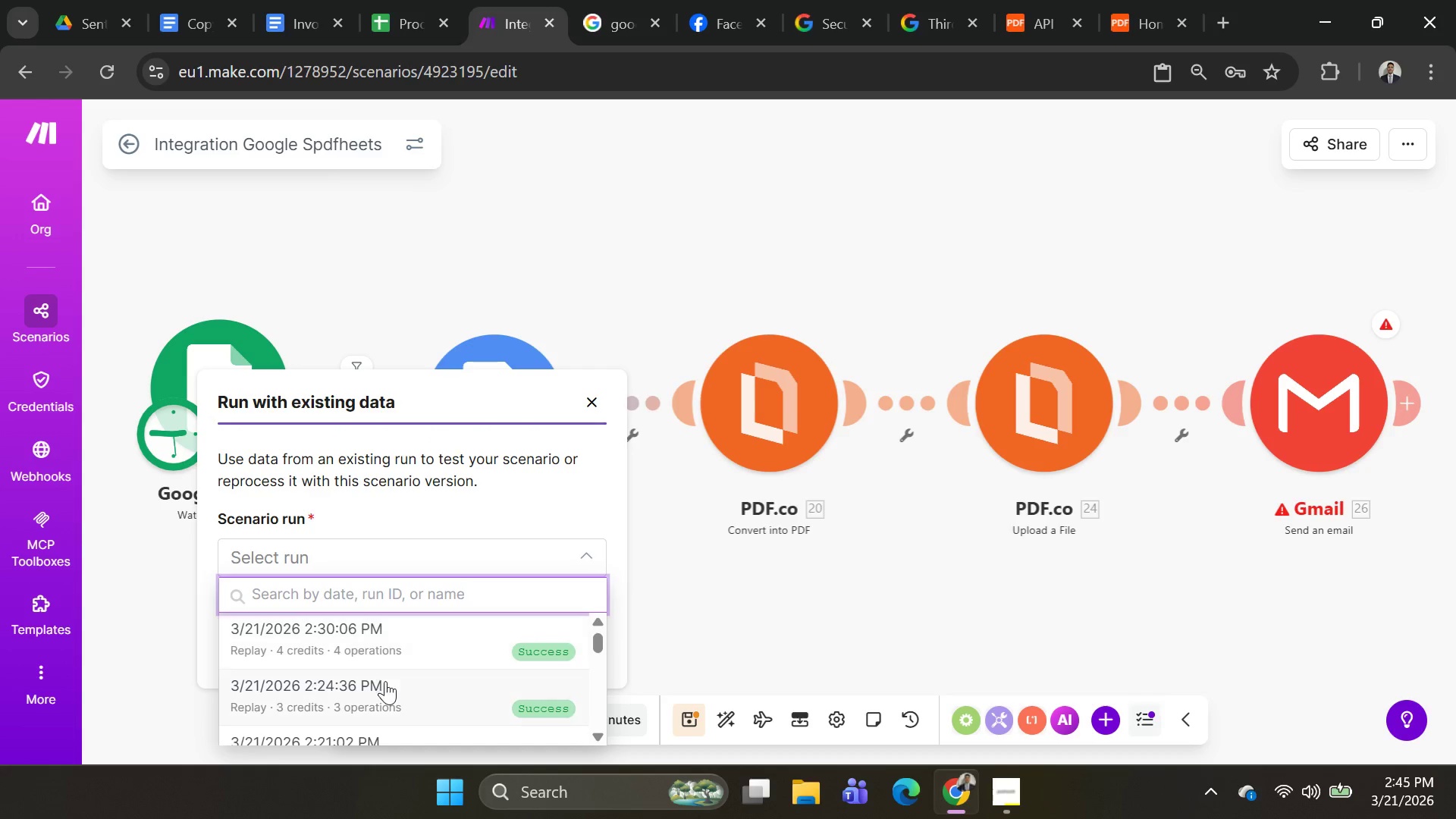 
left_click([384, 636])
 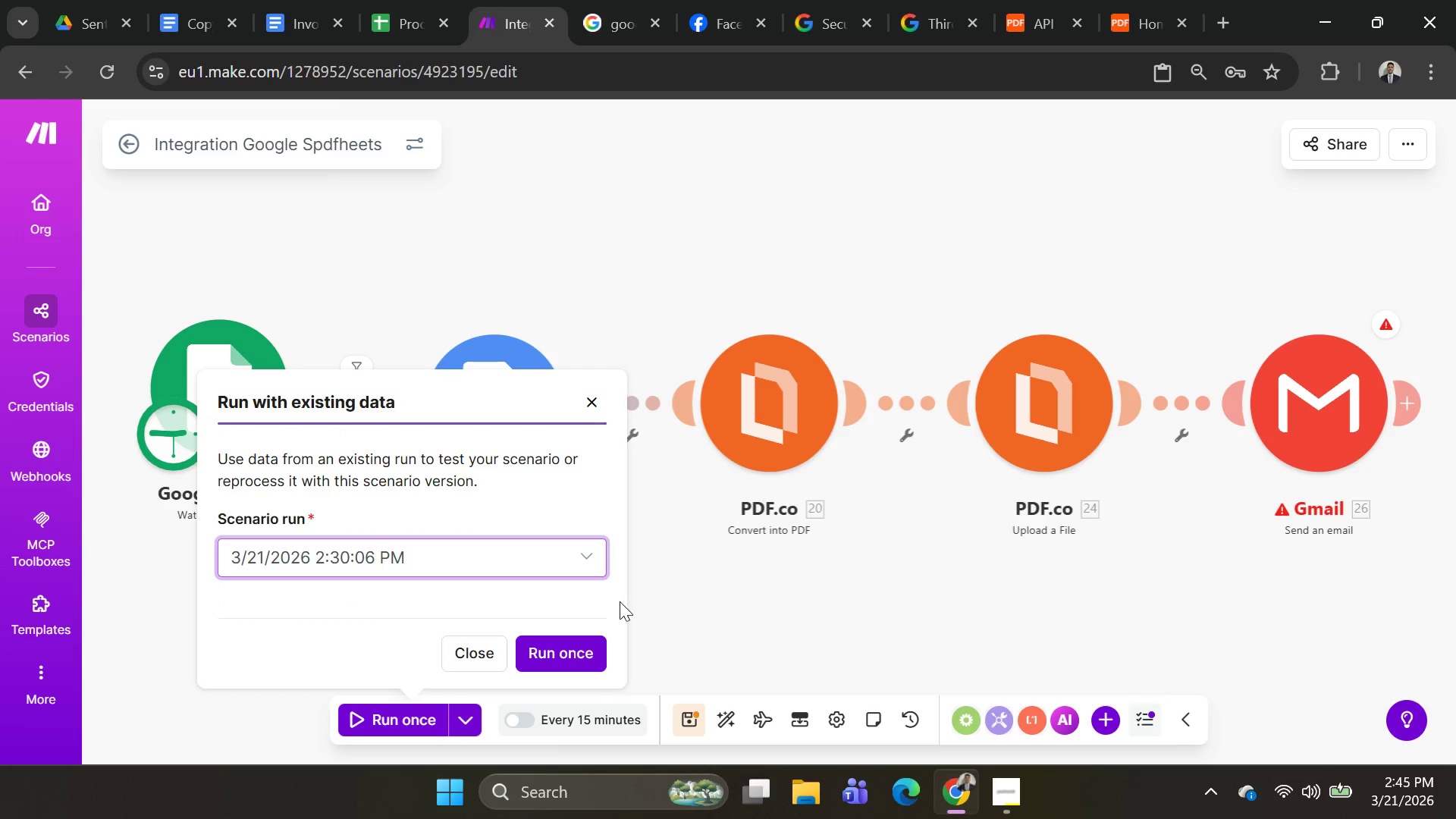 
left_click([586, 635])
 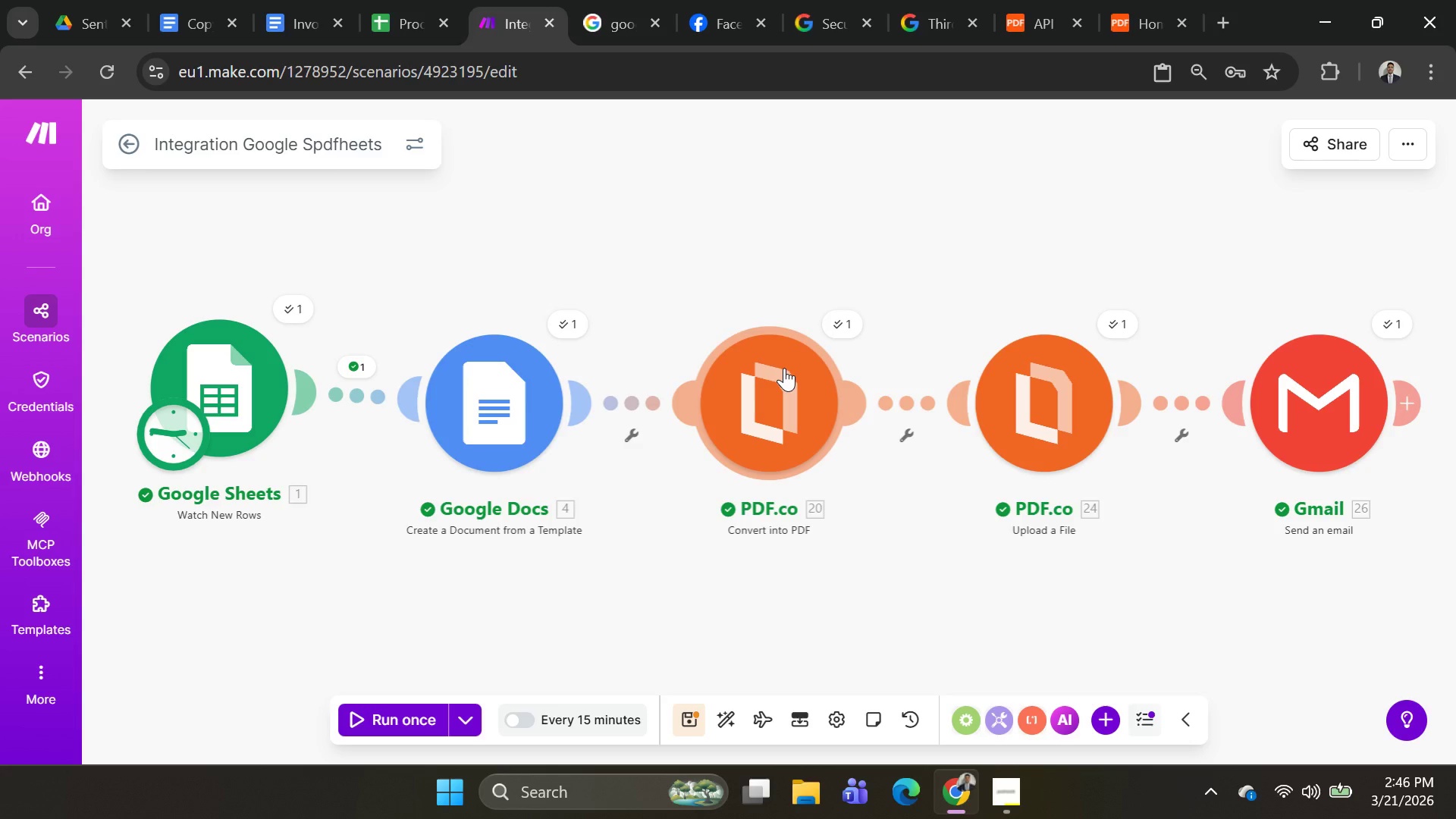 
wait(56.42)
 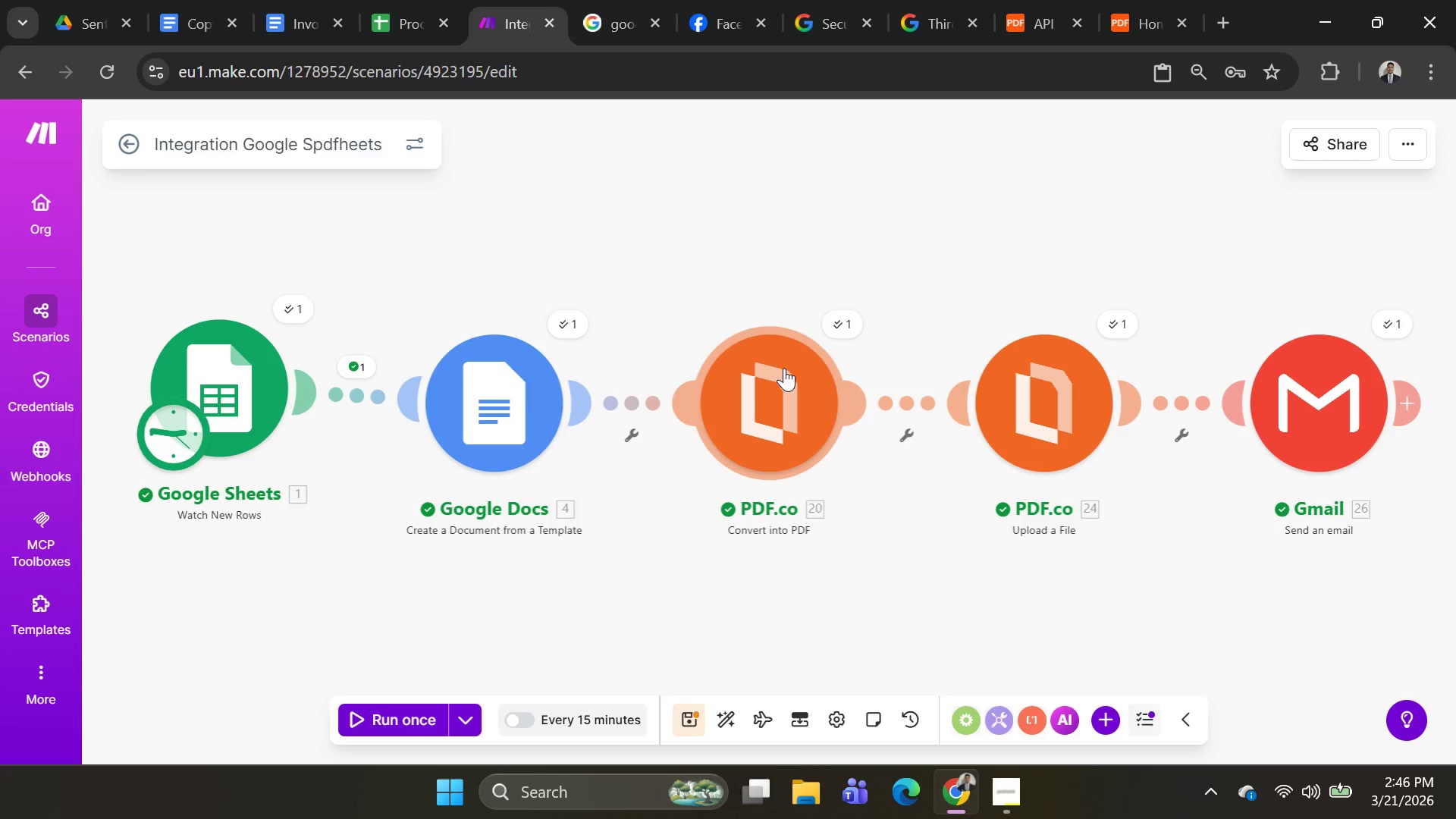 
left_click([1382, 318])
 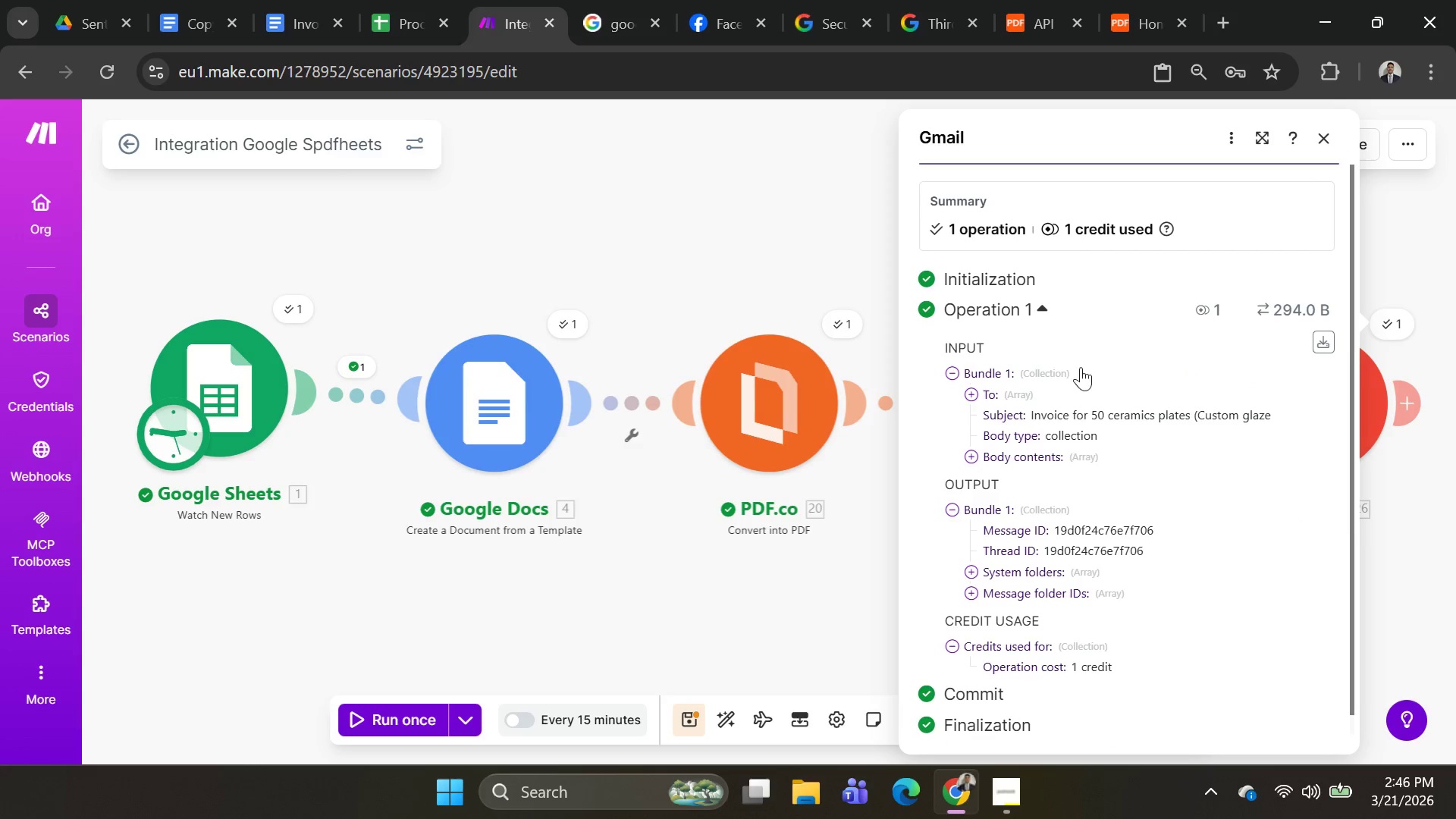 
scroll: coordinate [1117, 351], scroll_direction: down, amount: 2.0
 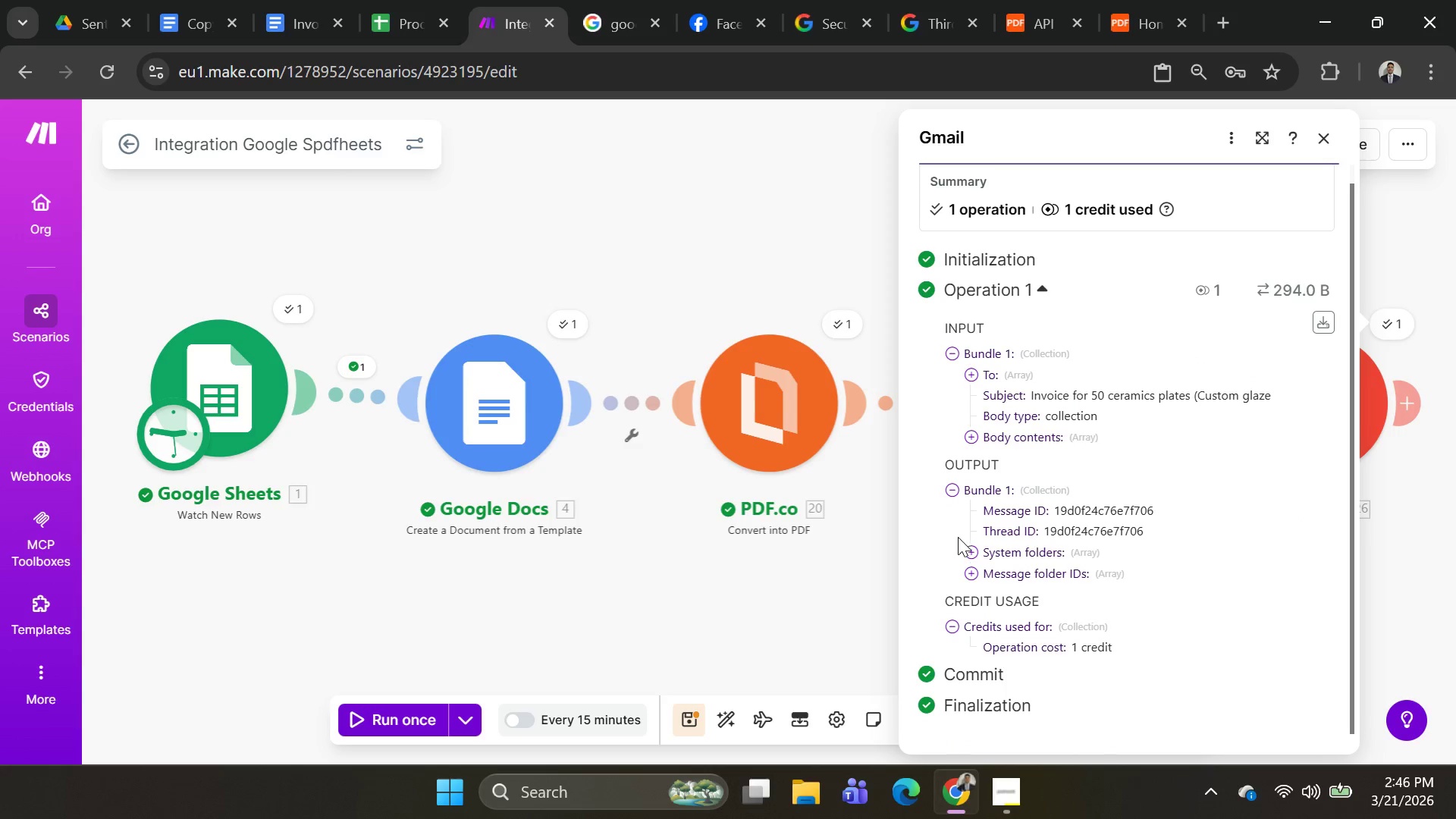 
left_click([970, 550])
 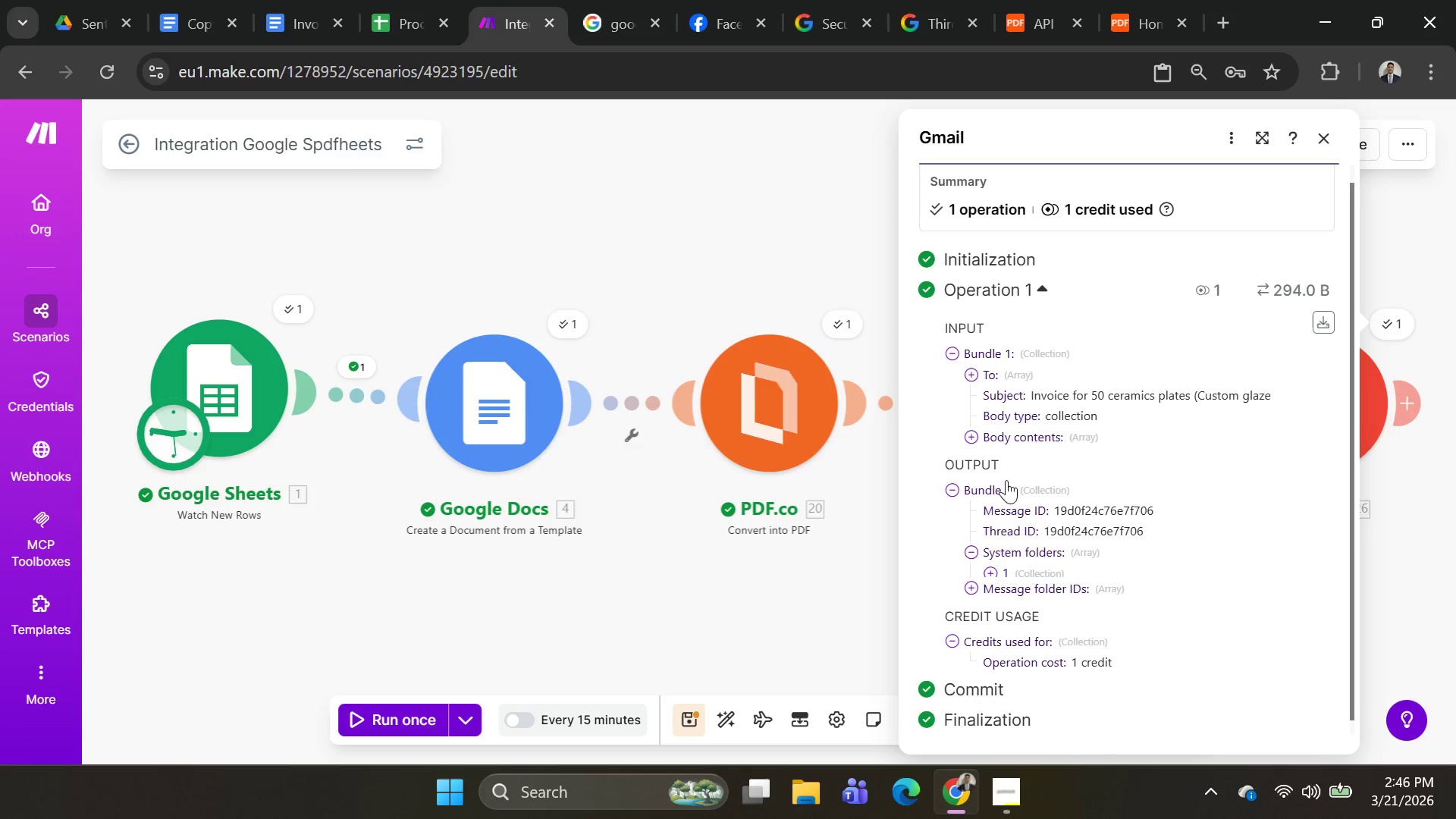 
scroll: coordinate [1011, 477], scroll_direction: down, amount: 2.0
 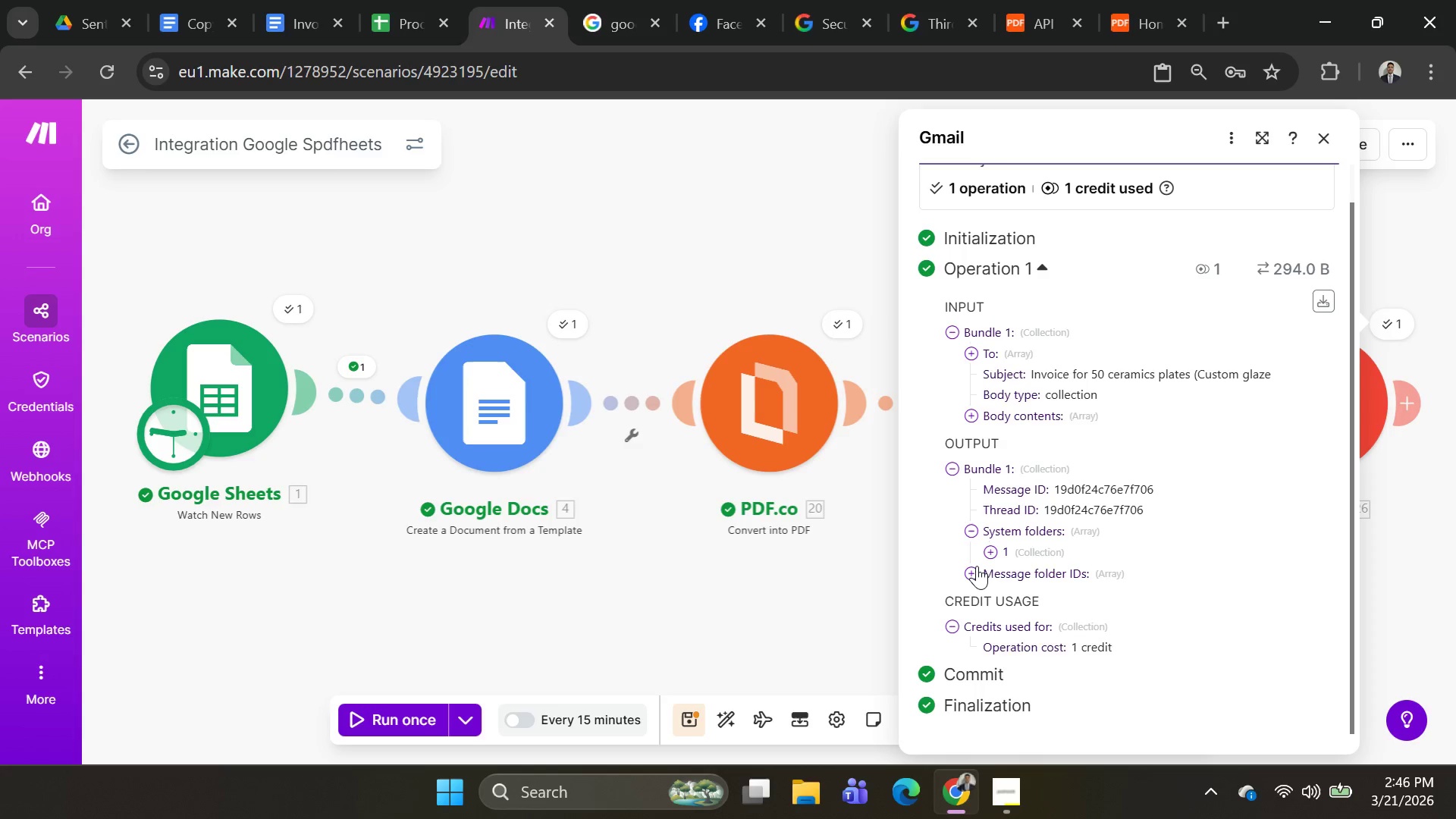 
left_click([976, 566])
 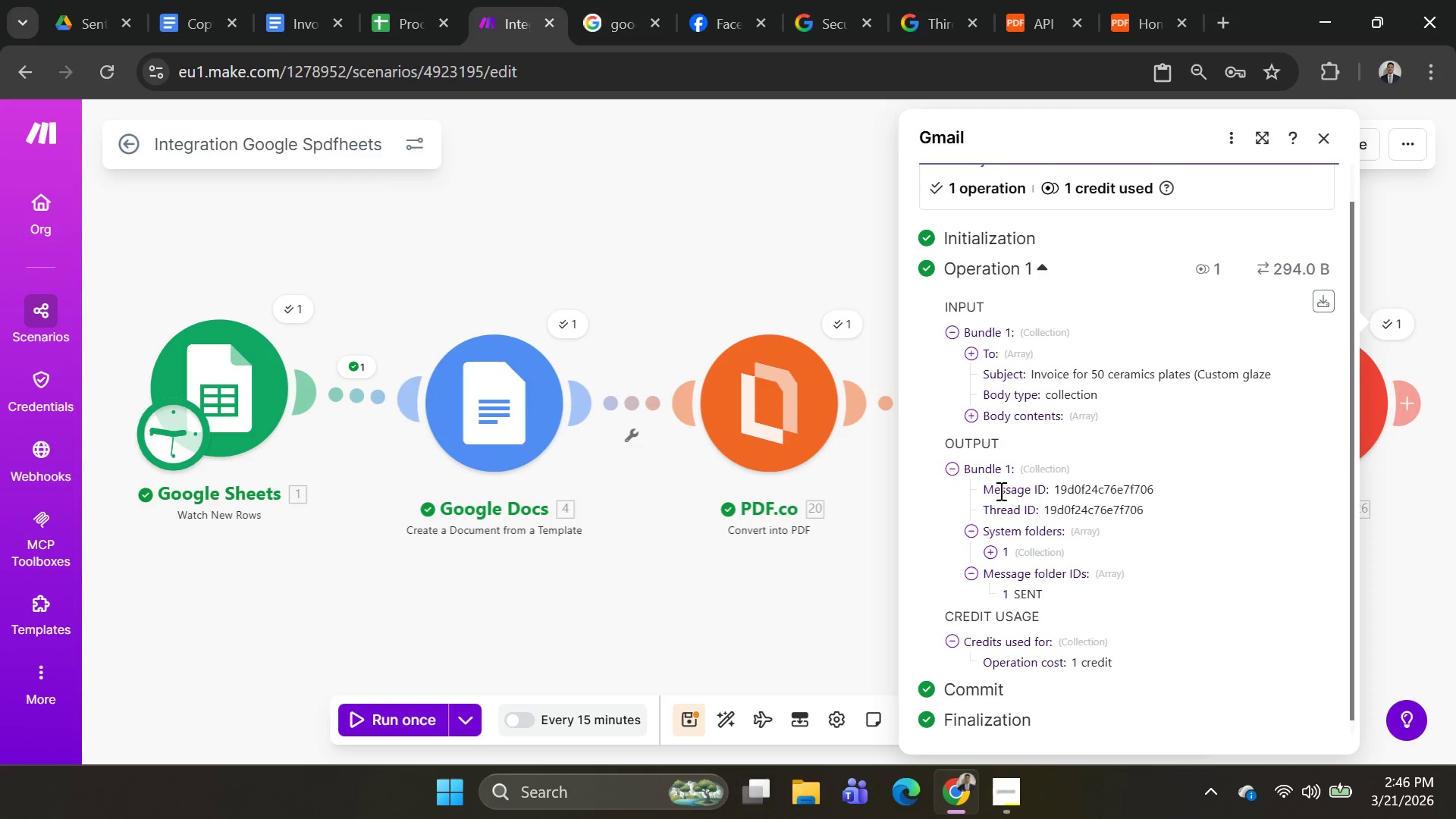 
scroll: coordinate [1169, 432], scroll_direction: down, amount: 11.0
 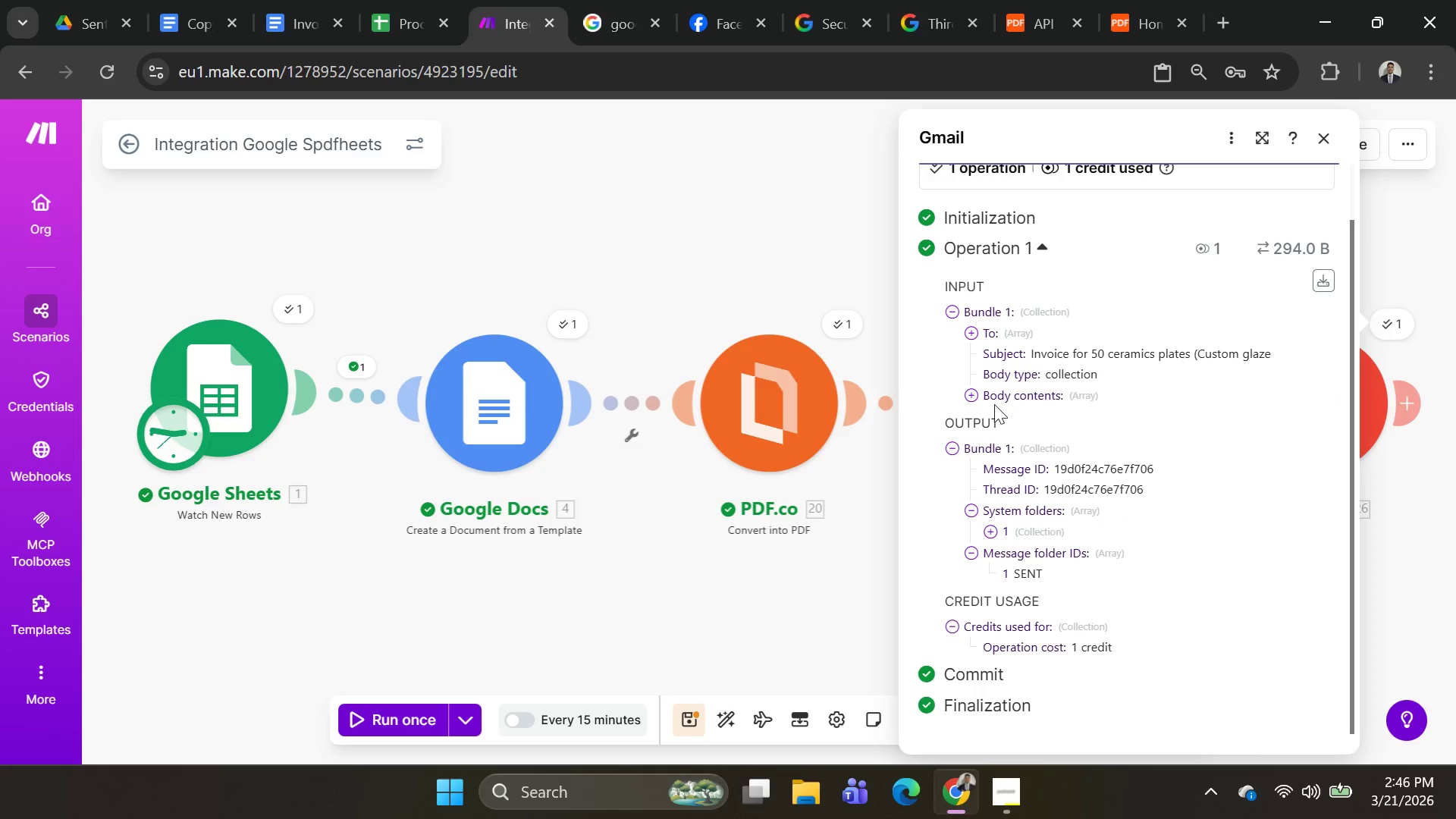 
left_click([969, 393])
 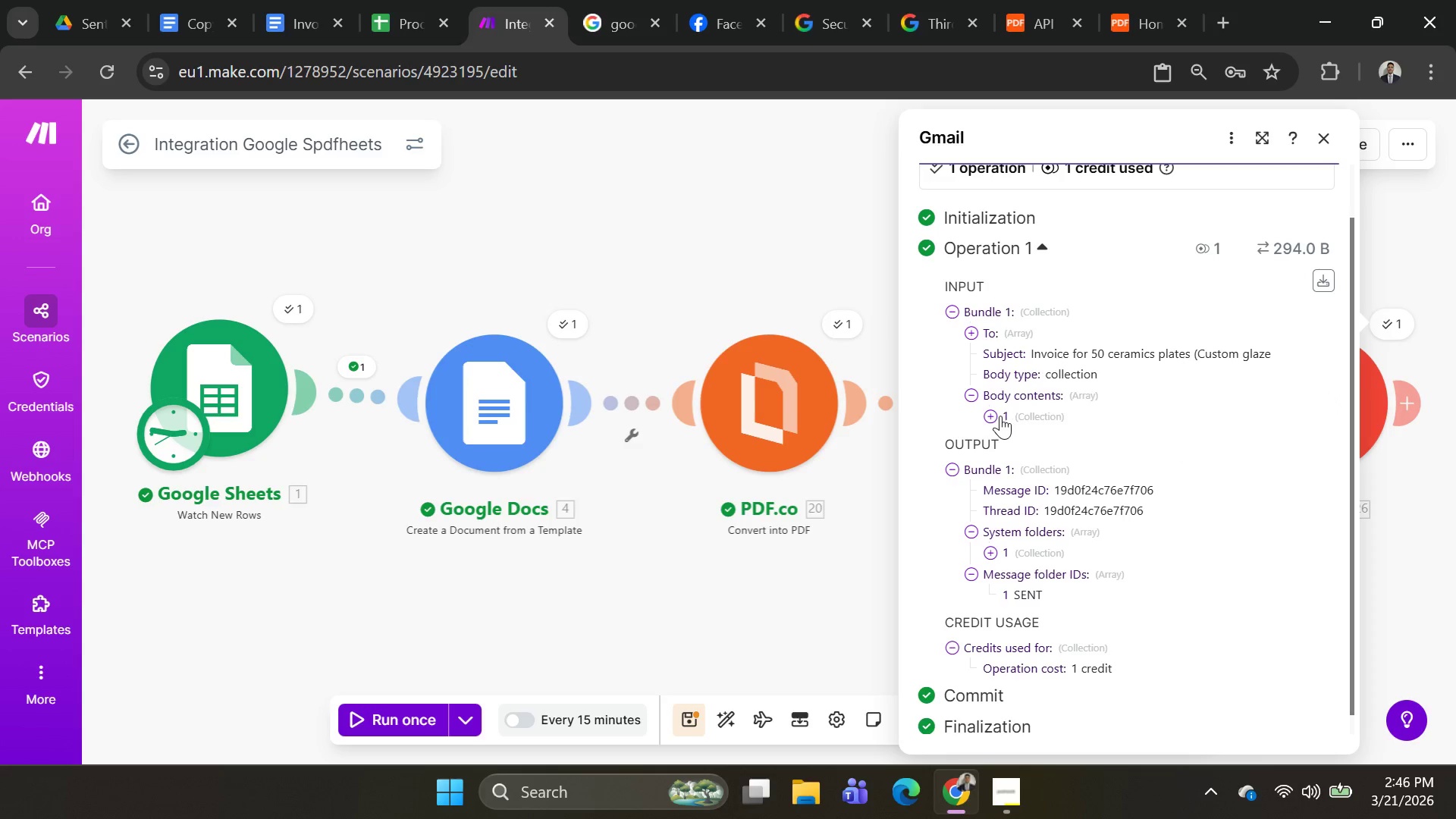 
left_click([997, 416])
 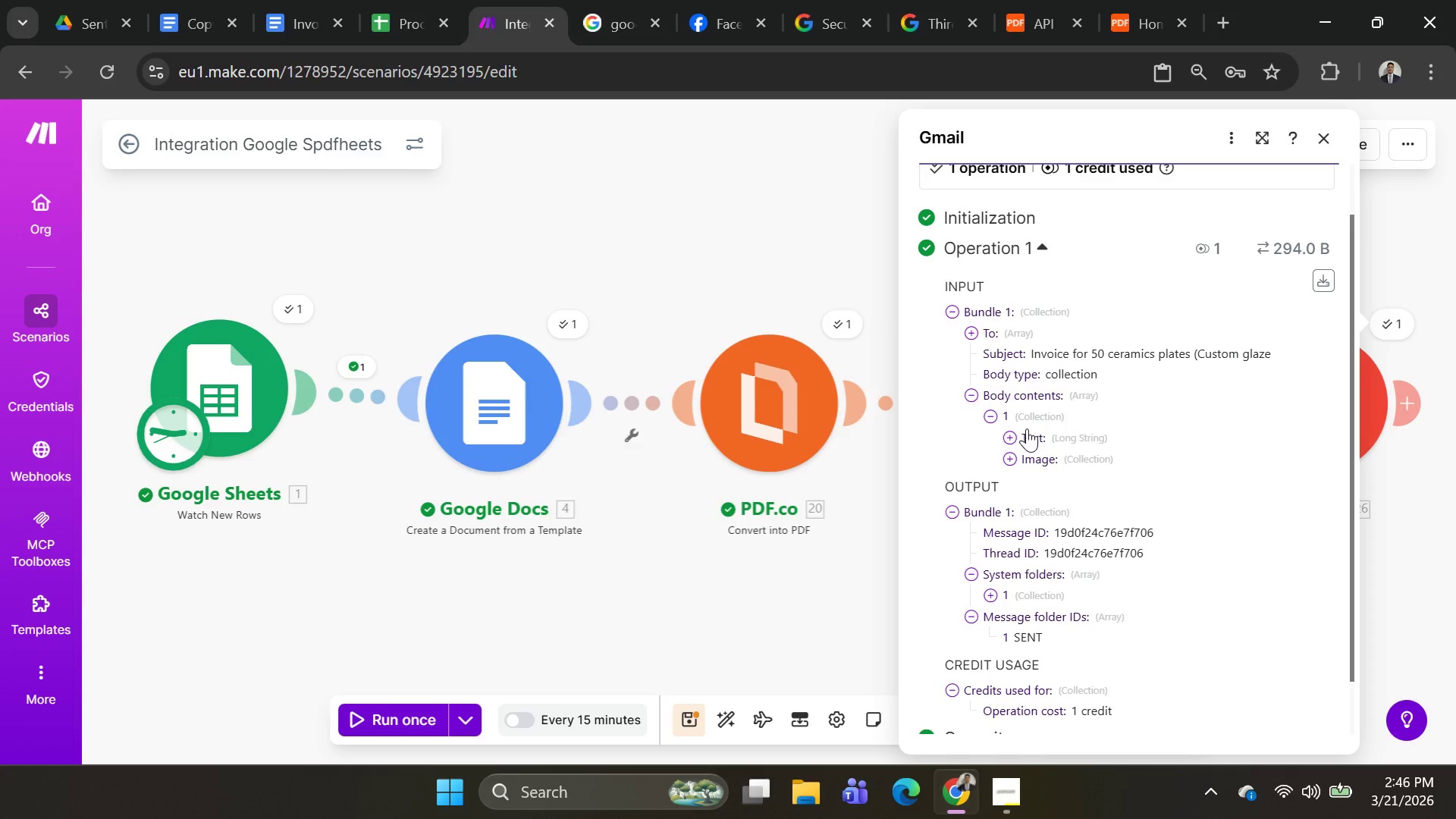 
left_click([1018, 431])
 